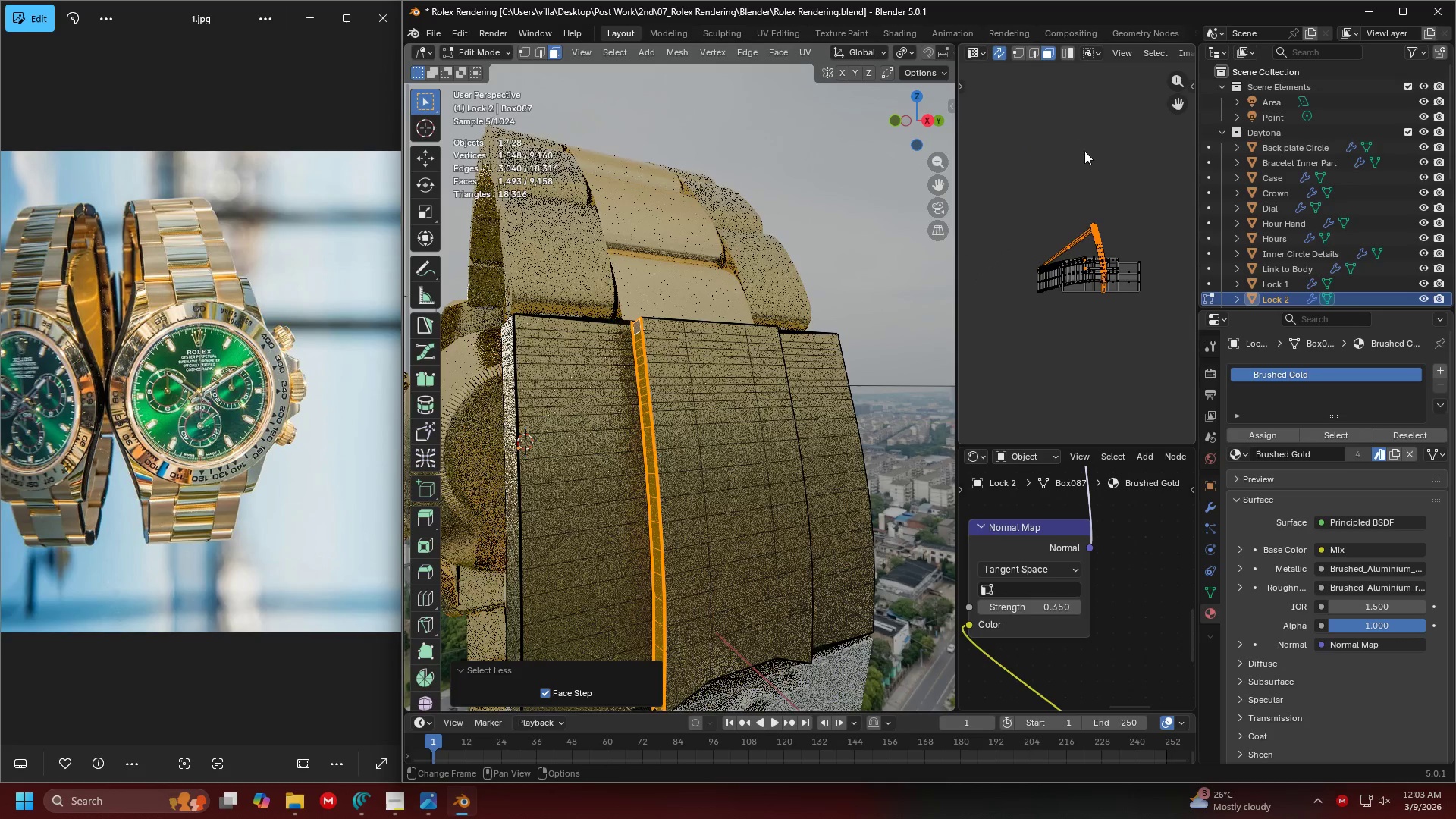 
key(Shift+ShiftLeft)
 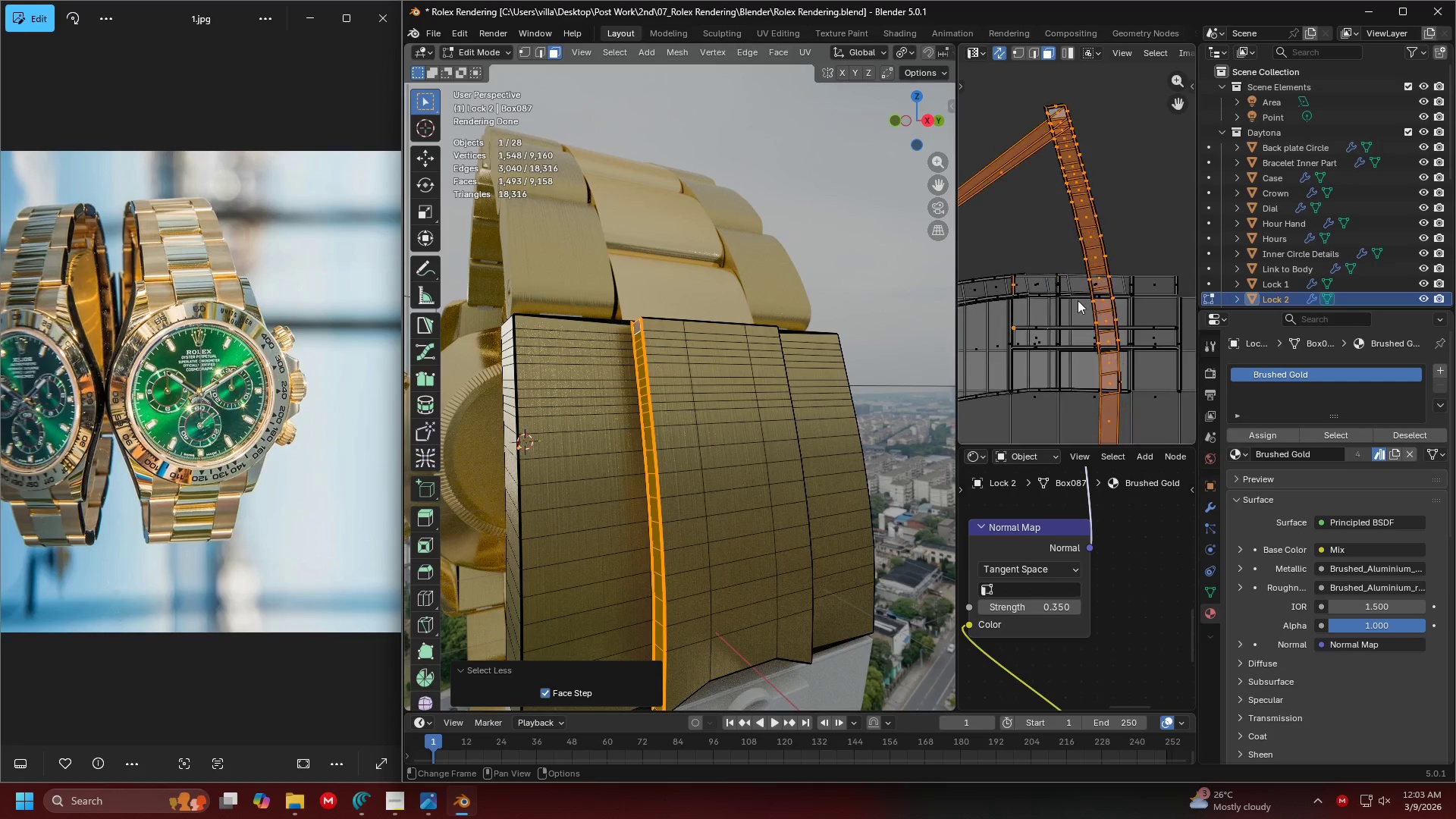 
hold_key(key=ControlLeft, duration=0.41)
left_click_drag(start_coordinate=[1023, 359], to_coordinate=[981, 239])
 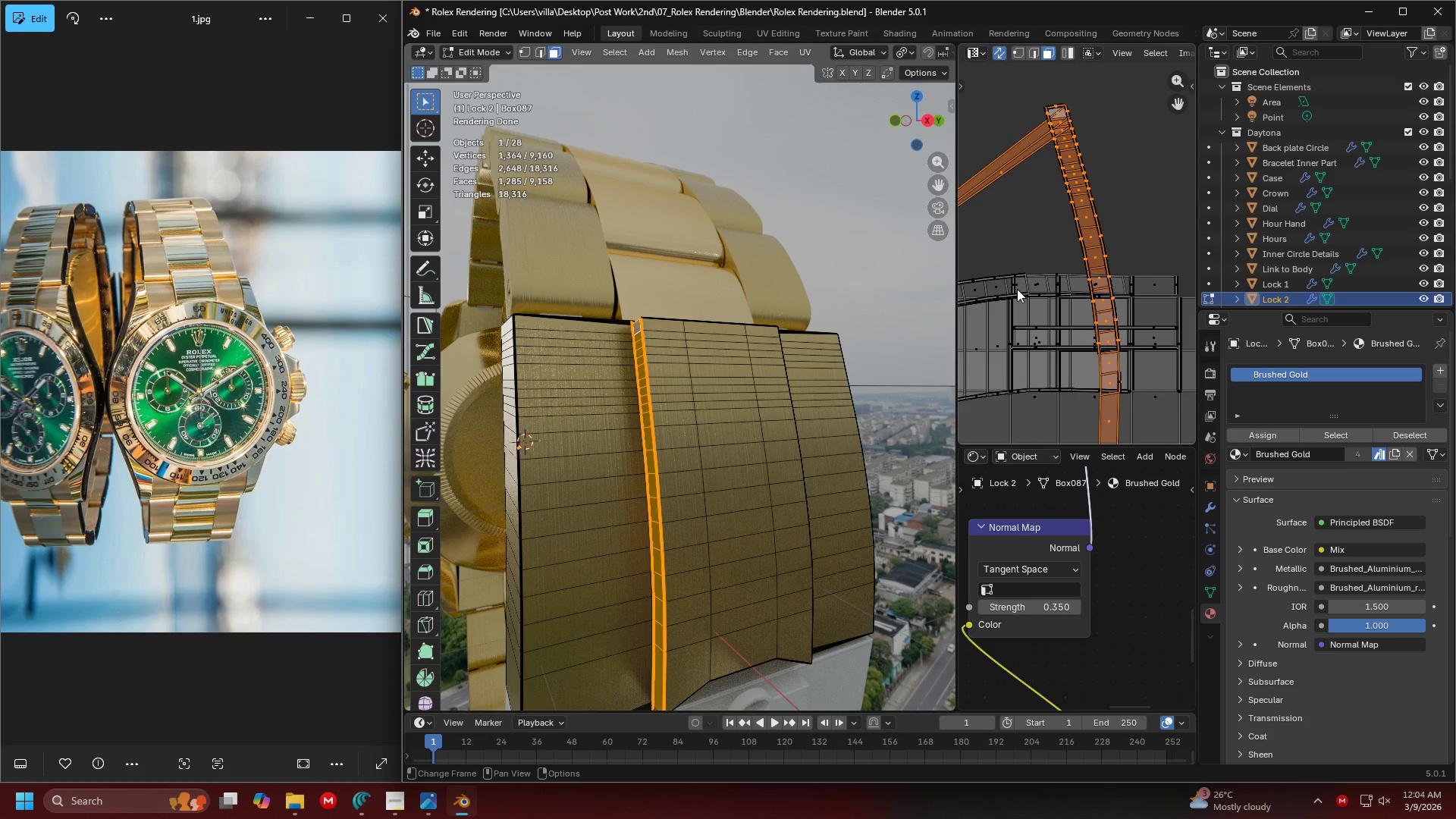 
scroll: coordinate [1104, 263], scroll_direction: up, amount: 7.0
 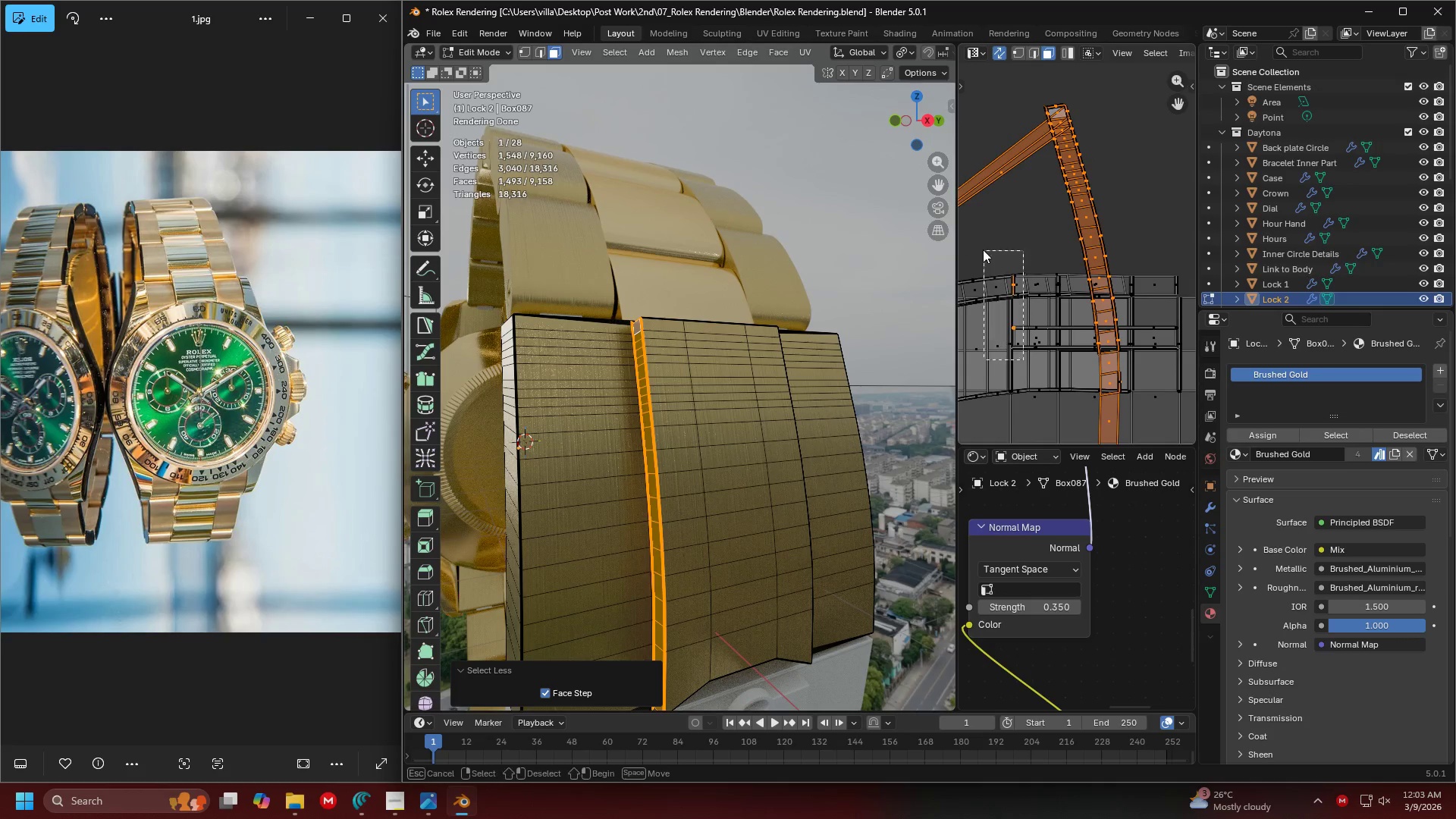 
type(r90)
 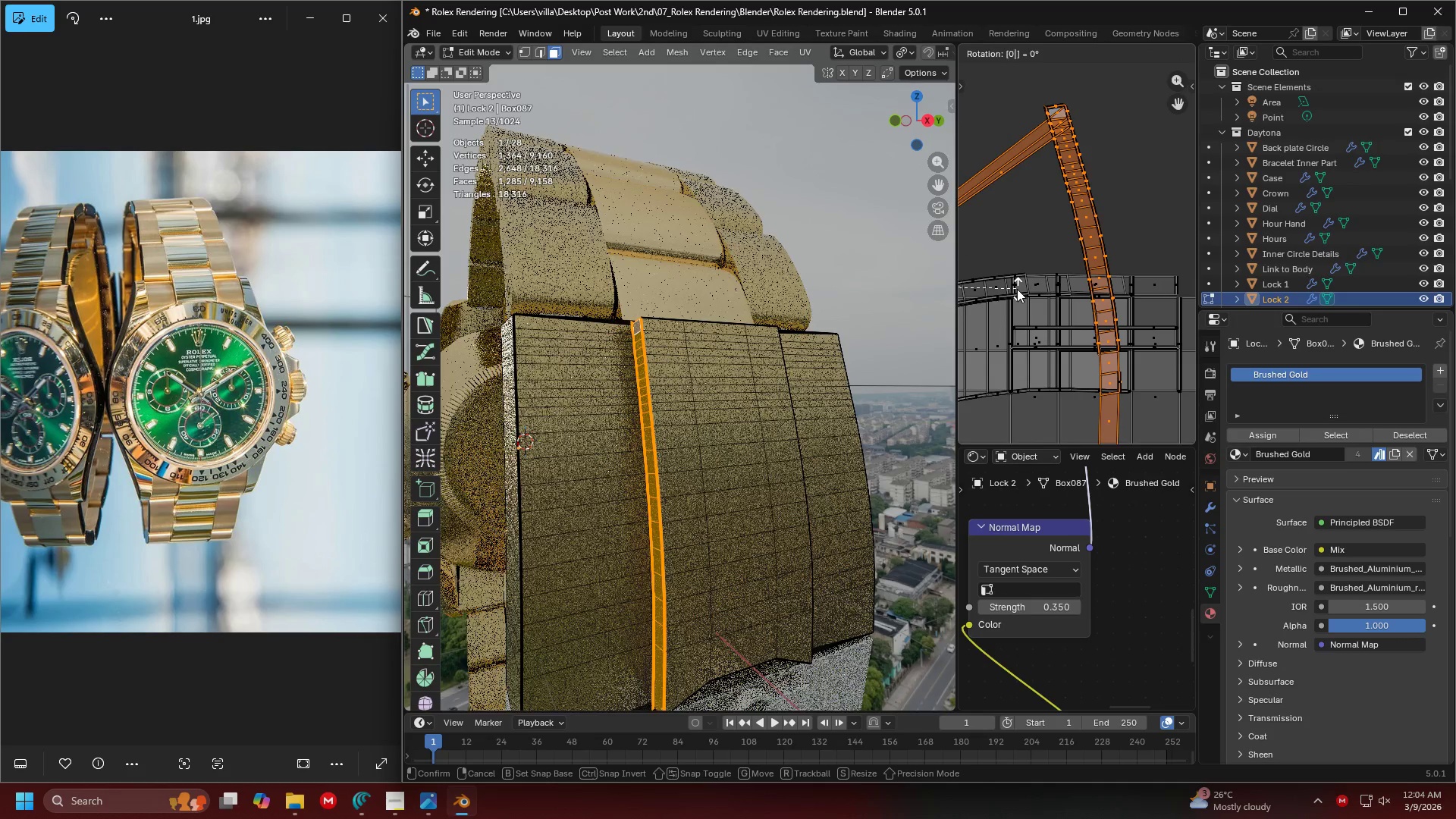 
key(Enter)
 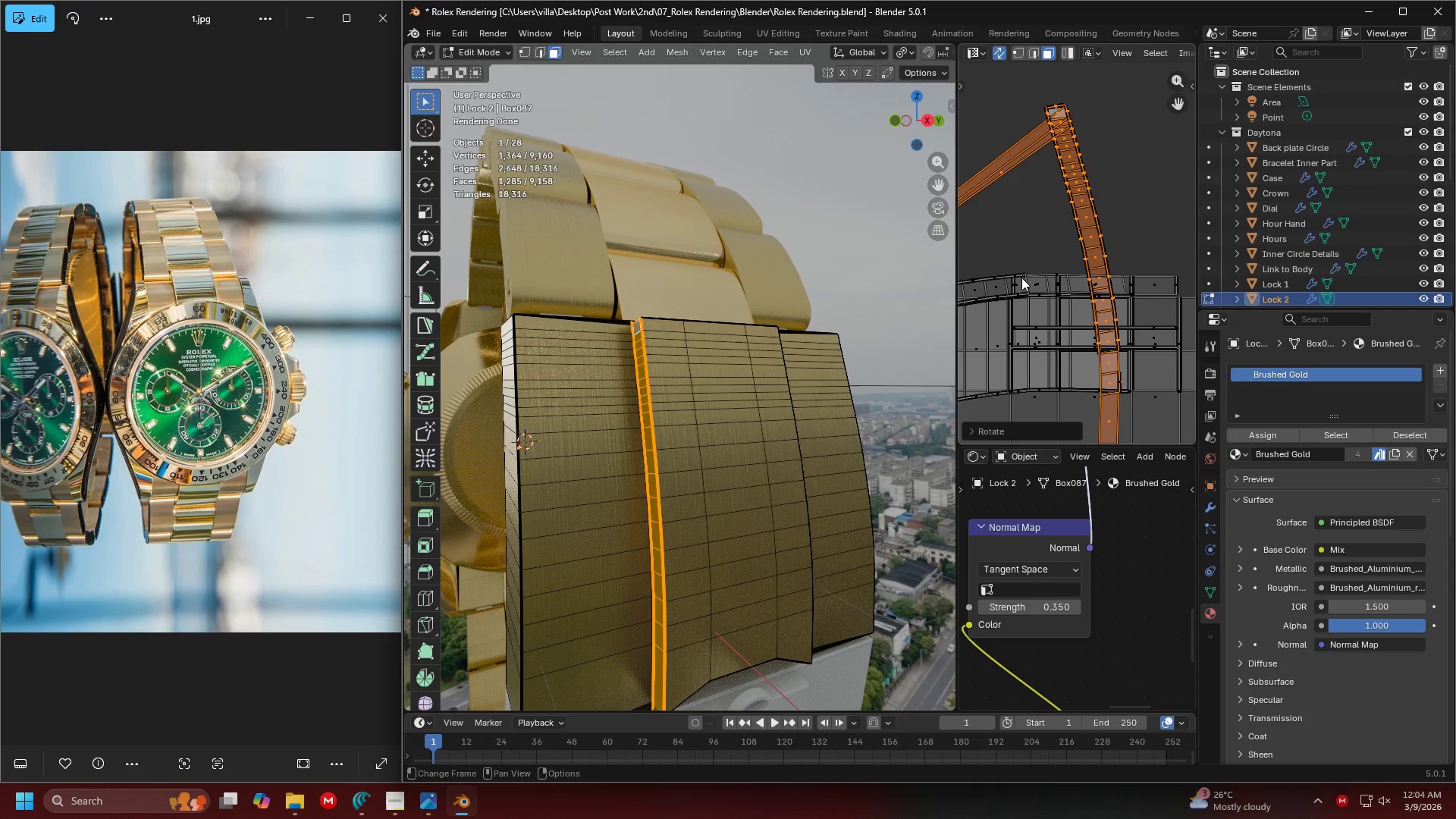 
scroll: coordinate [1028, 259], scroll_direction: down, amount: 7.0
 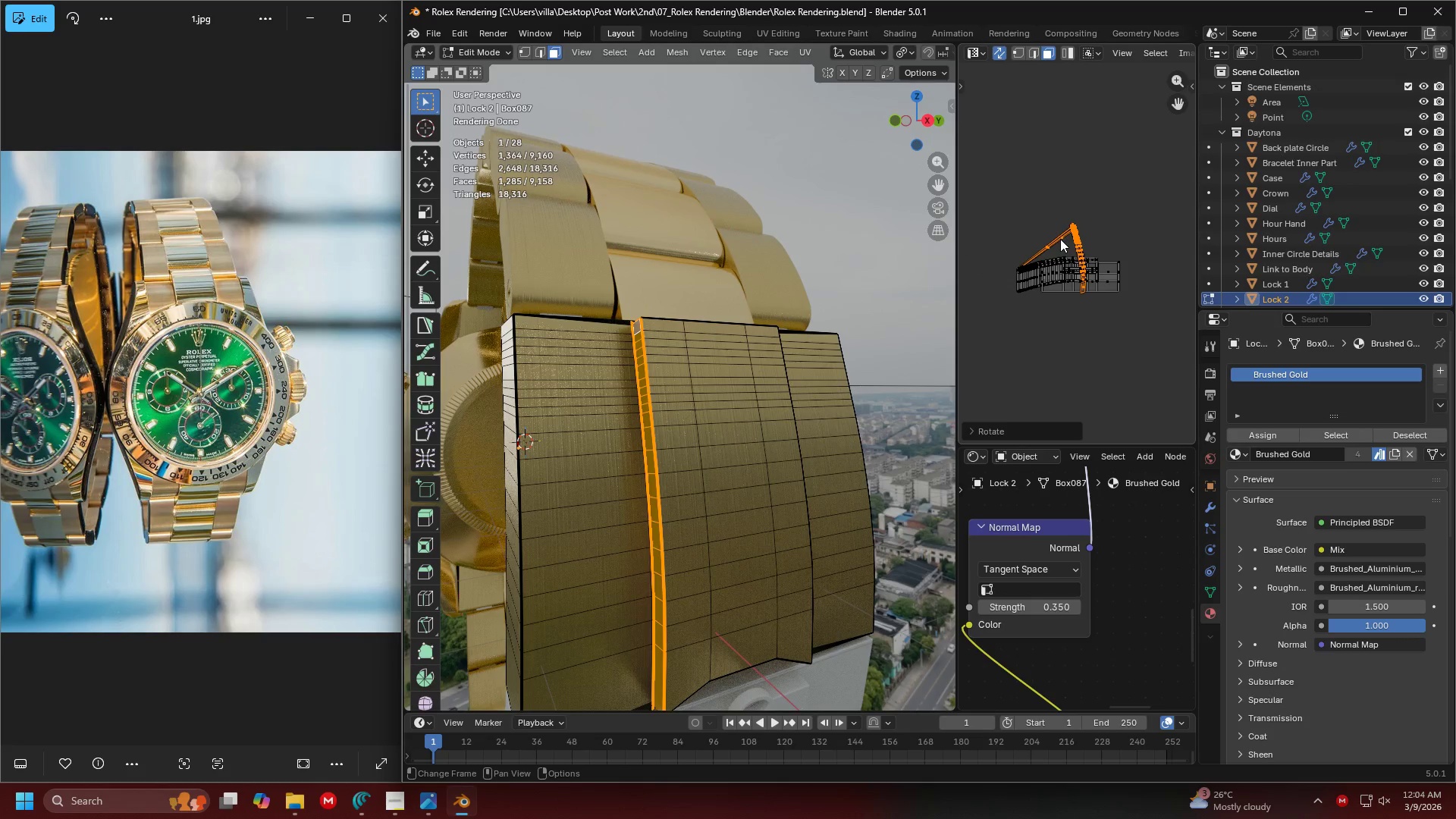 
type(r90)
 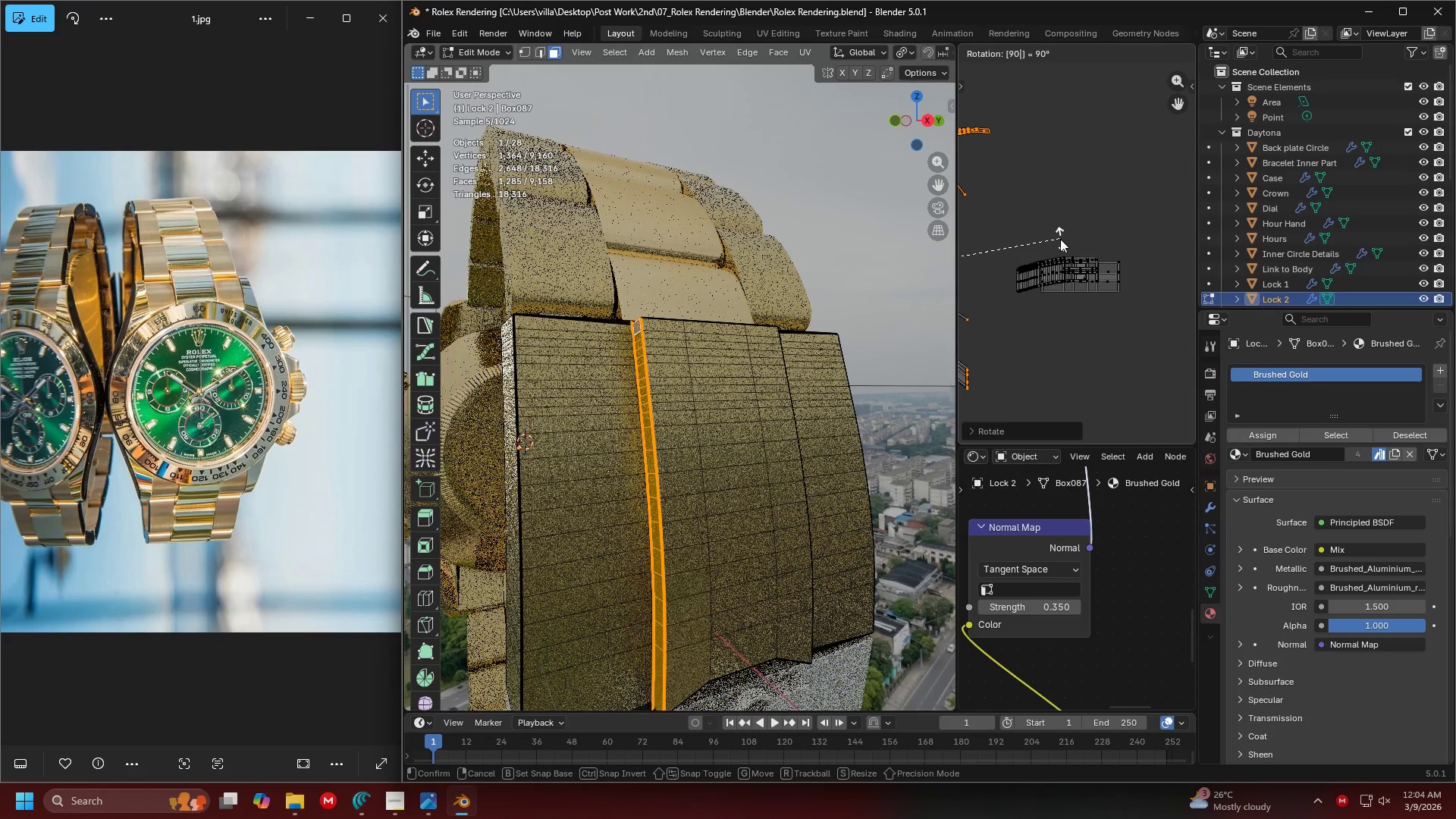 
key(Enter)
 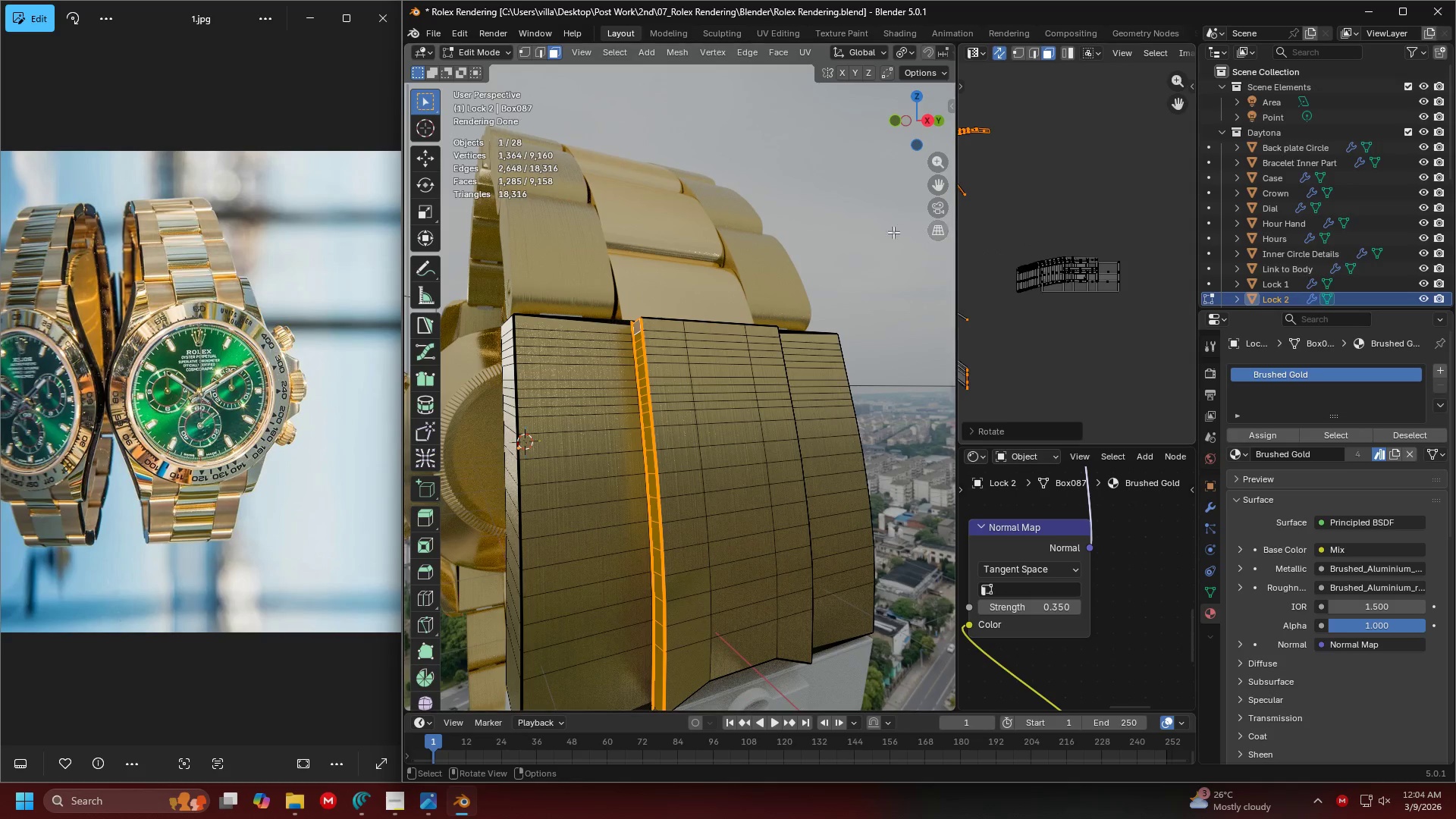 
key(Tab)
 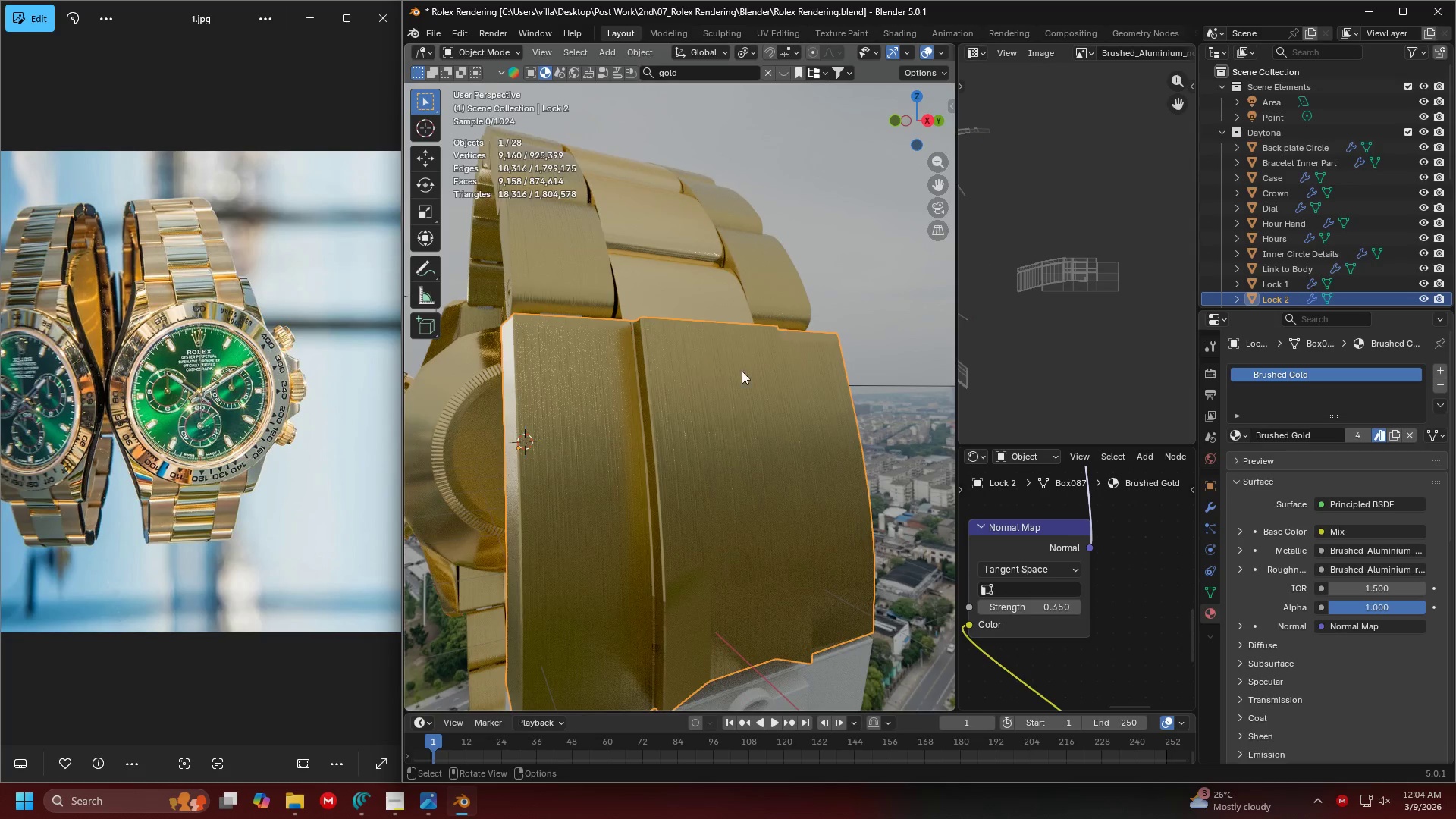 
scroll: coordinate [768, 356], scroll_direction: up, amount: 1.0
 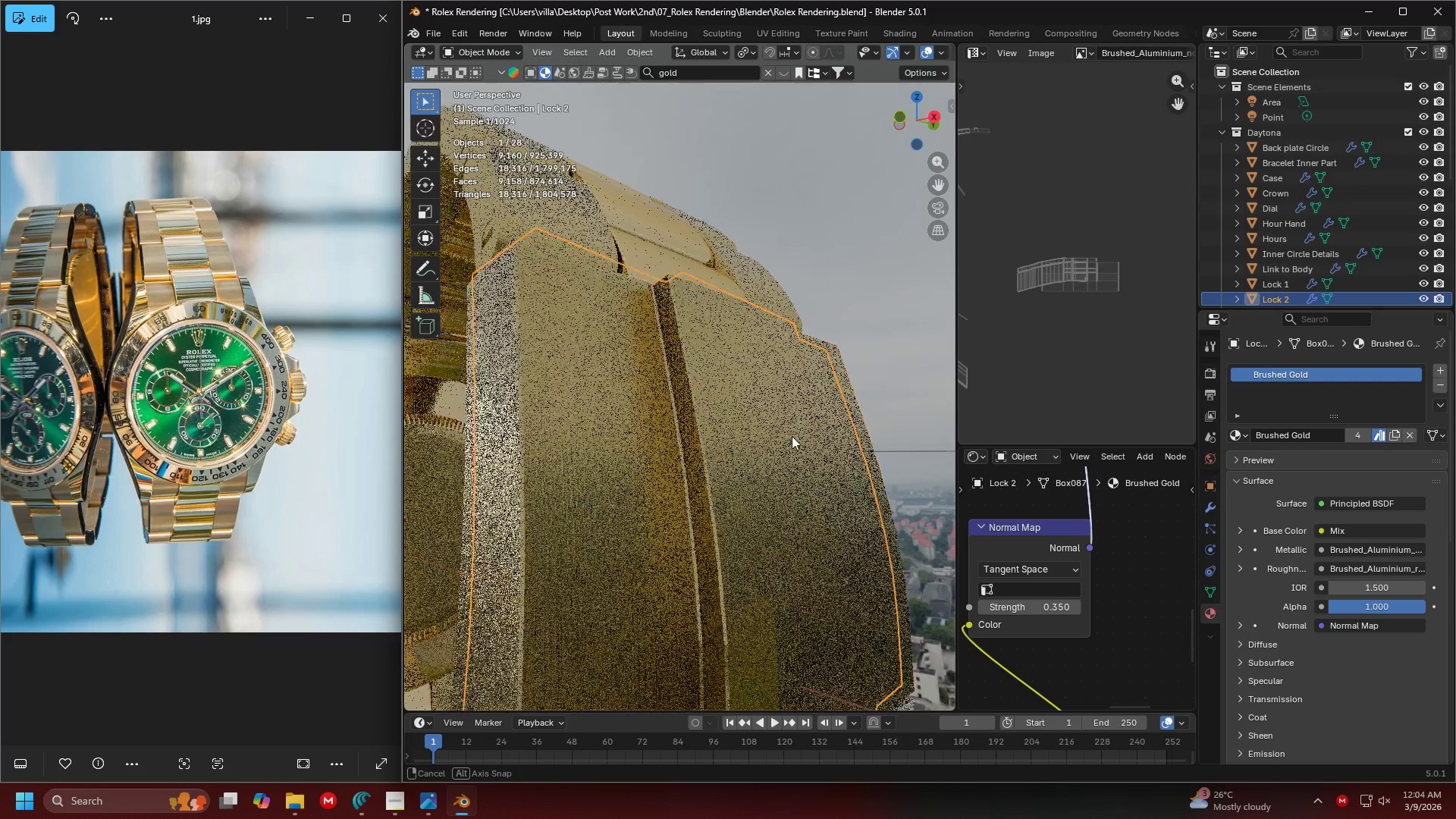 
hold_key(key=ShiftLeft, duration=0.89)
 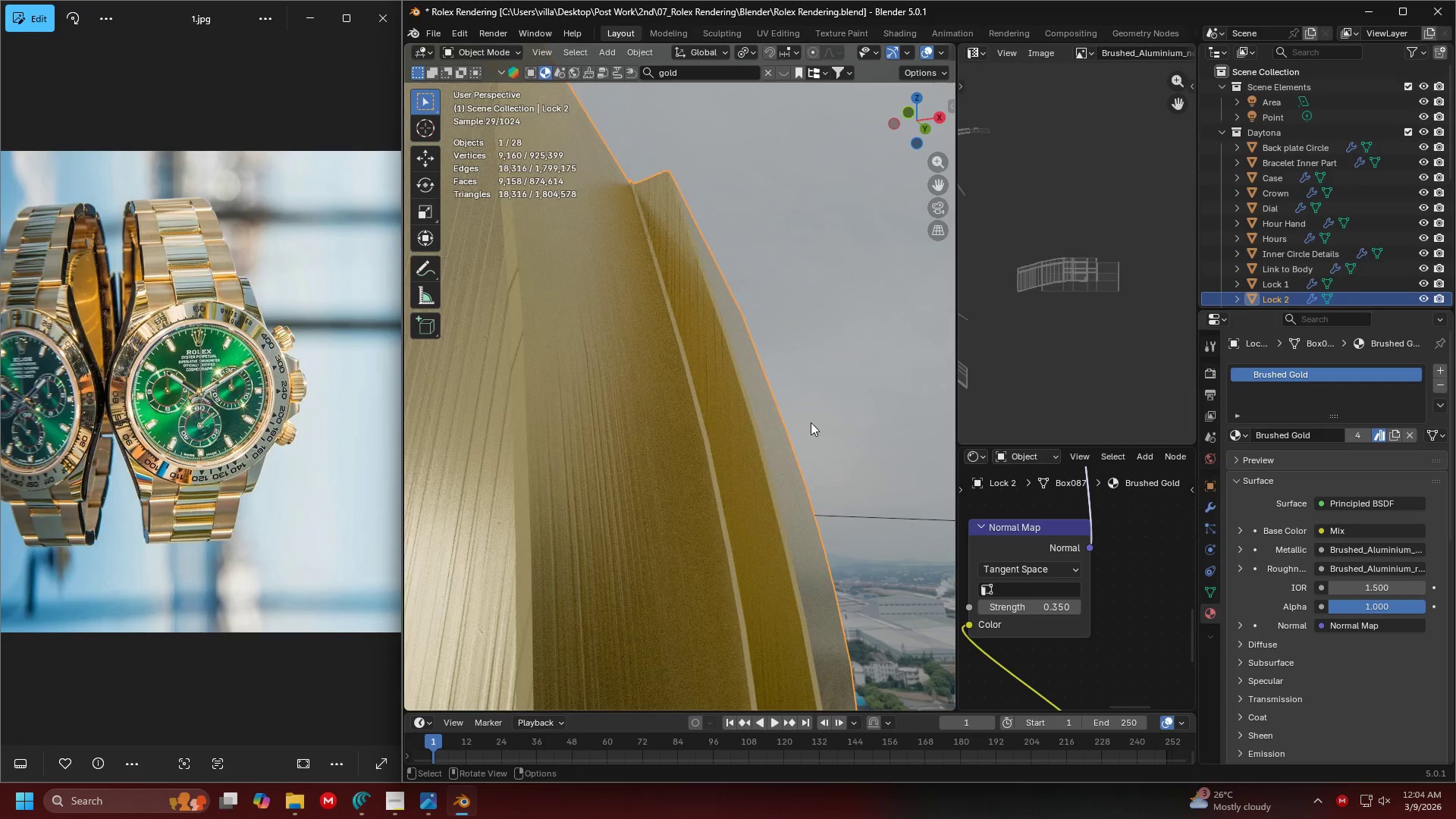 
scroll: coordinate [579, 429], scroll_direction: up, amount: 3.0
 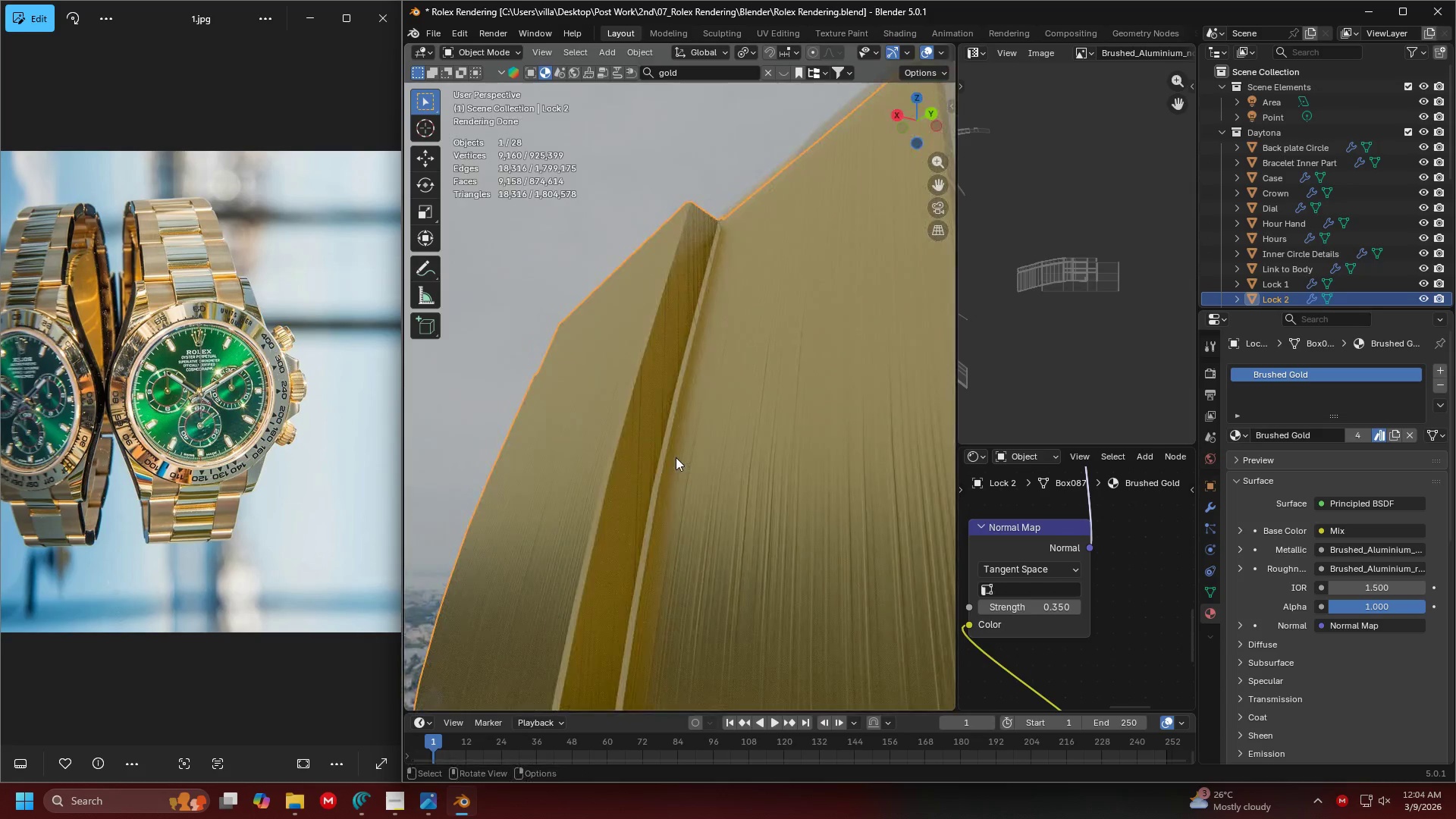 
key(Shift+ShiftLeft)
 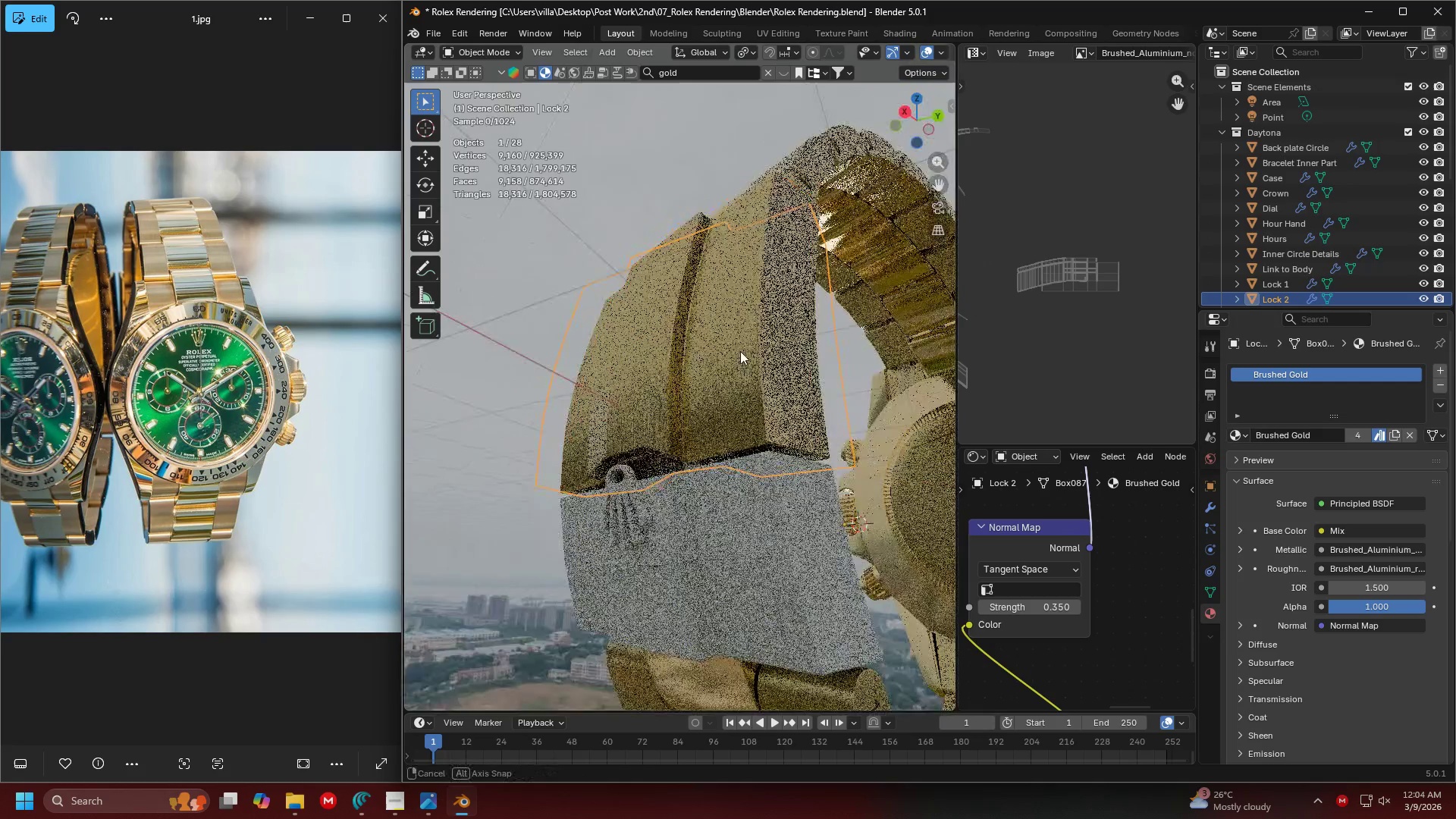 
scroll: coordinate [676, 457], scroll_direction: down, amount: 6.0
 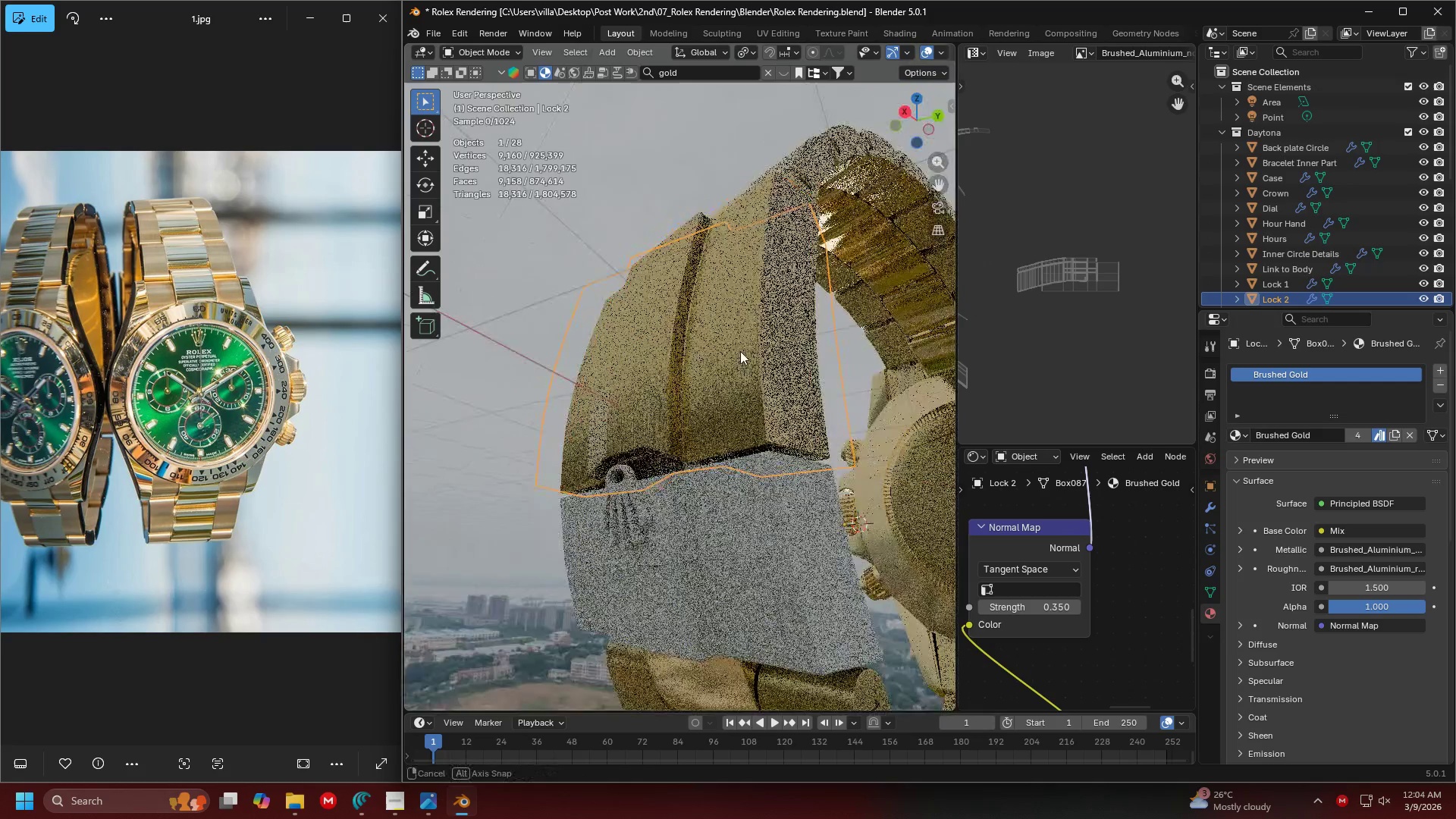 
key(Tab)
 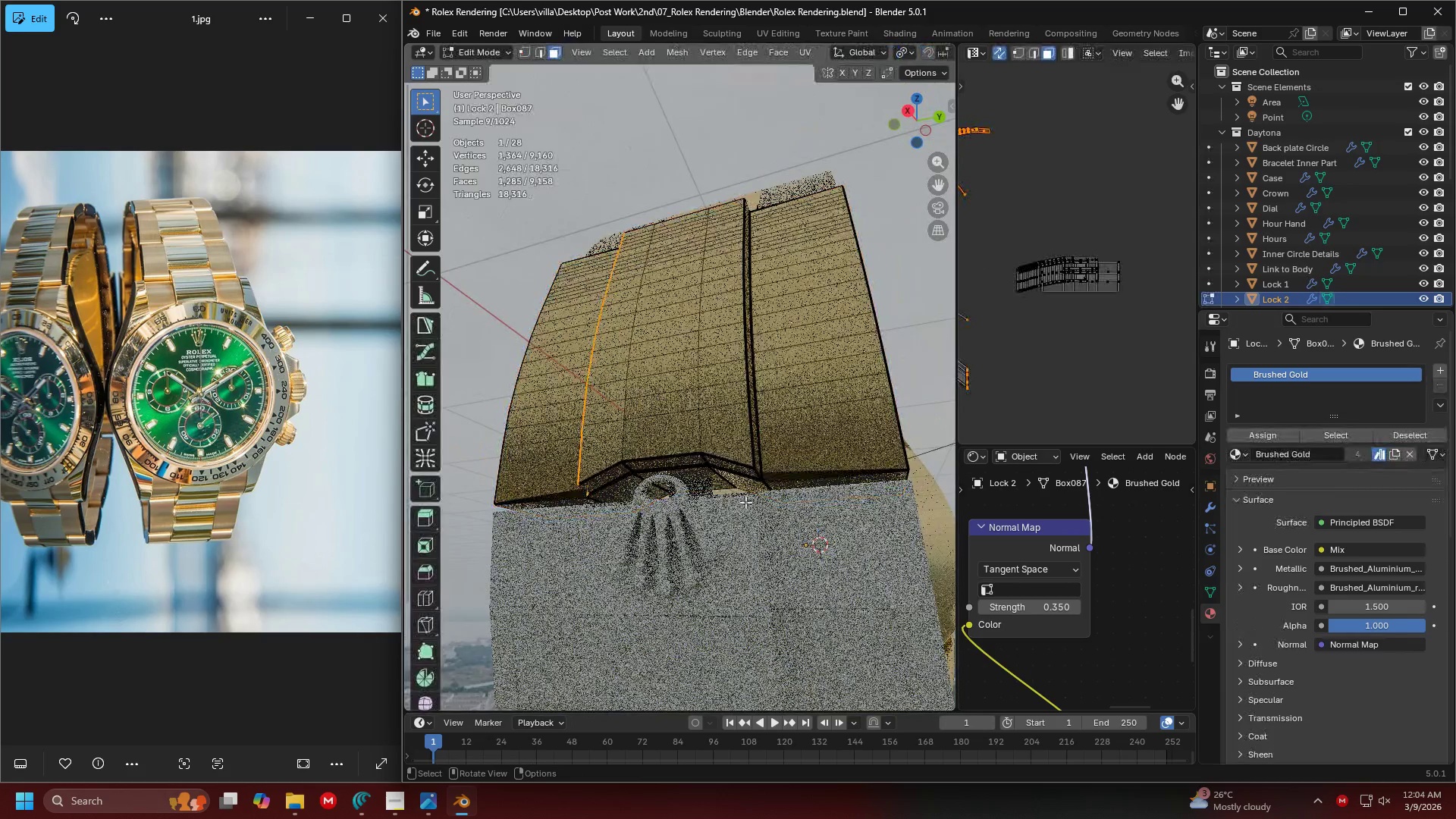 
scroll: coordinate [755, 349], scroll_direction: up, amount: 1.0
 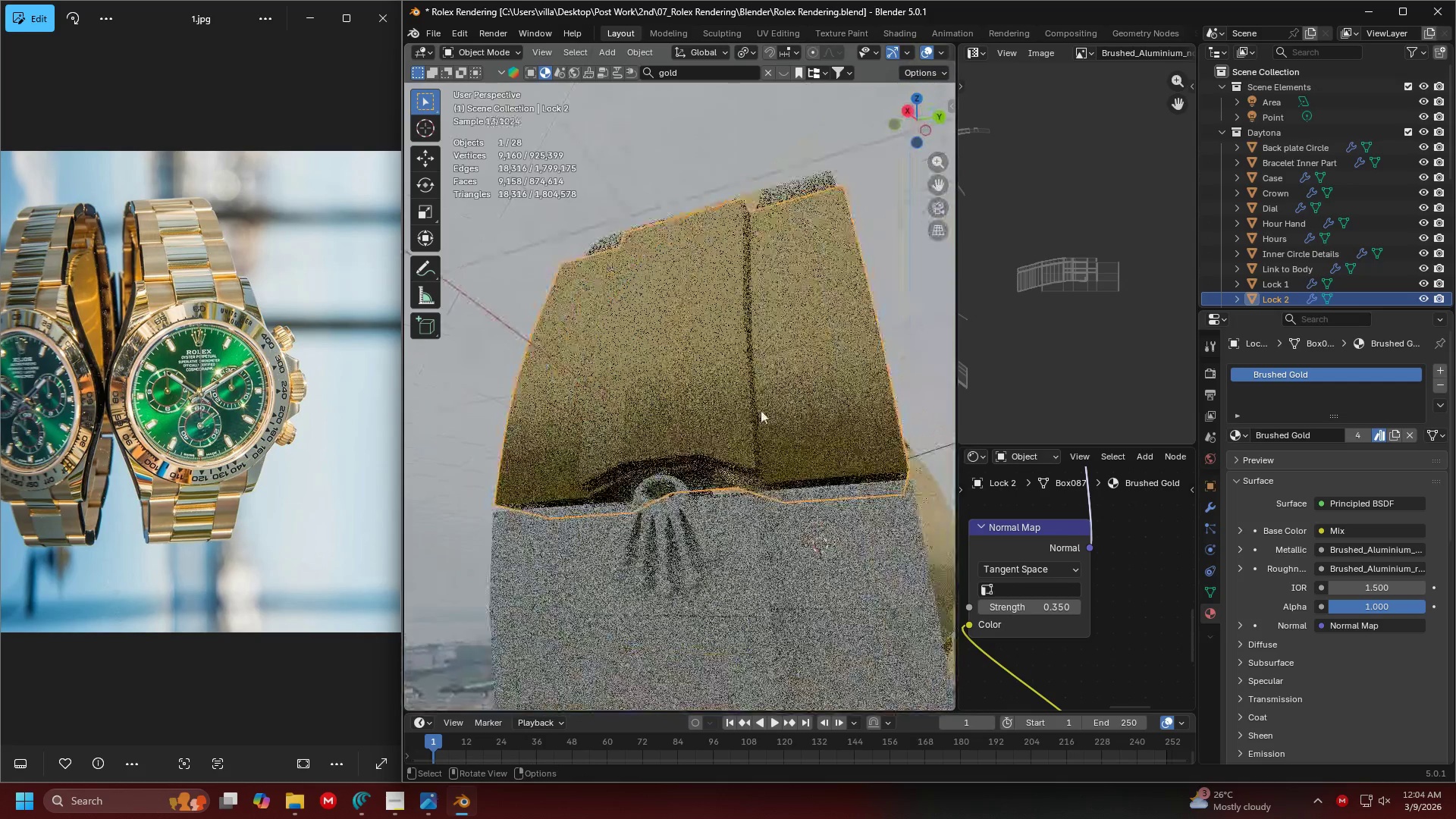 
key(Shift+ShiftLeft)
 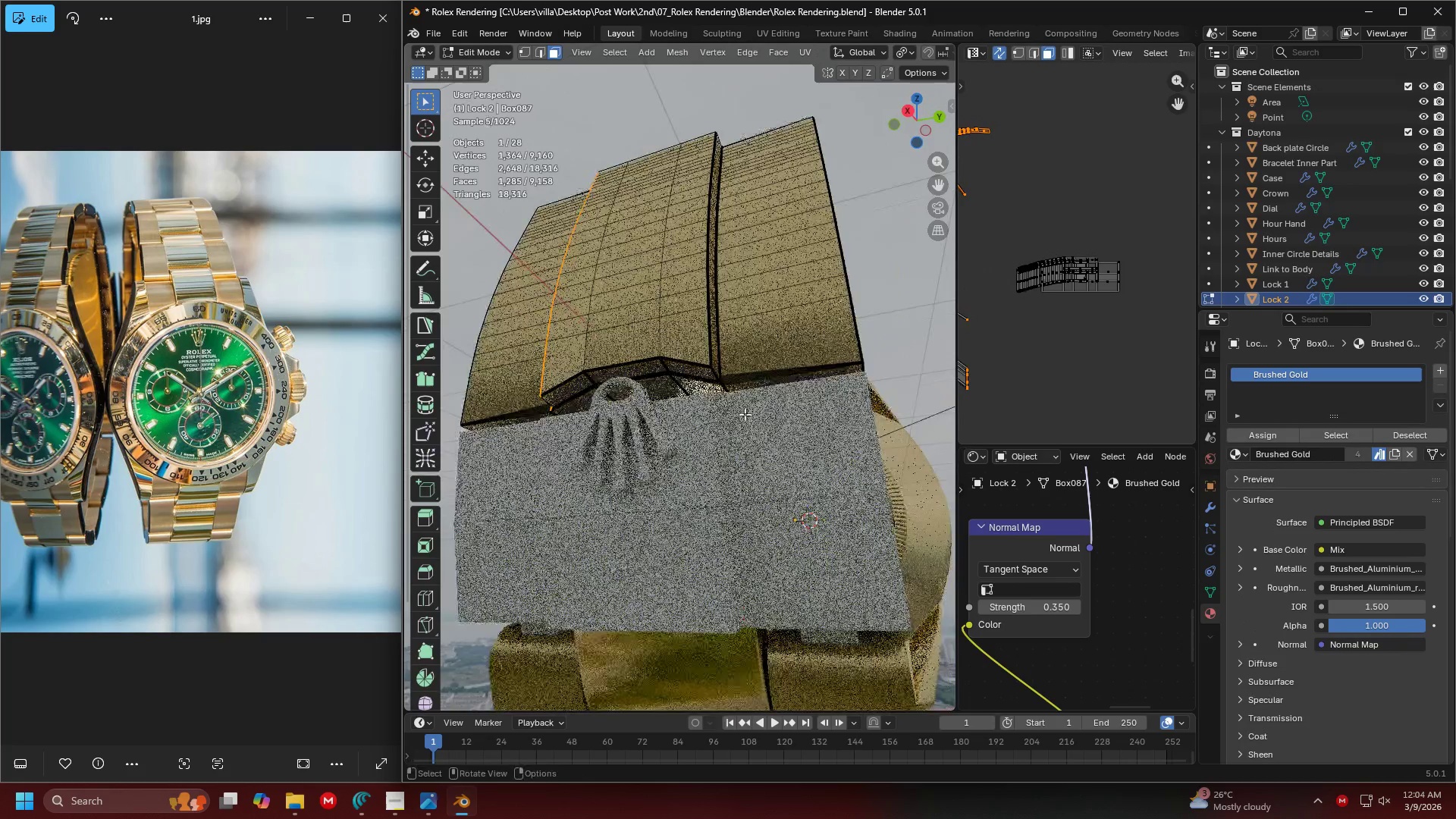 
key(Tab)
 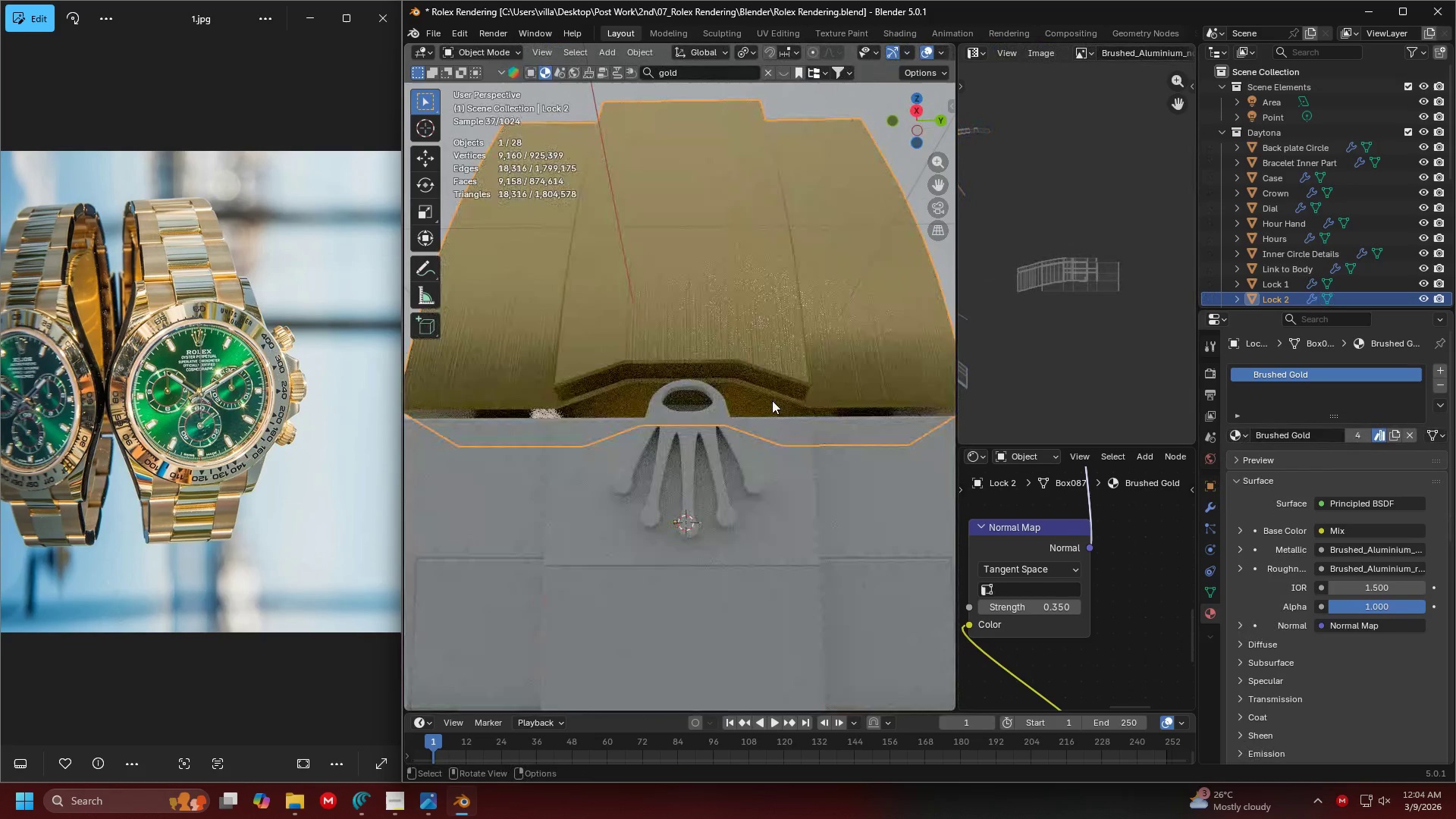 
scroll: coordinate [787, 418], scroll_direction: up, amount: 2.0
 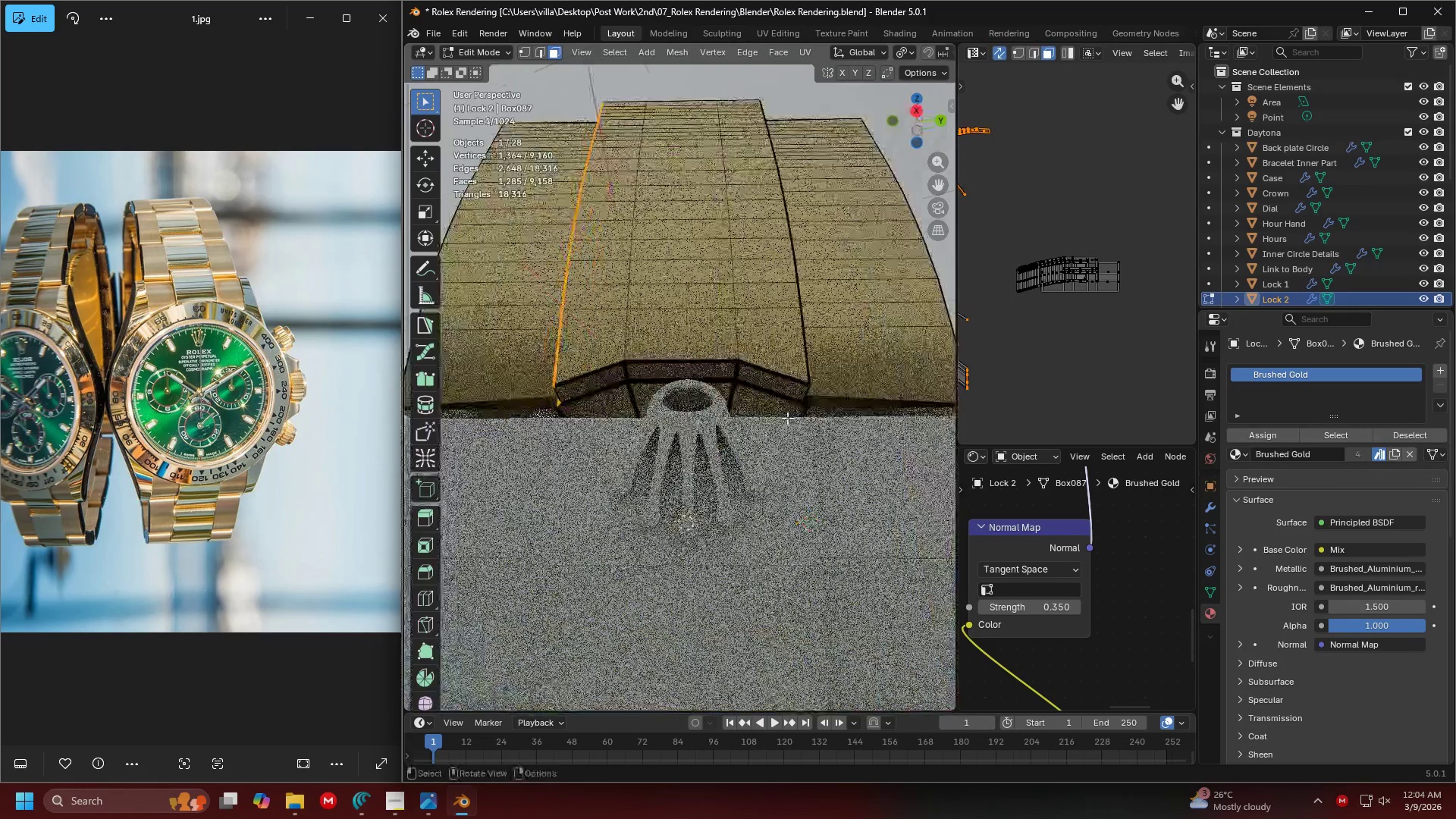 
scroll: coordinate [750, 395], scroll_direction: down, amount: 1.0
 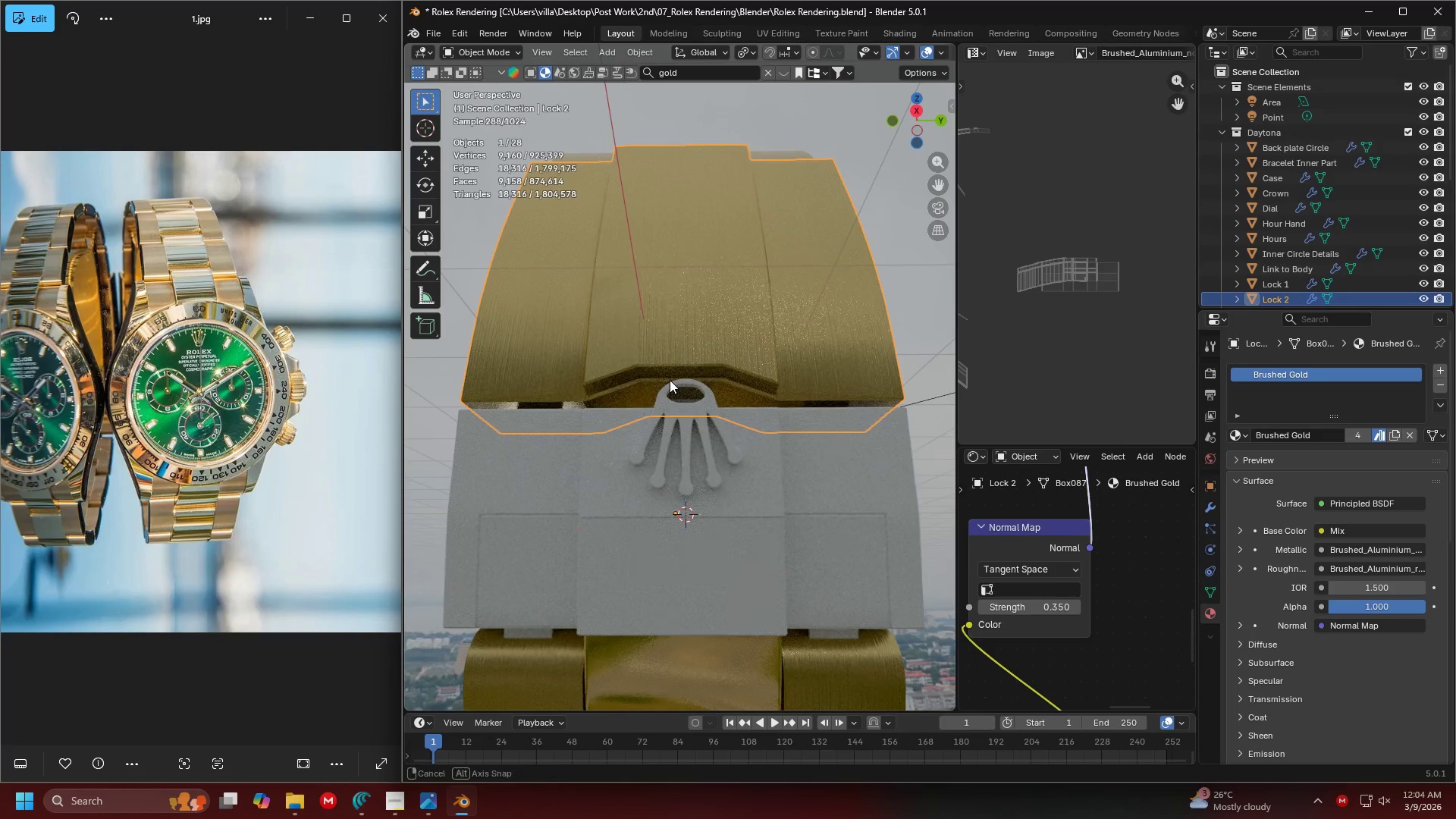 
key(Tab)
 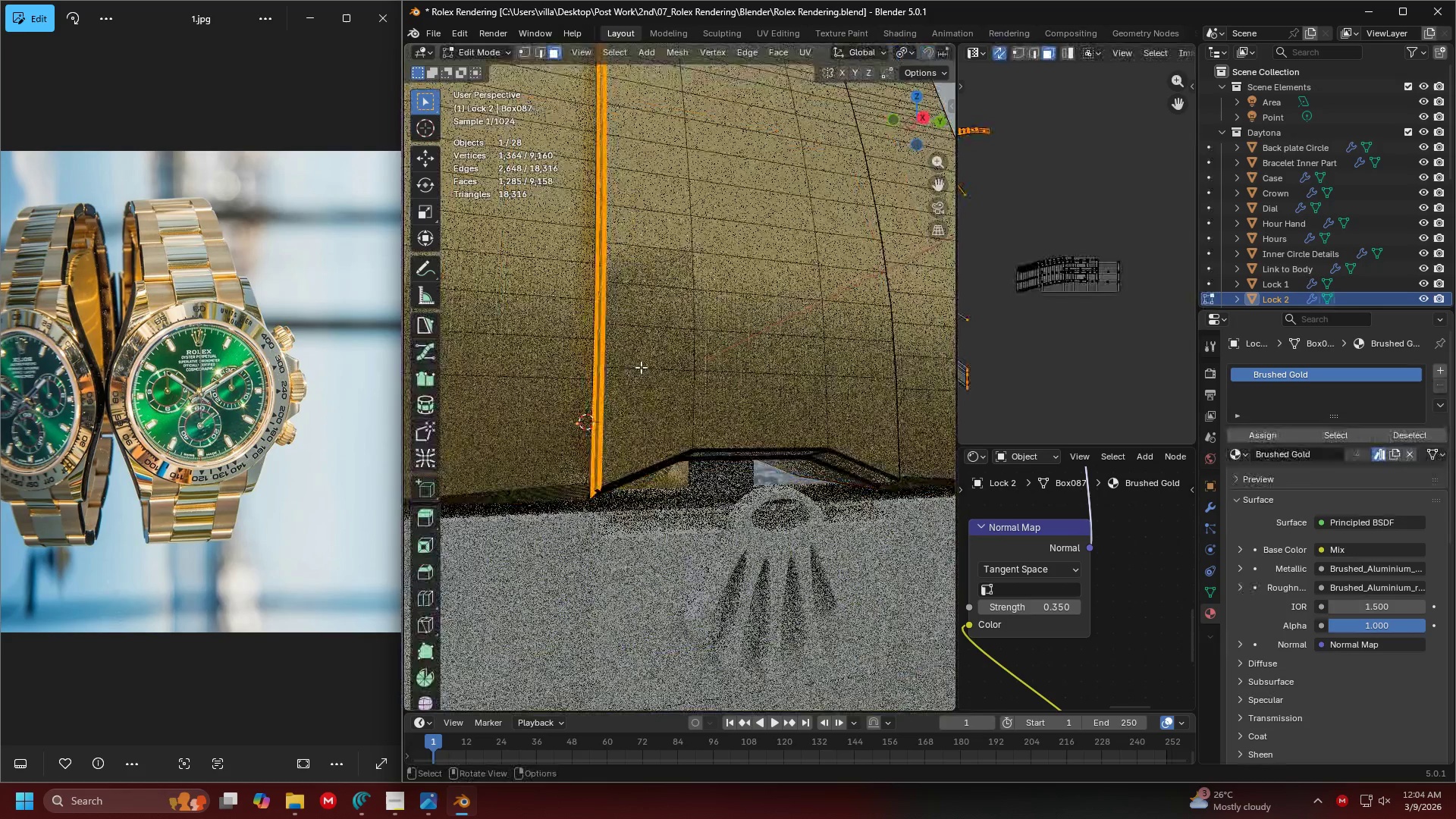 
scroll: coordinate [700, 413], scroll_direction: up, amount: 2.0
 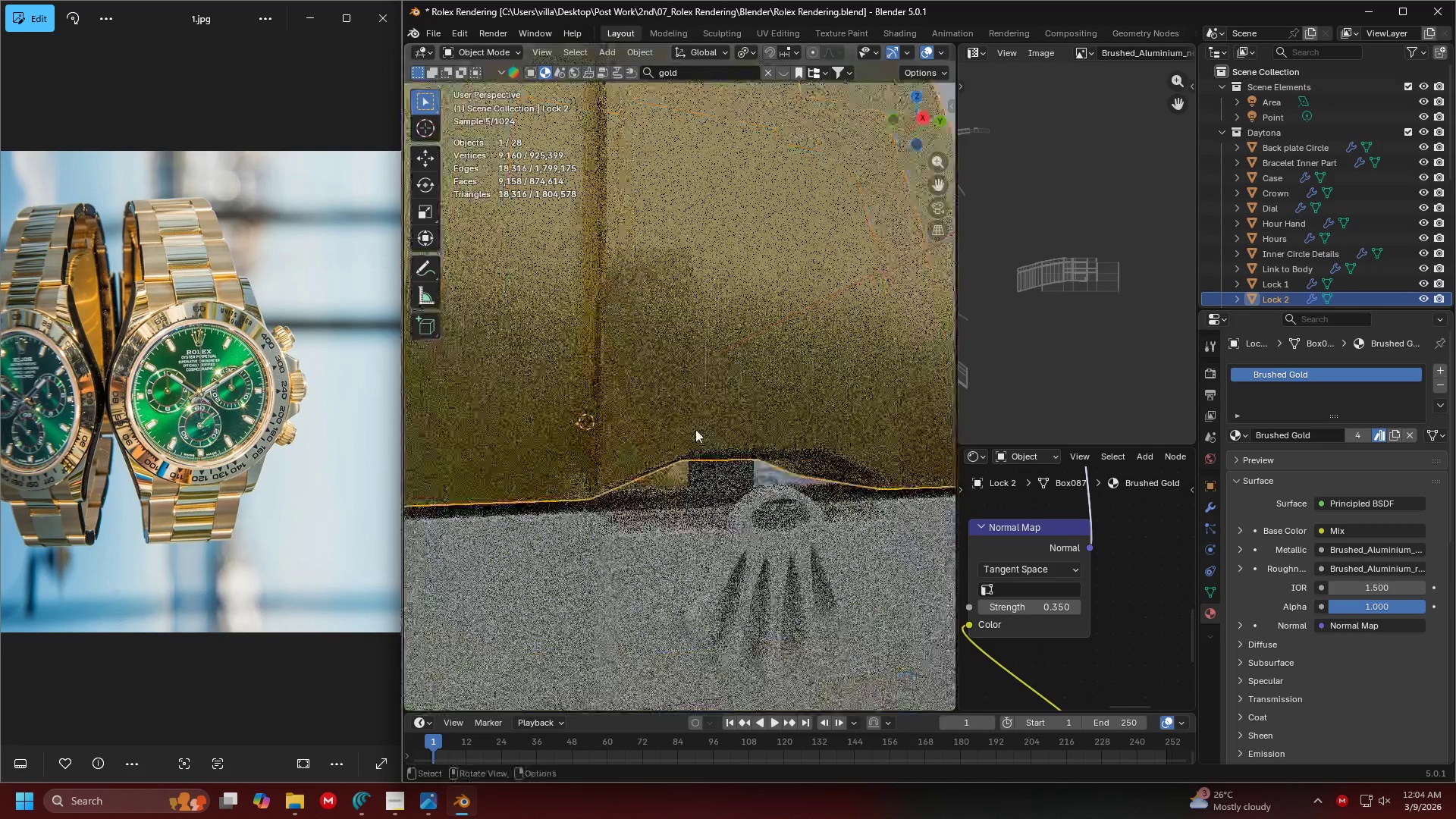 
left_click([641, 366])
 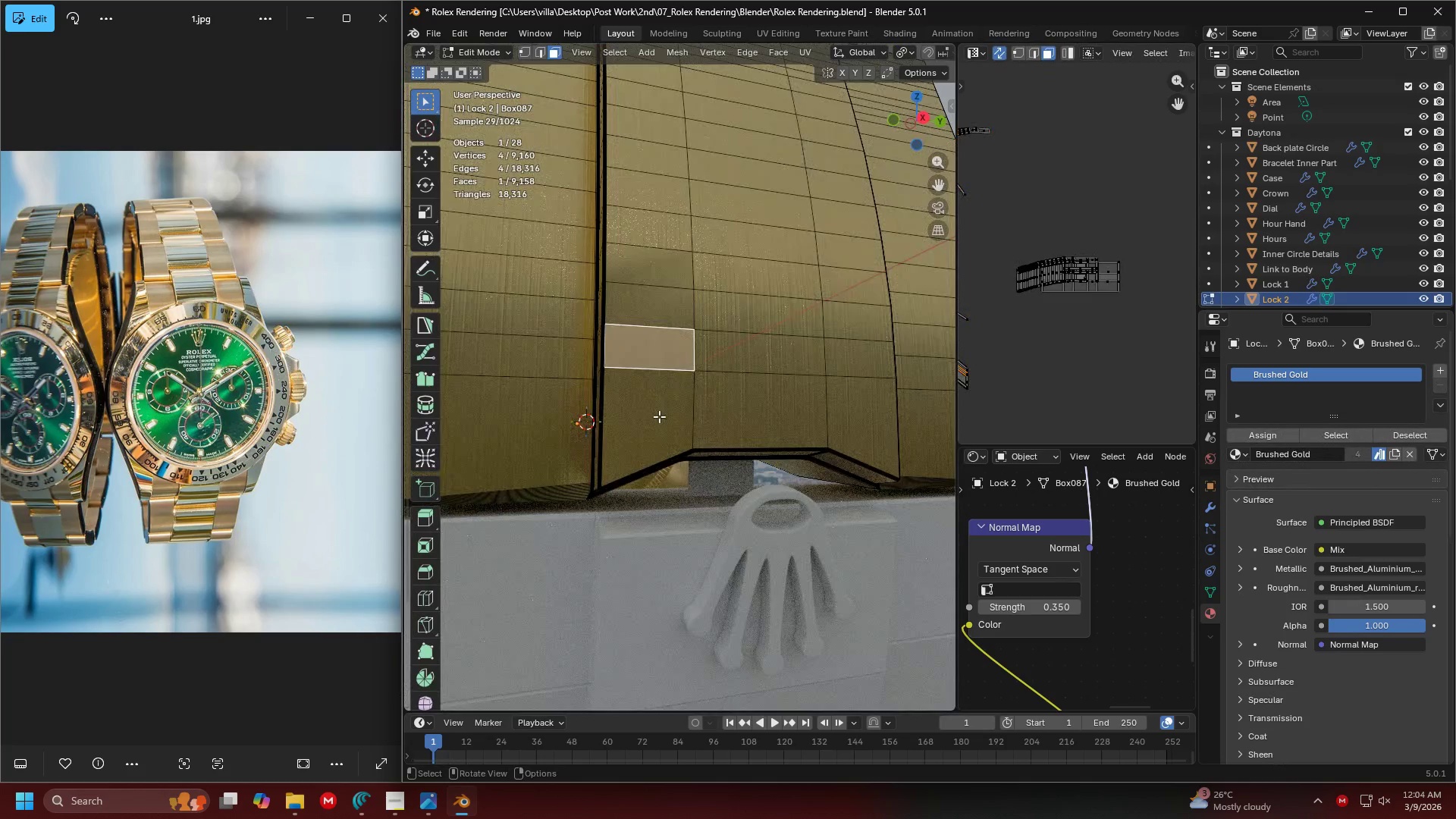 
left_click([659, 416])
 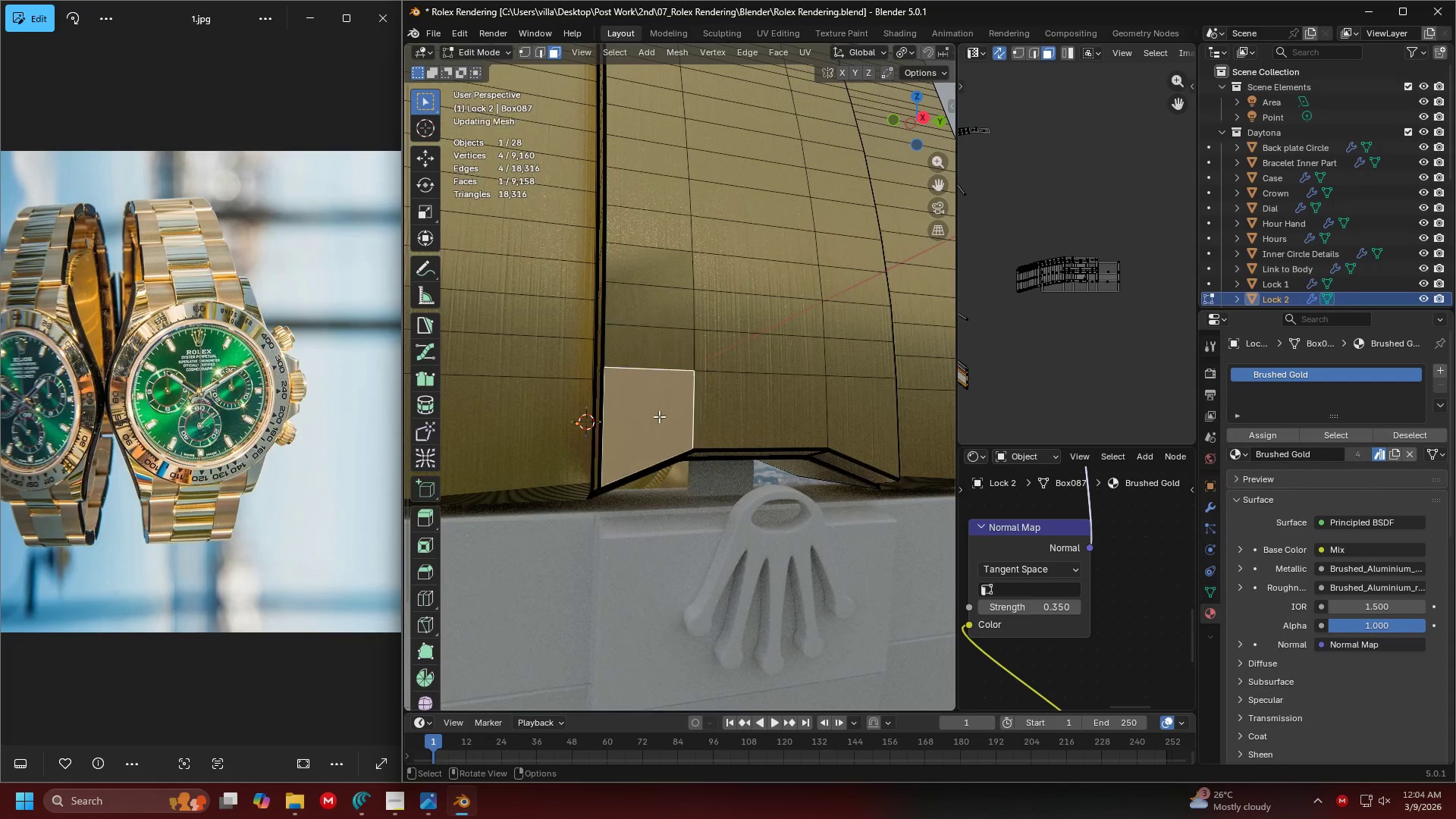 
type(au)
 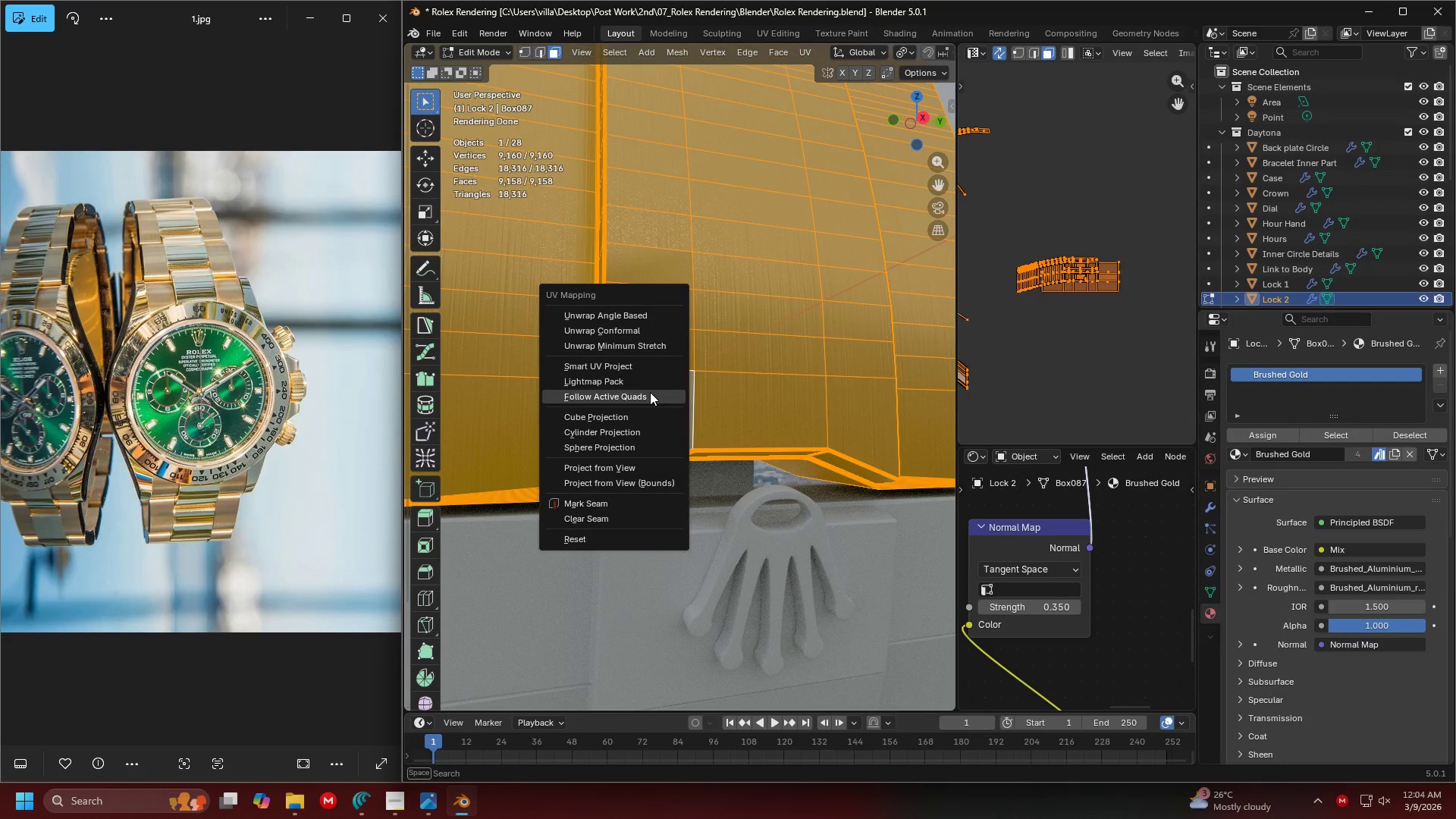 
left_click([639, 361])
 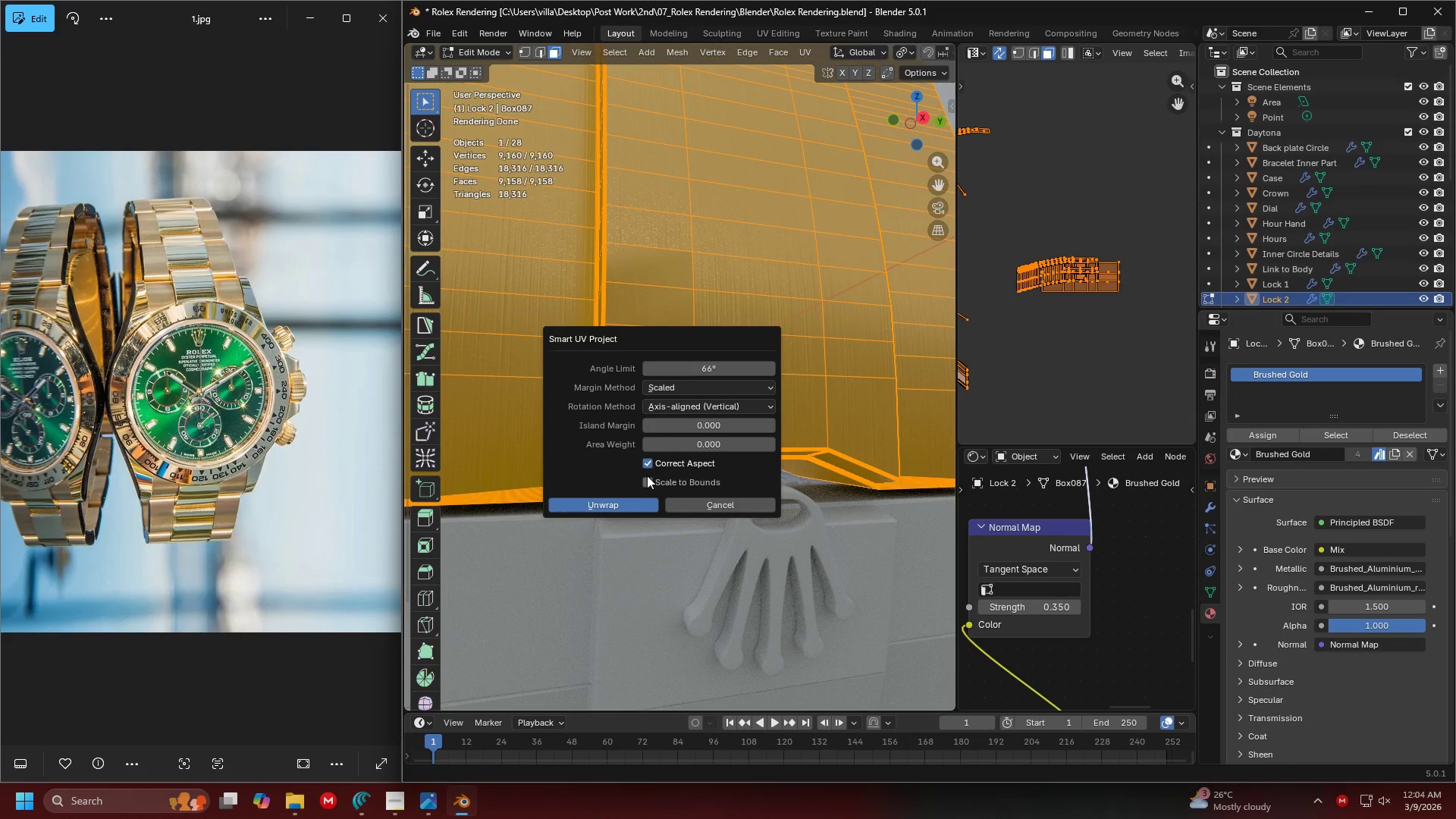 
left_click([628, 500])
 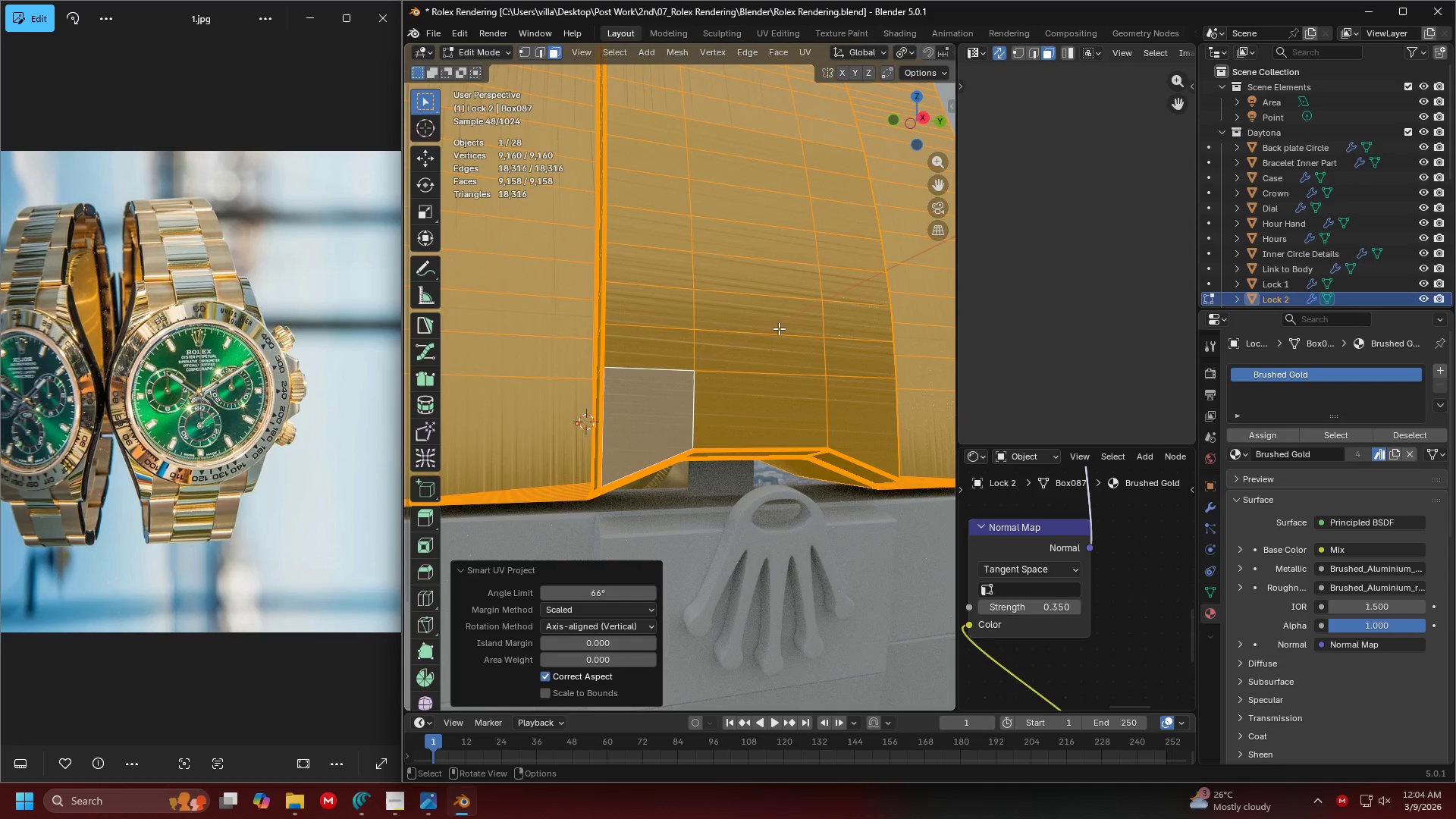 
key(Tab)
 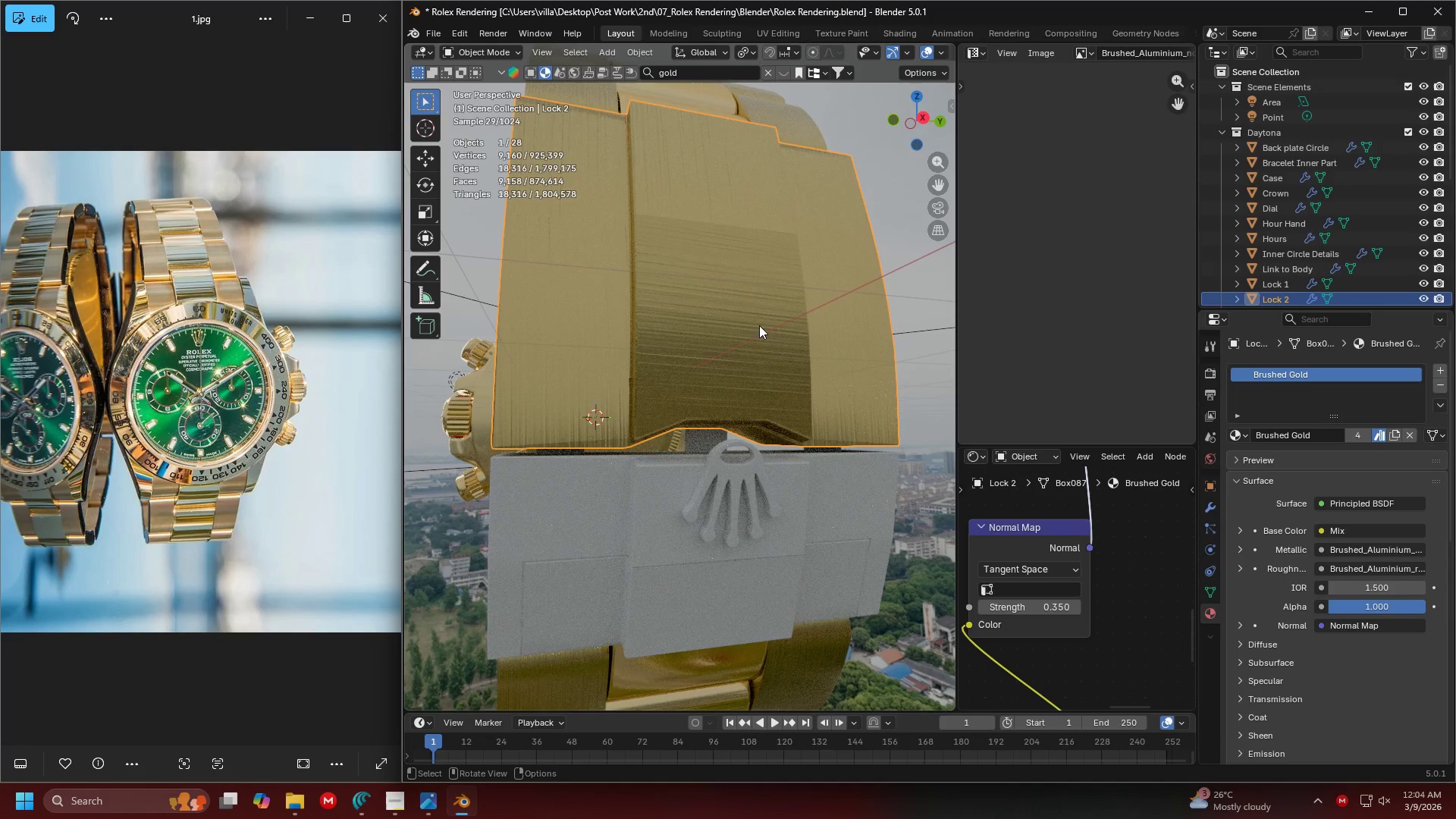 
scroll: coordinate [777, 328], scroll_direction: down, amount: 2.0
 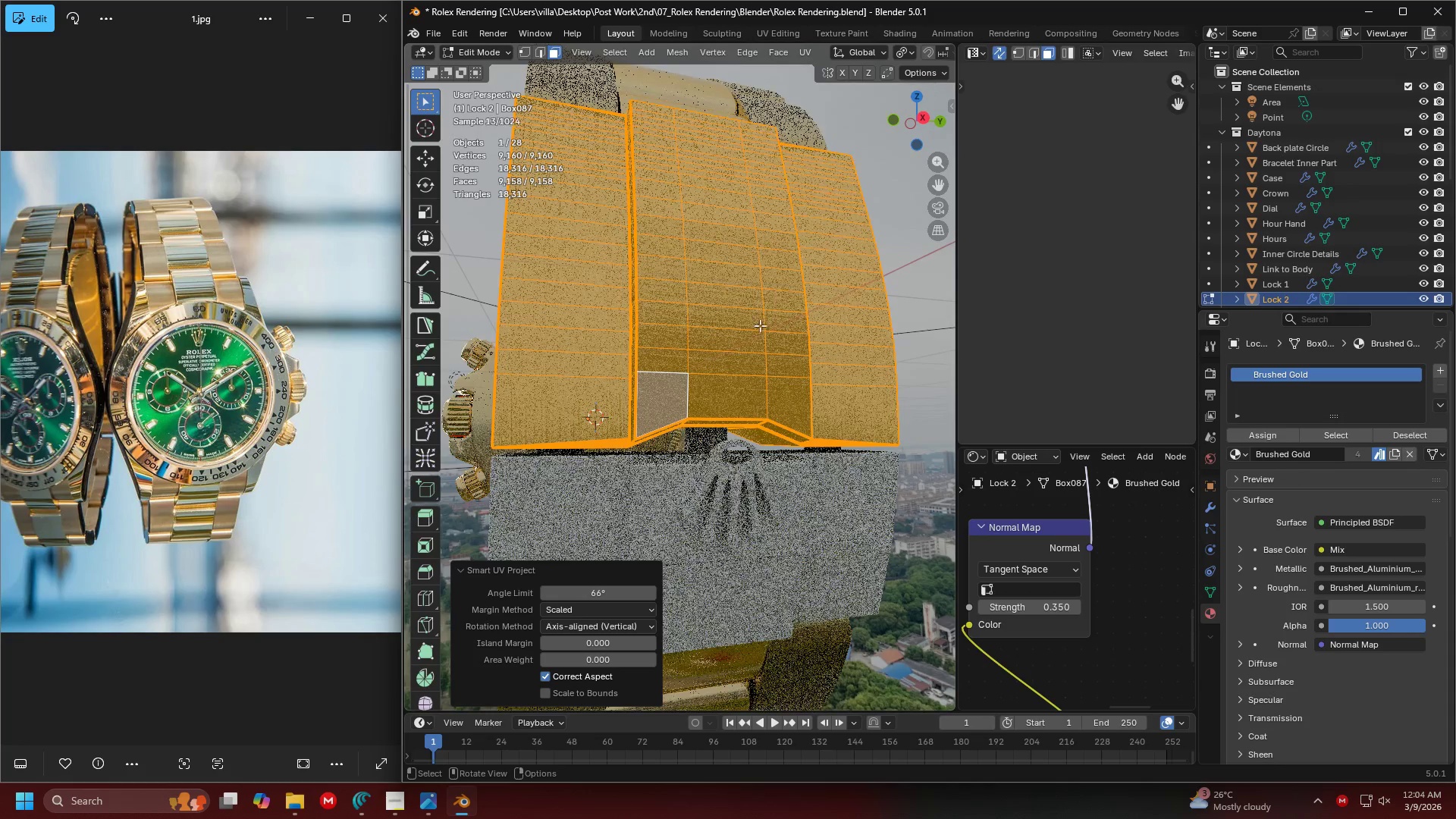 
key(Control+Z)
 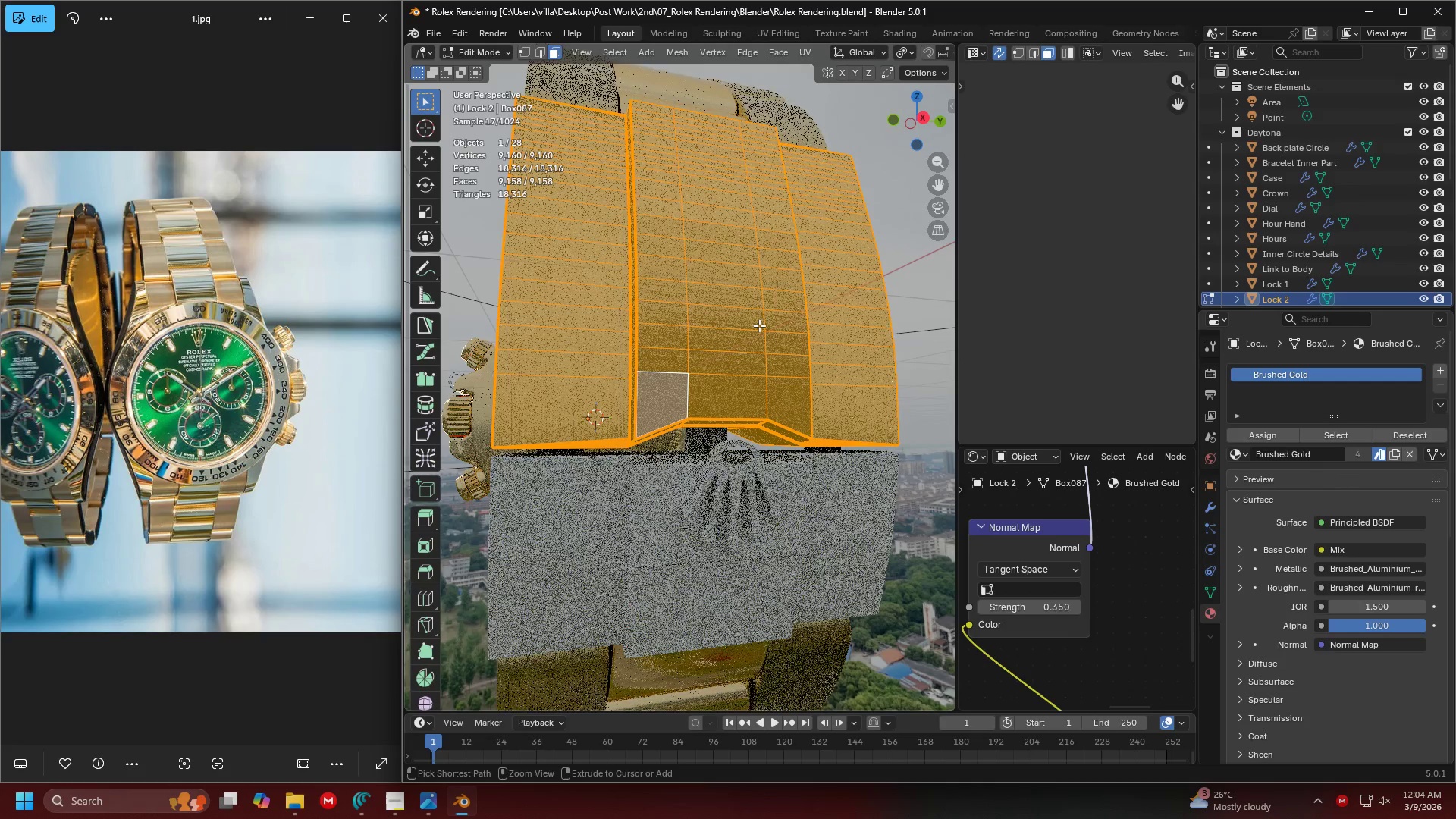 
key(Control+Z)
 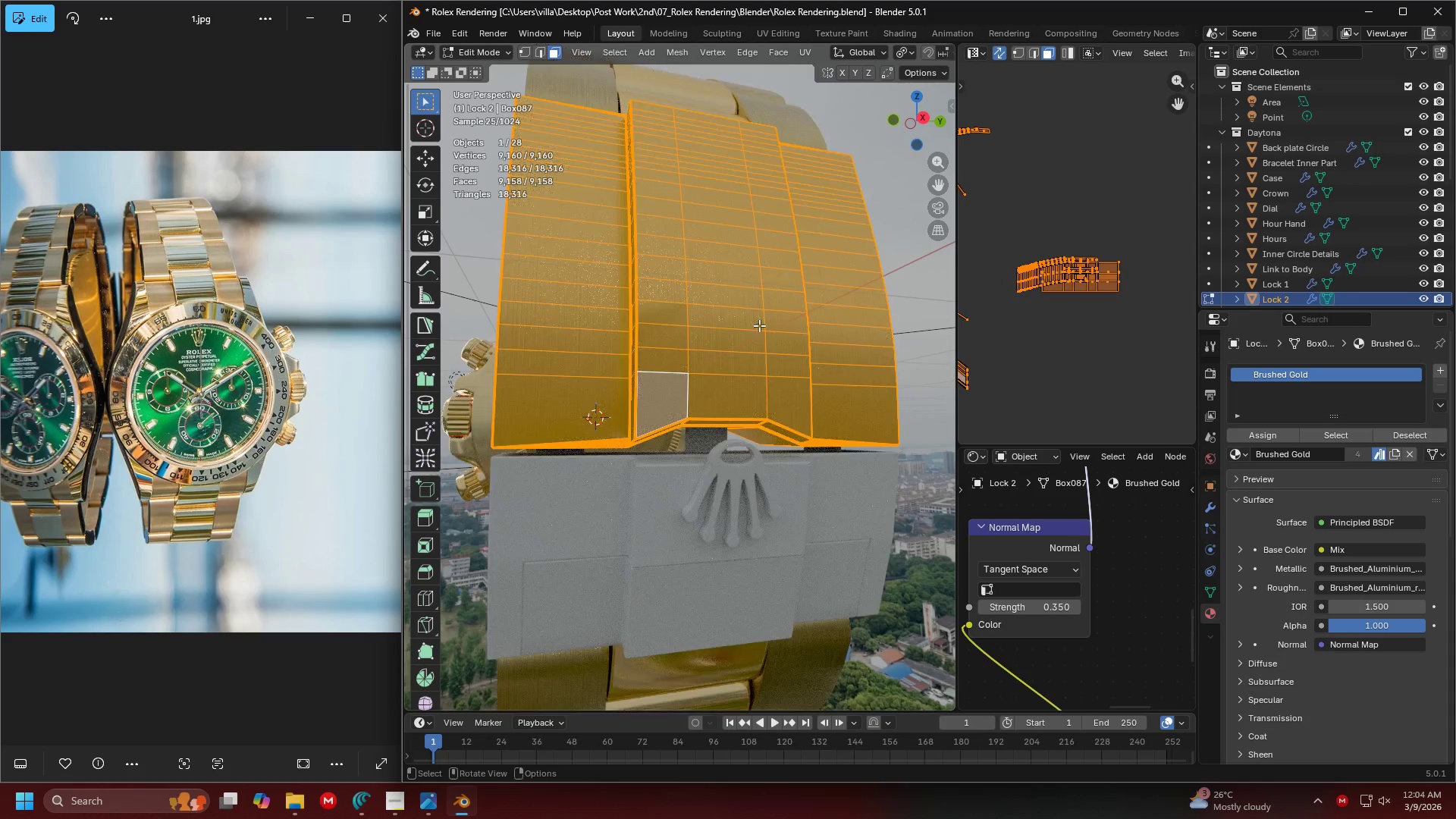 
key(Tab)
 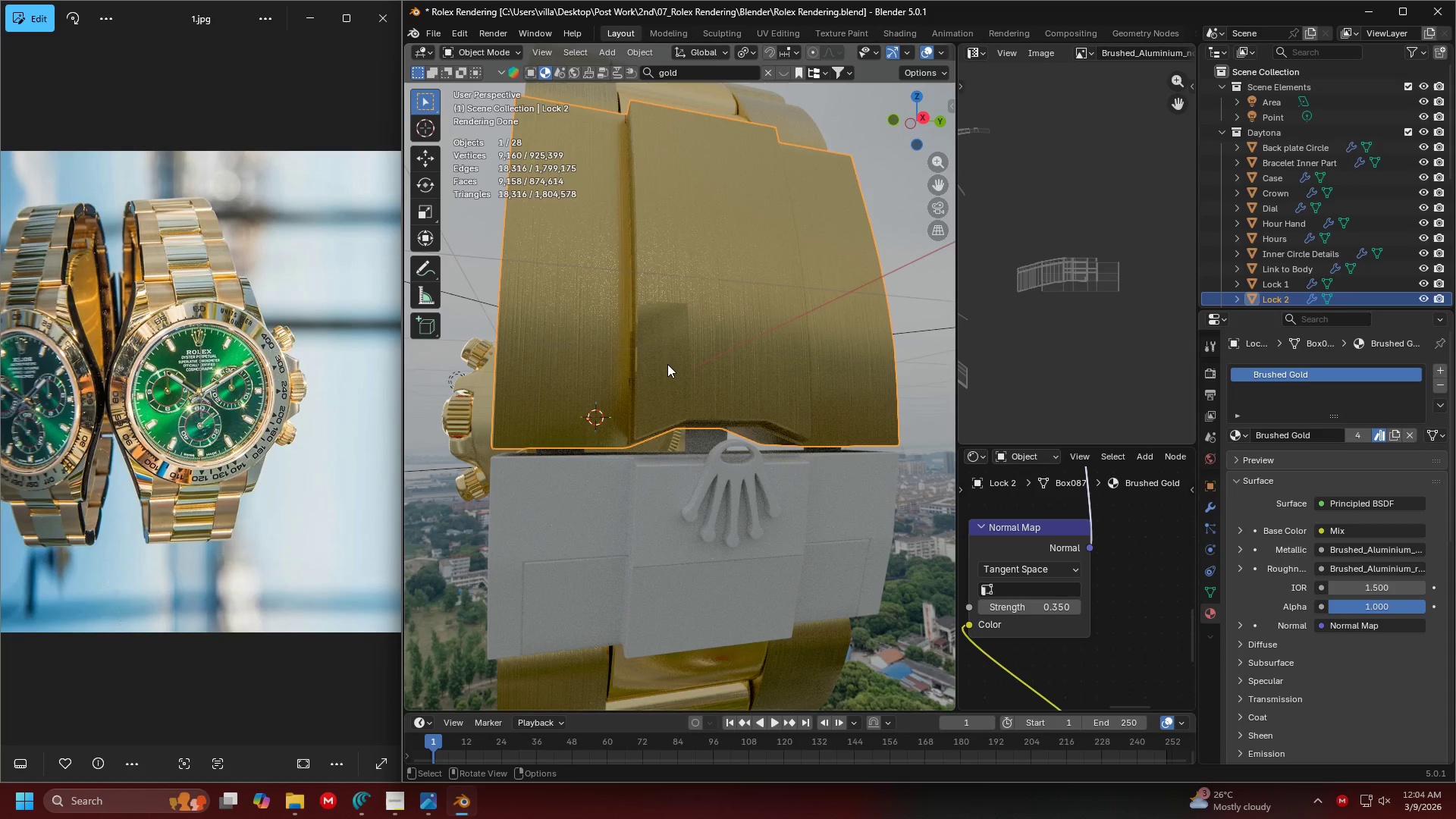 
key(Tab)
 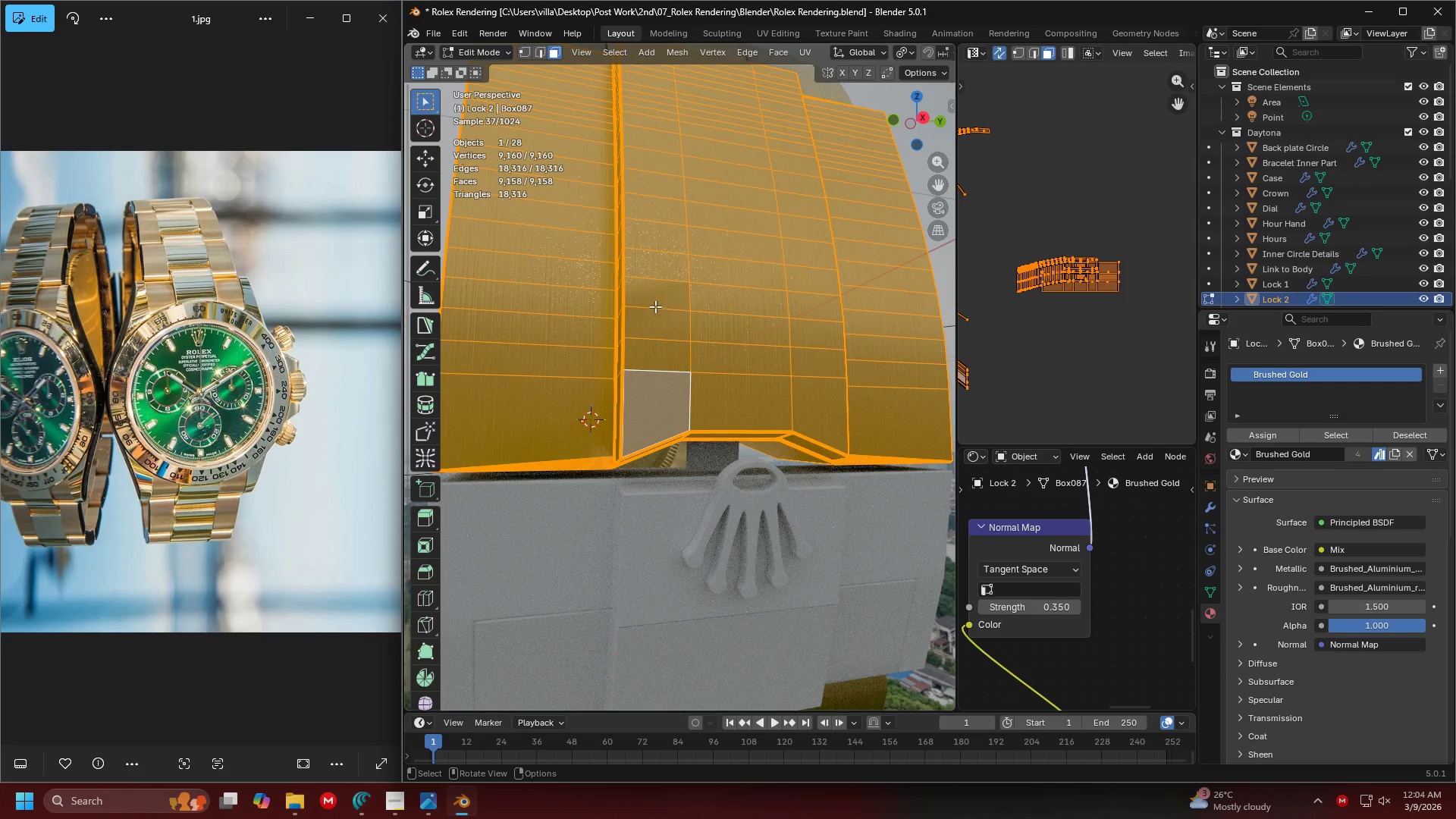 
scroll: coordinate [667, 353], scroll_direction: up, amount: 1.0
 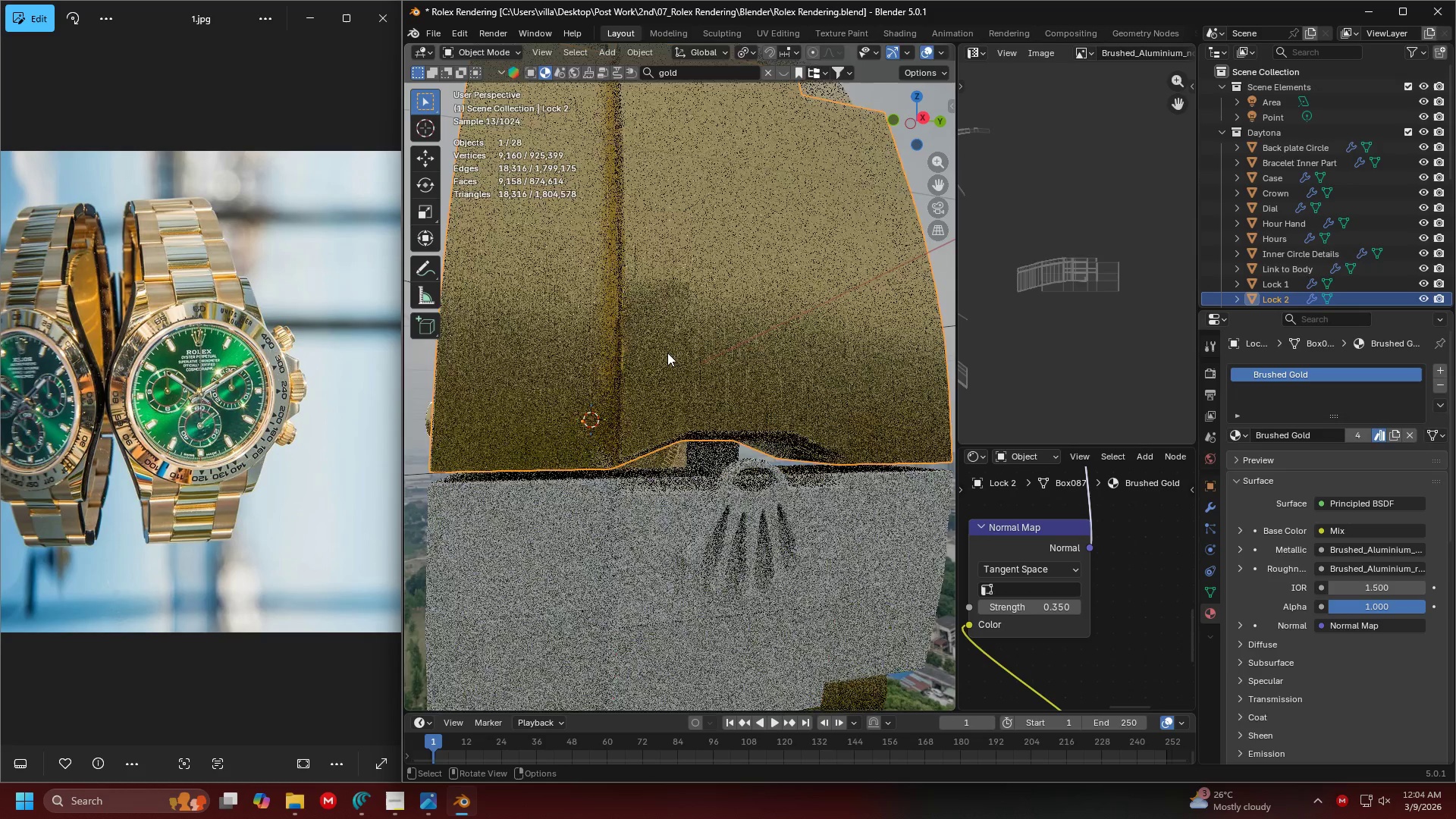 
left_click([655, 295])
 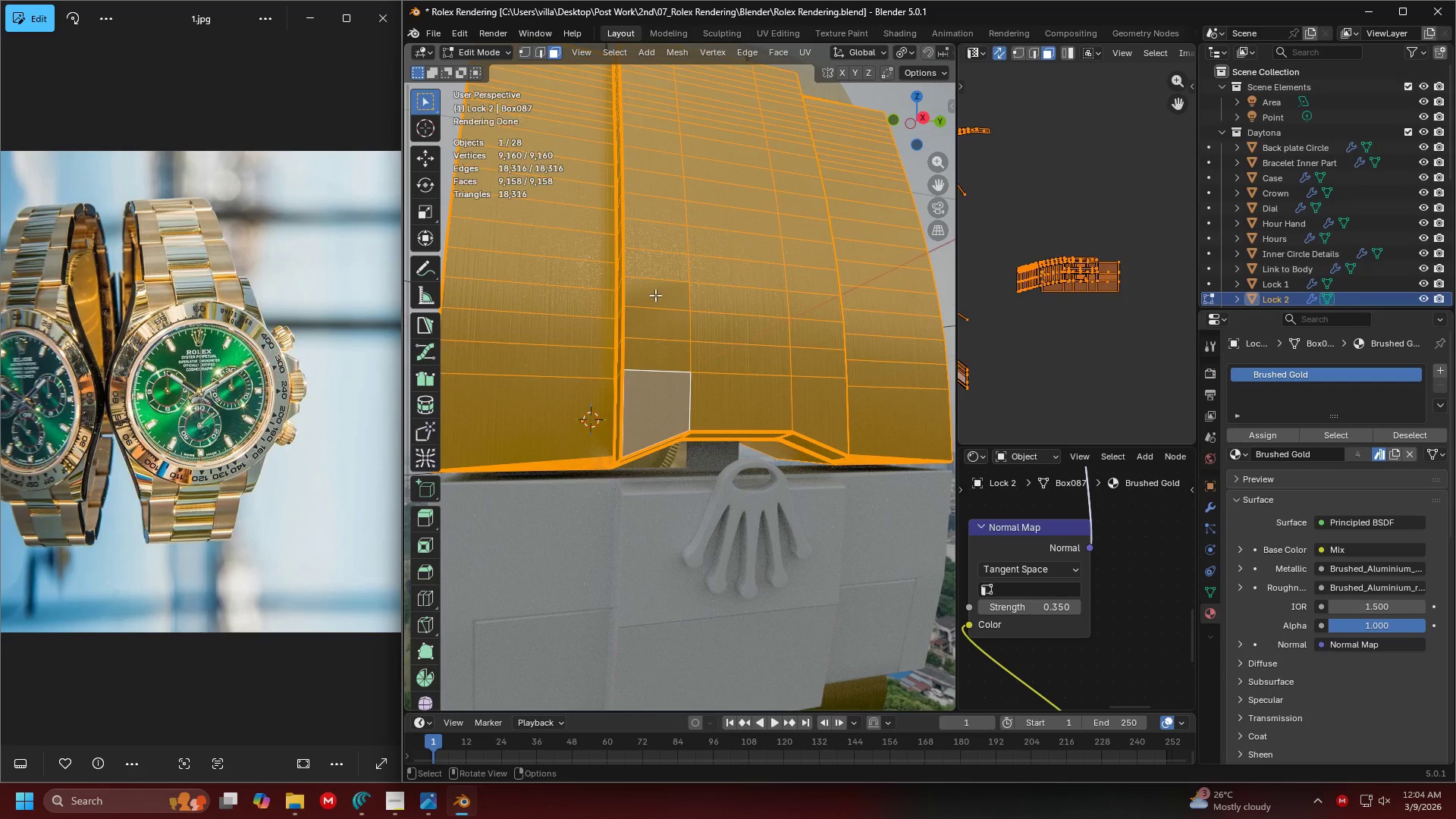 
hold_key(key=ShiftLeft, duration=1.02)
double_click([653, 329])
 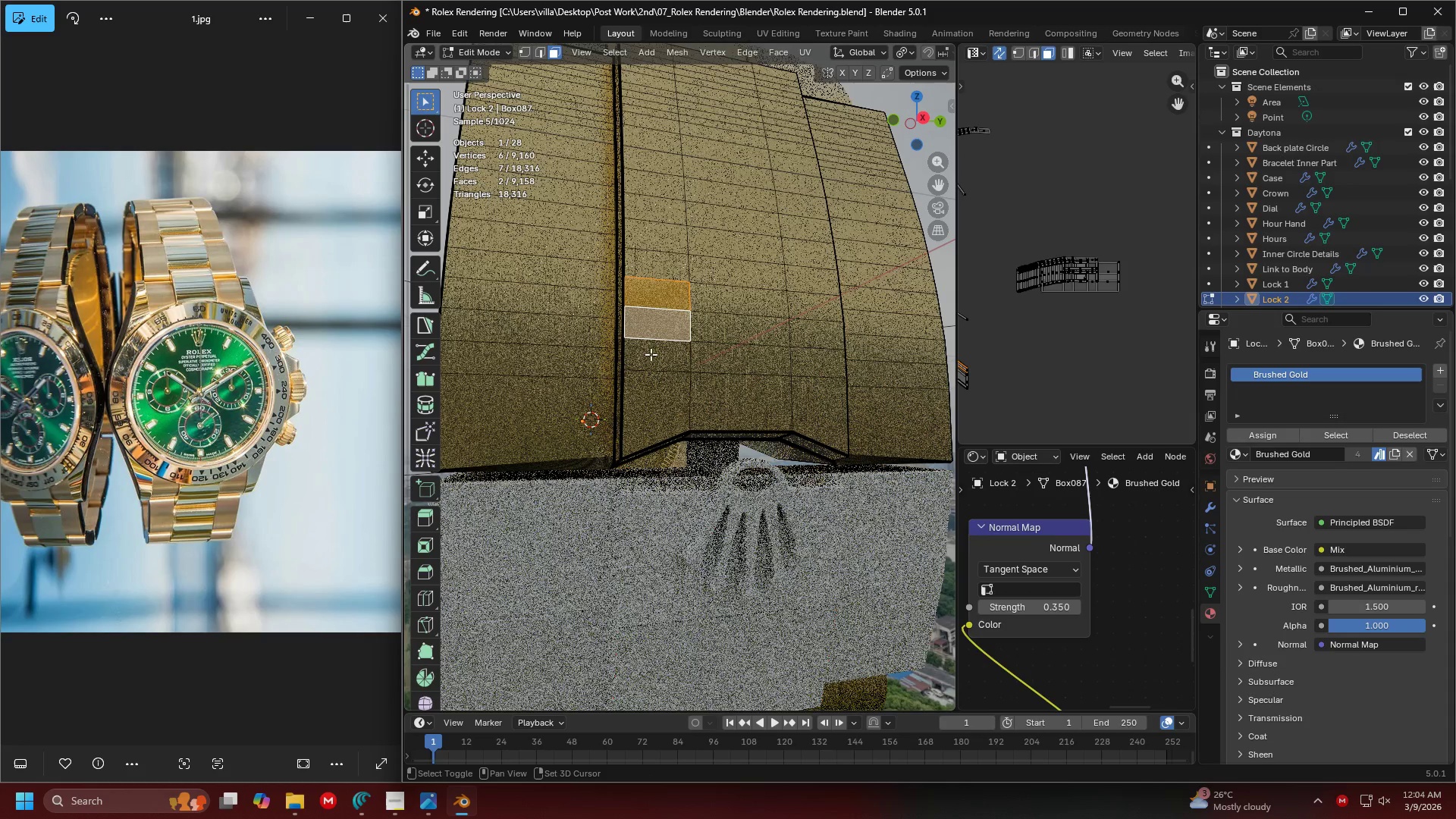 
triple_click([650, 356])
 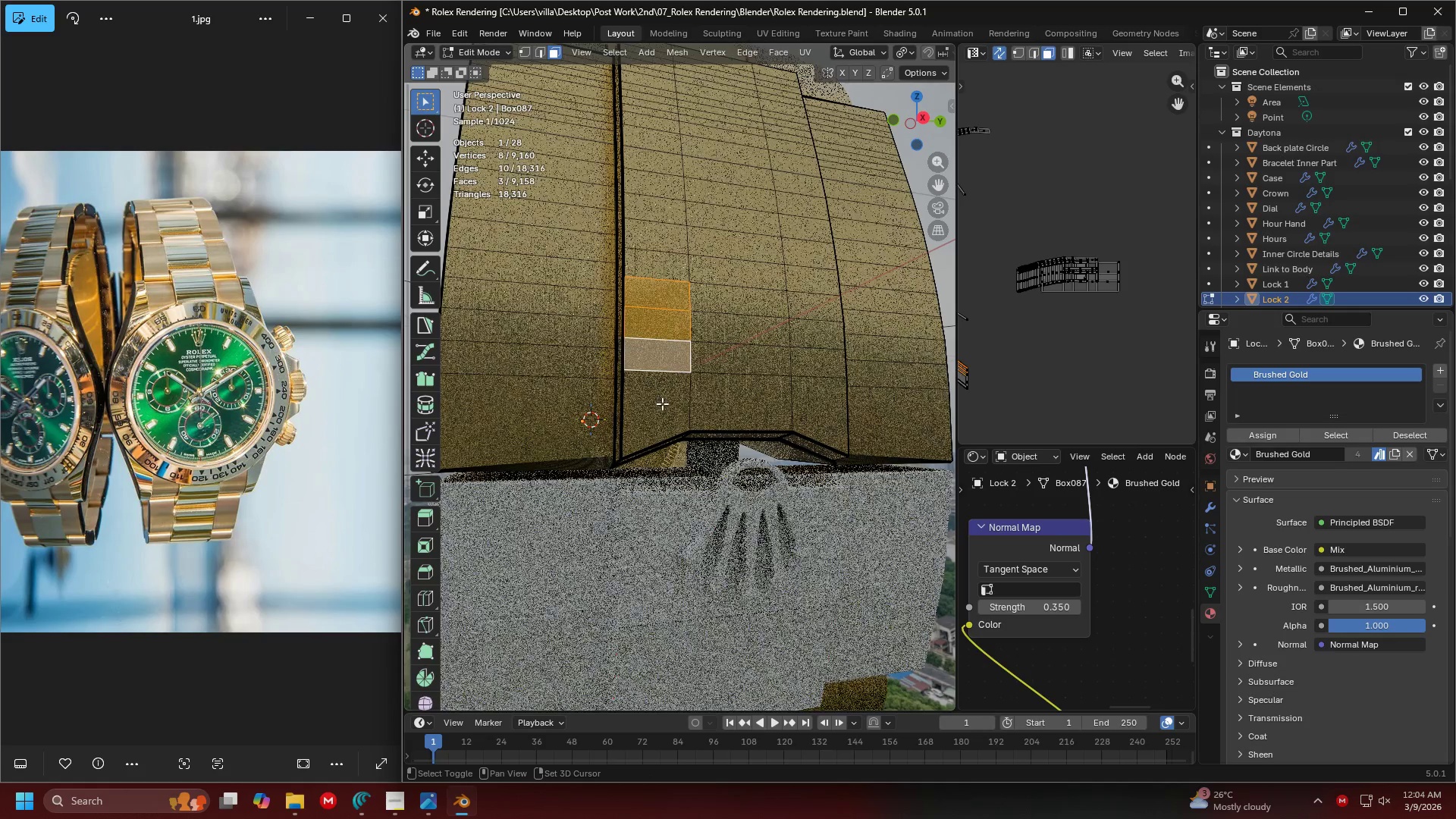 
triple_click([662, 404])
 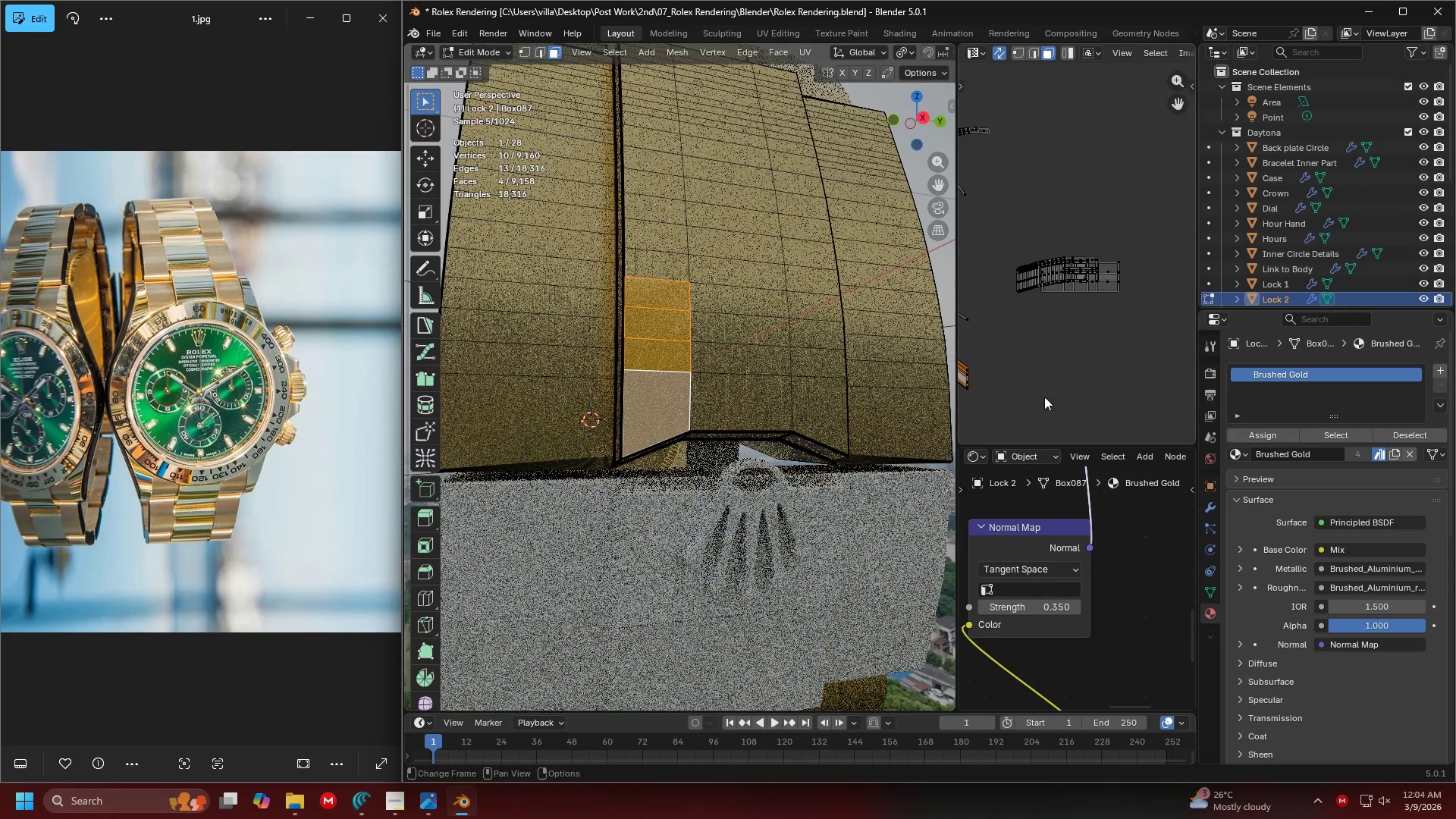 
hold_key(key=ShiftLeft, duration=0.55)
 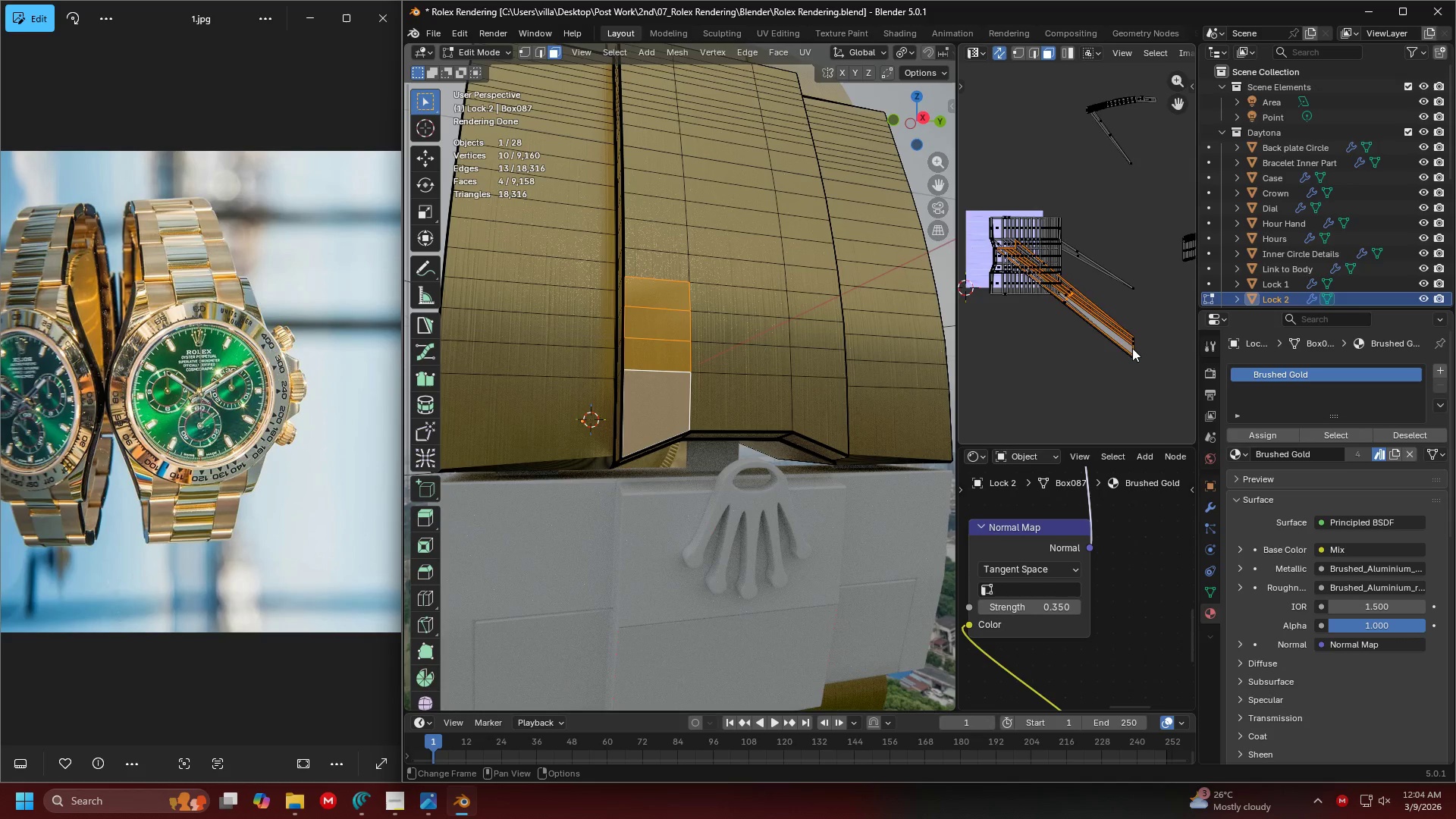 
scroll: coordinate [1131, 348], scroll_direction: up, amount: 1.0
 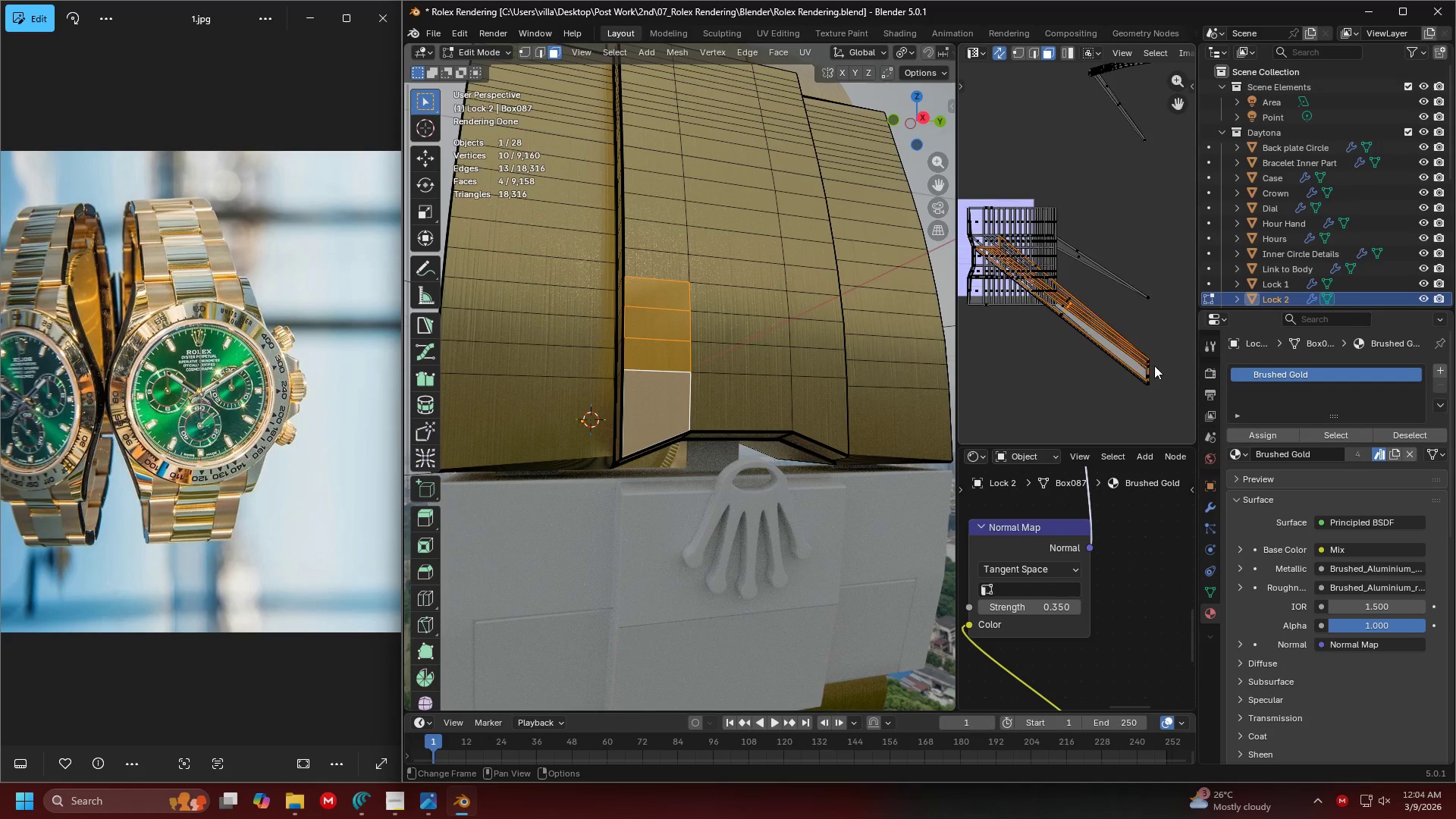 
left_click([1144, 306])
 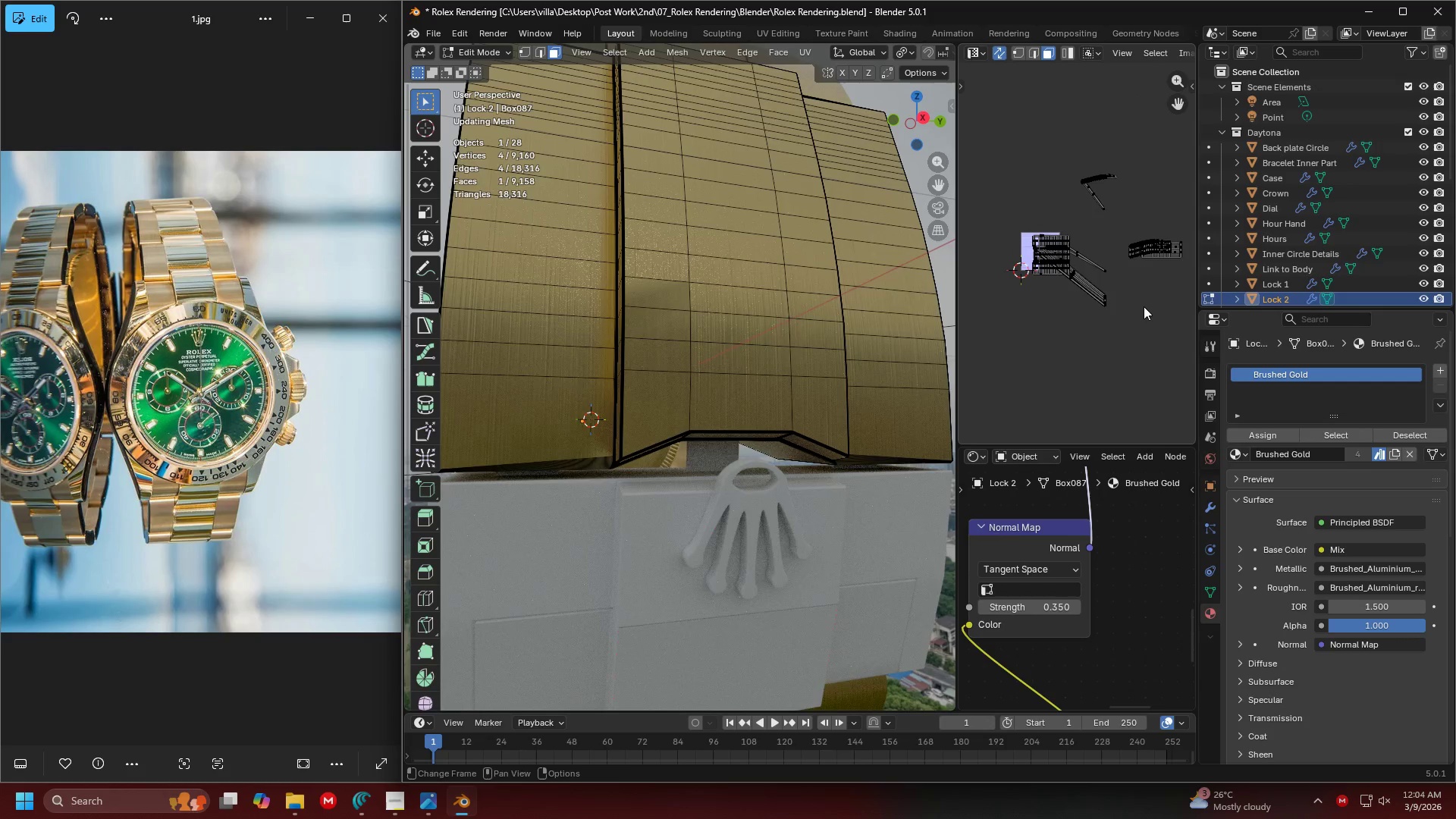 
scroll: coordinate [1139, 336], scroll_direction: down, amount: 4.0
 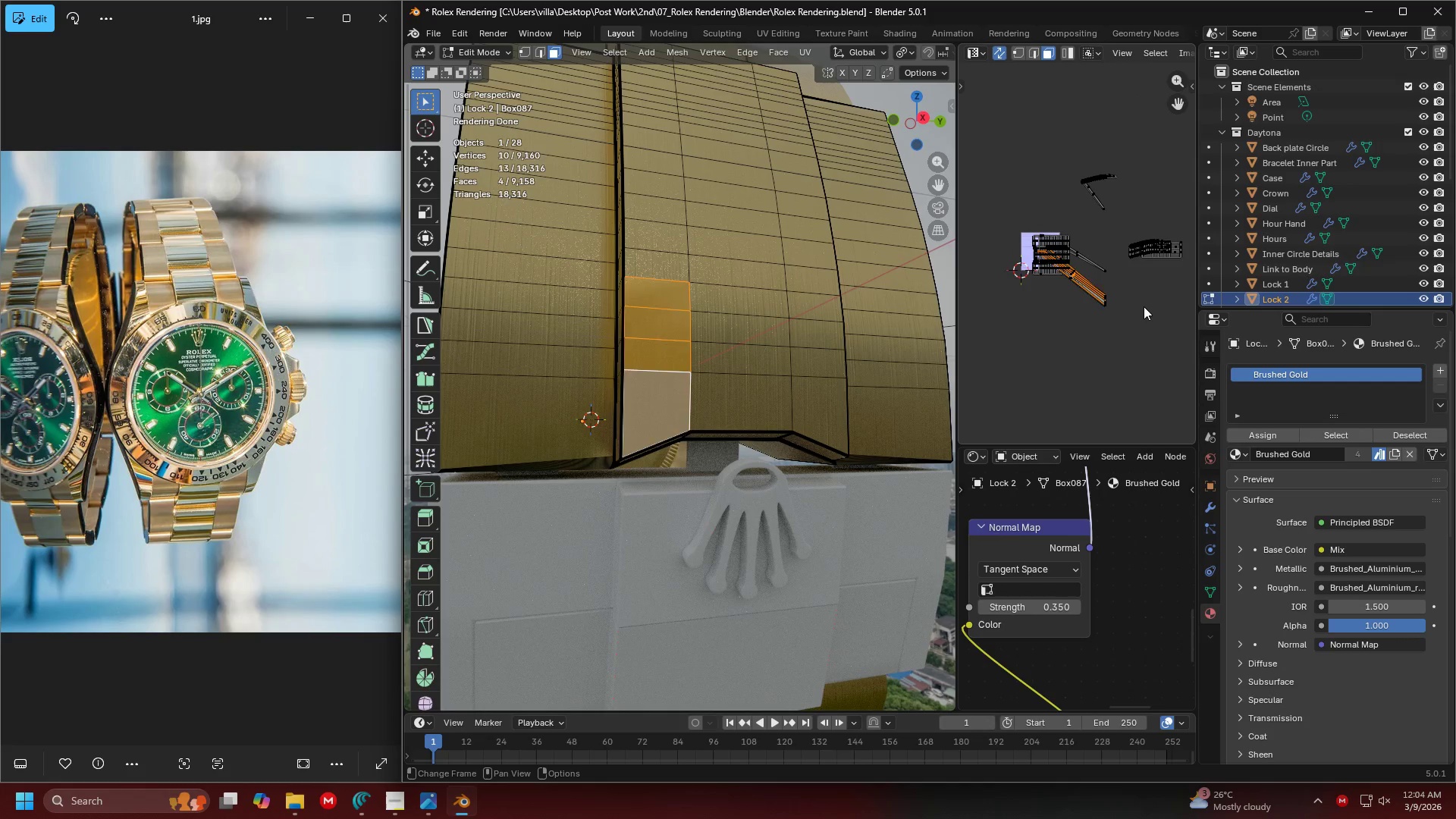 
key(Control+Z)
 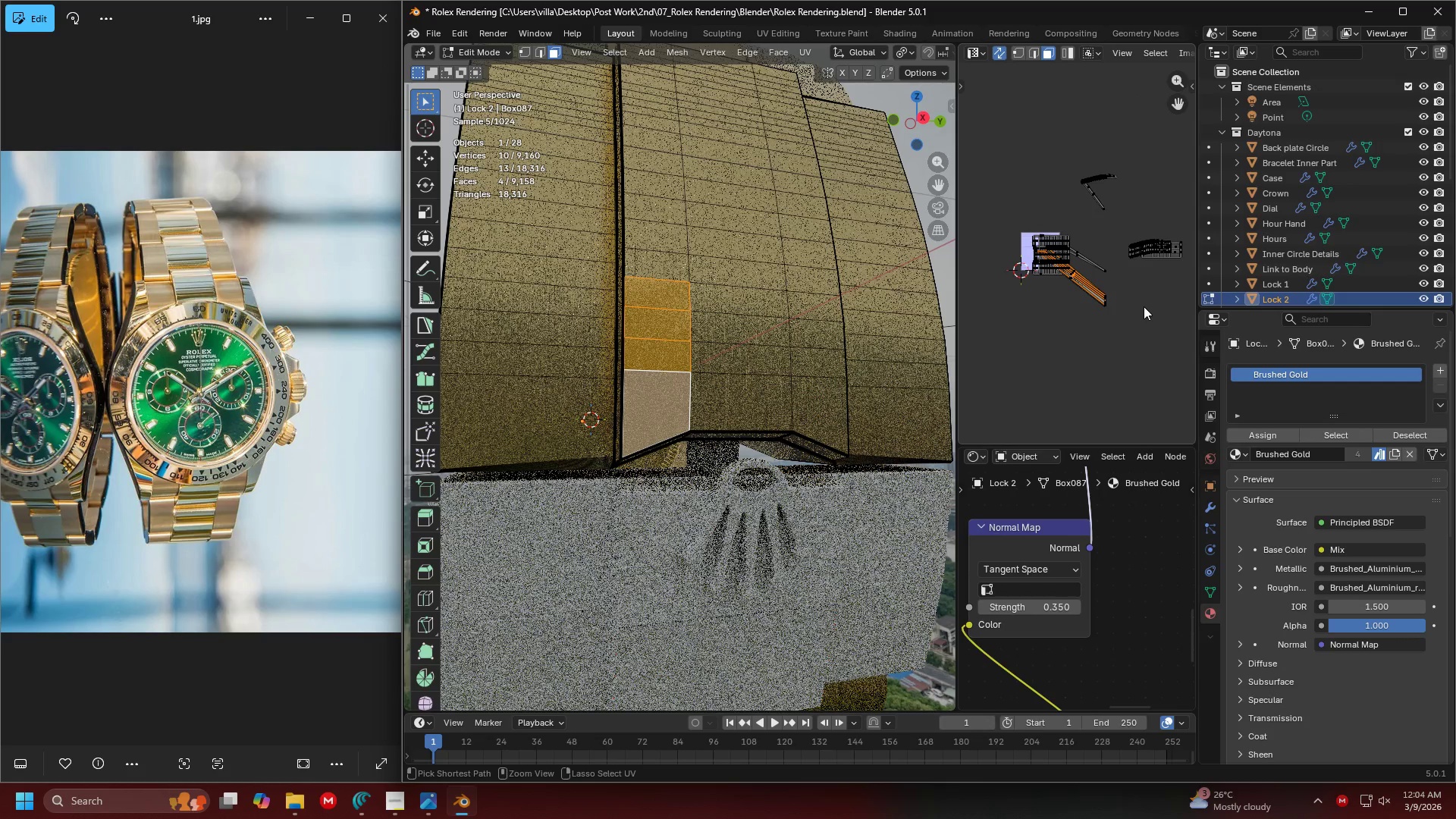 
key(Control+Z)
 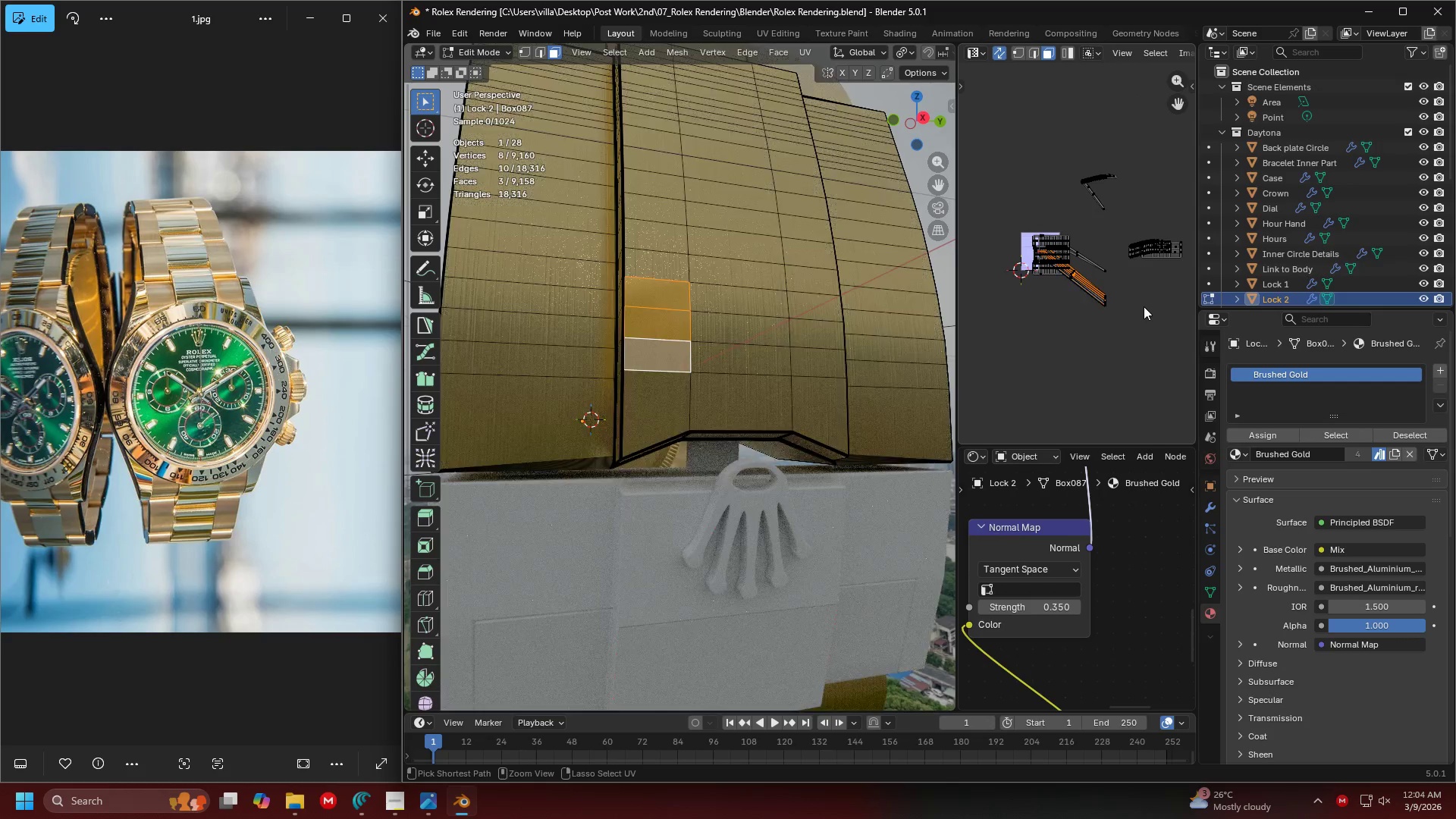 
key(Control+Z)
 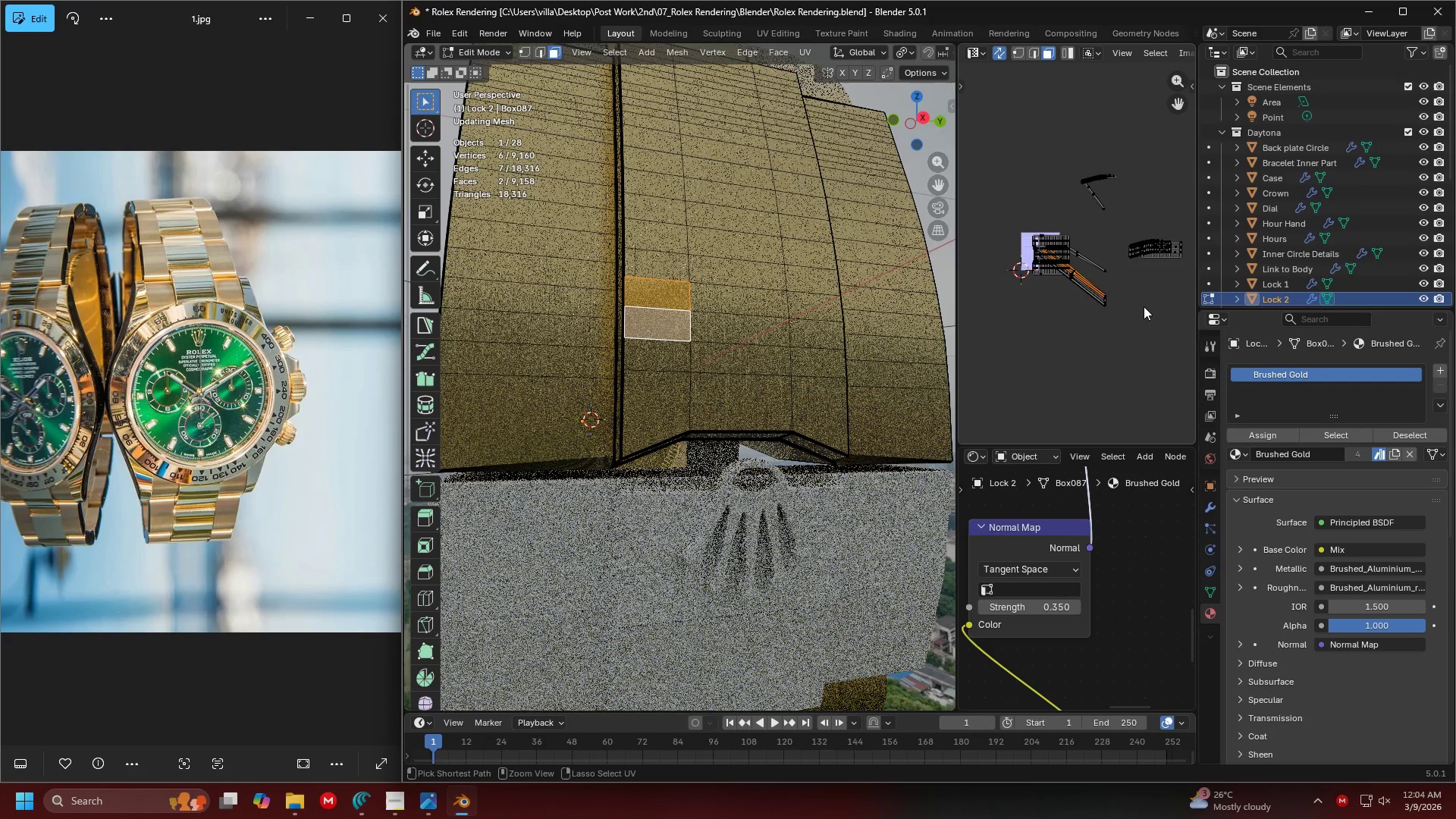 
key(Control+Z)
 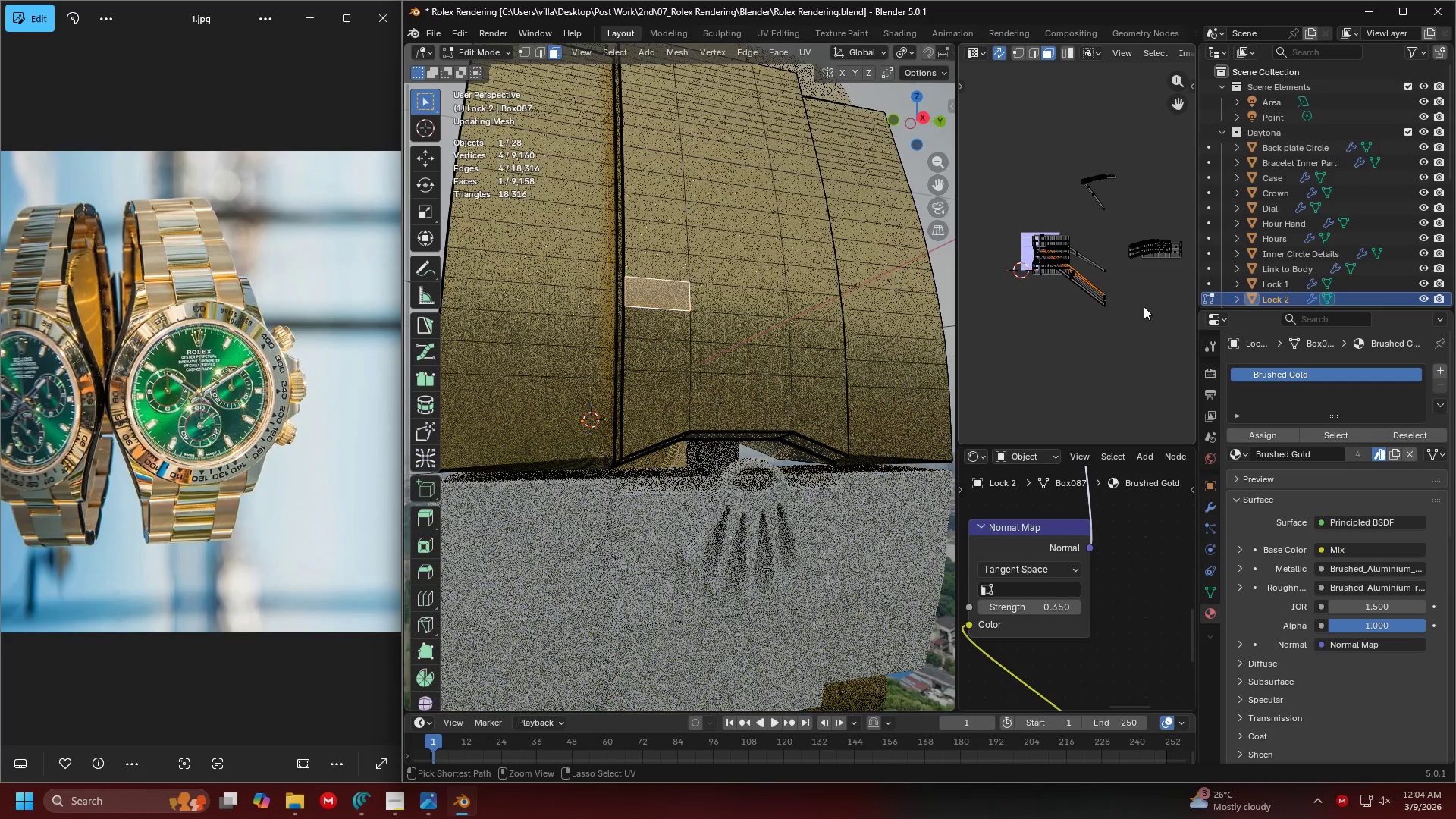 
key(Control+Z)
 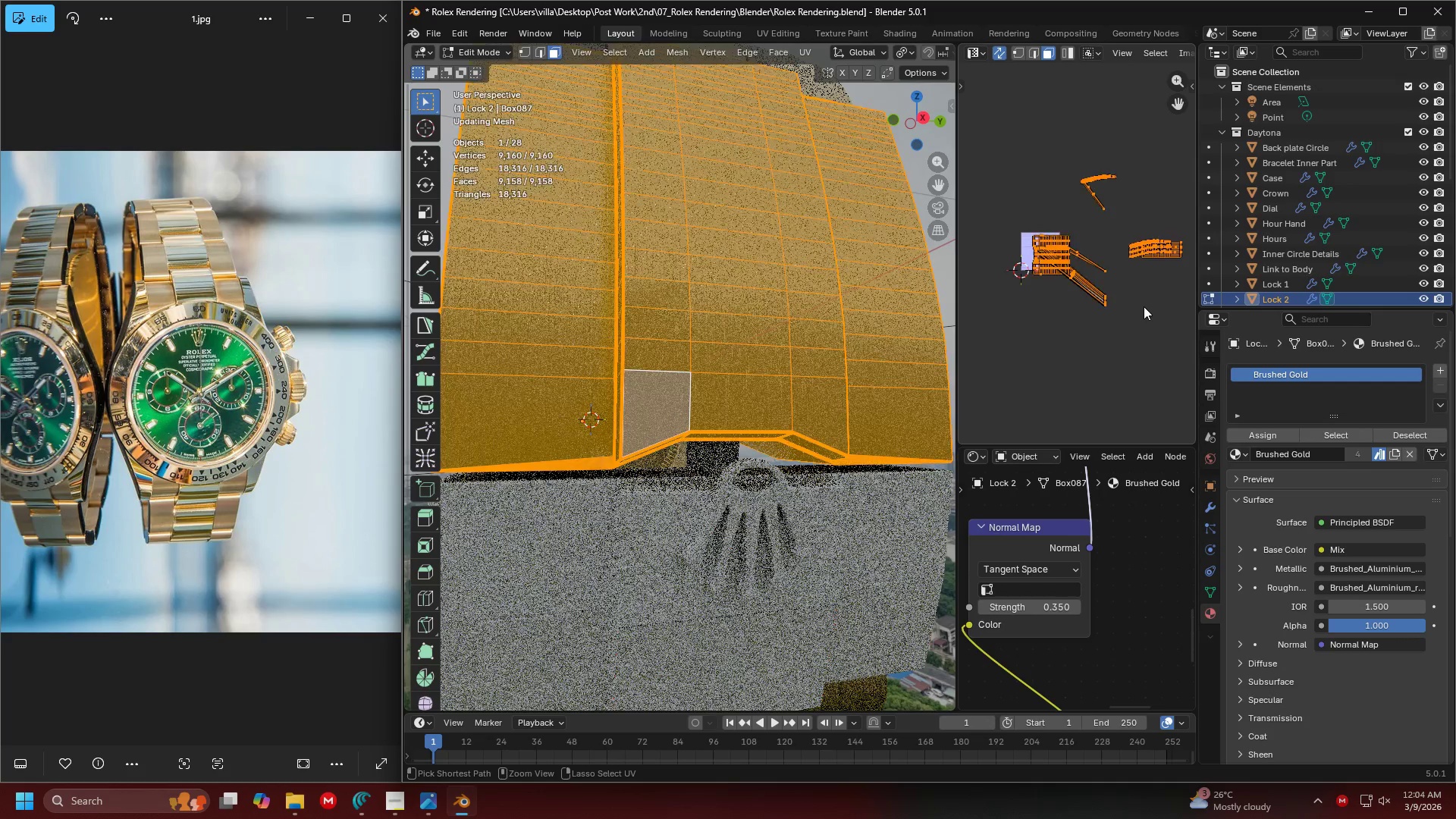 
key(Control+Z)
 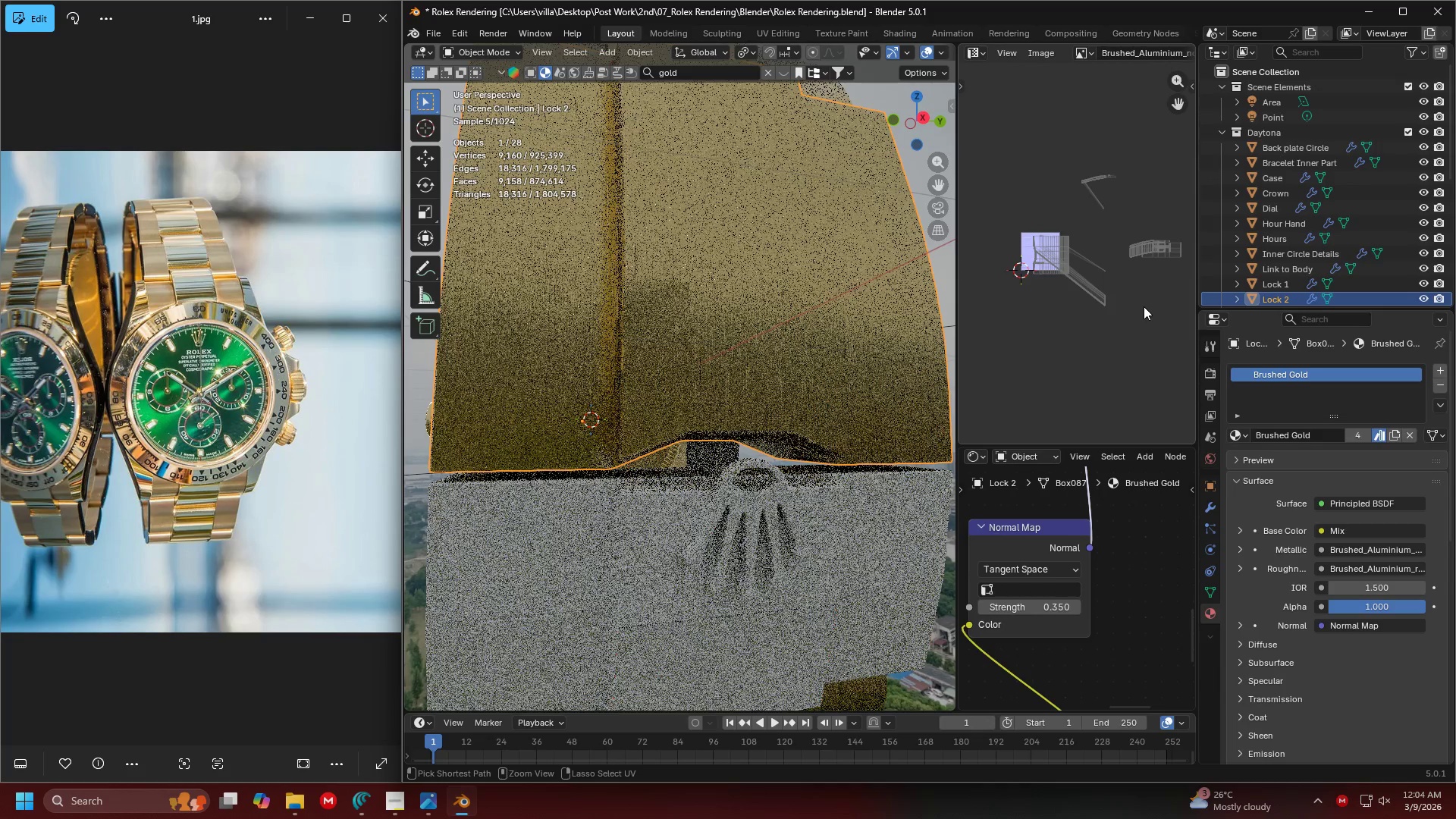 
key(Control+Z)
 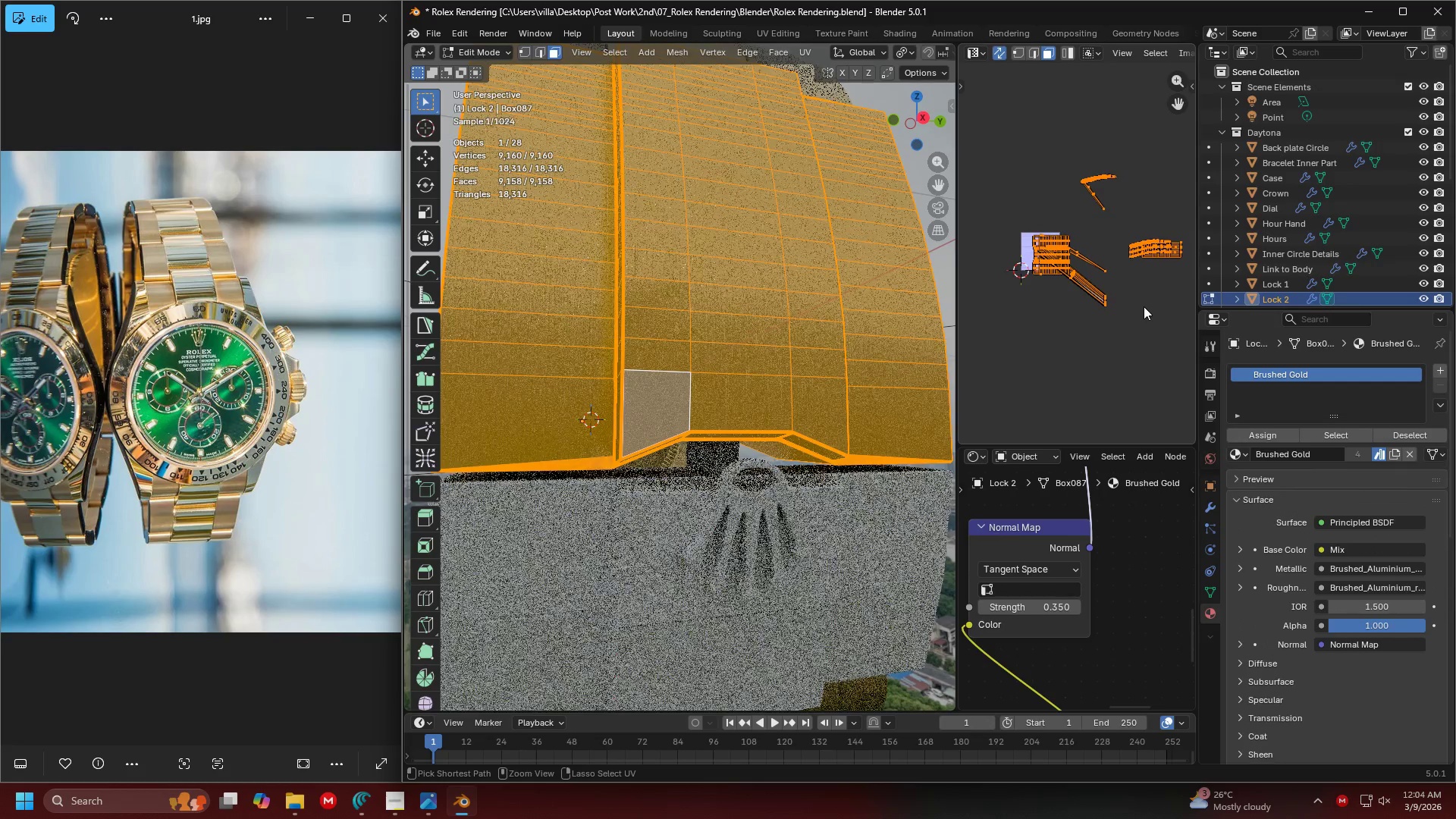 
key(Control+Z)
 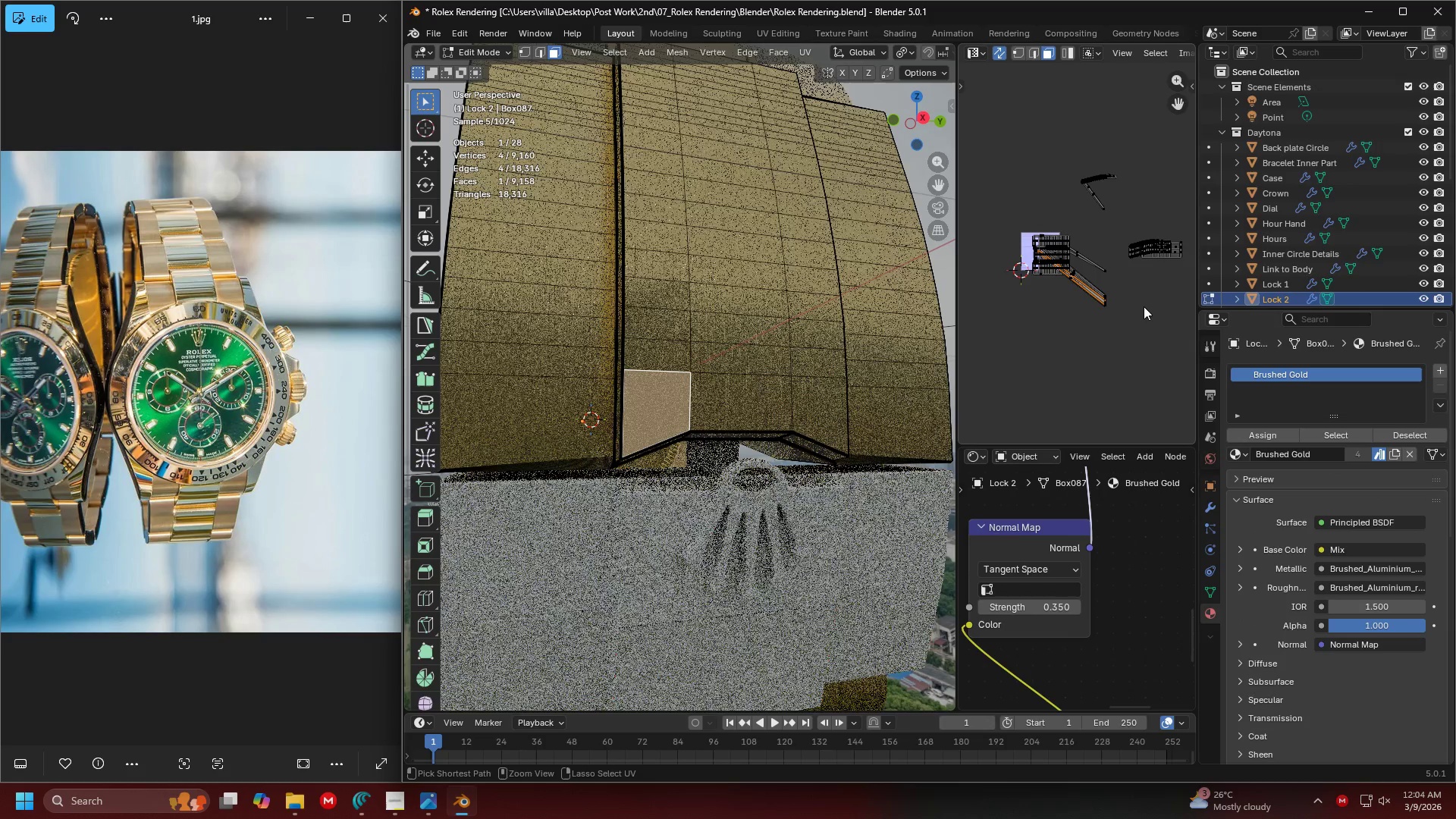 
key(Control+Z)
 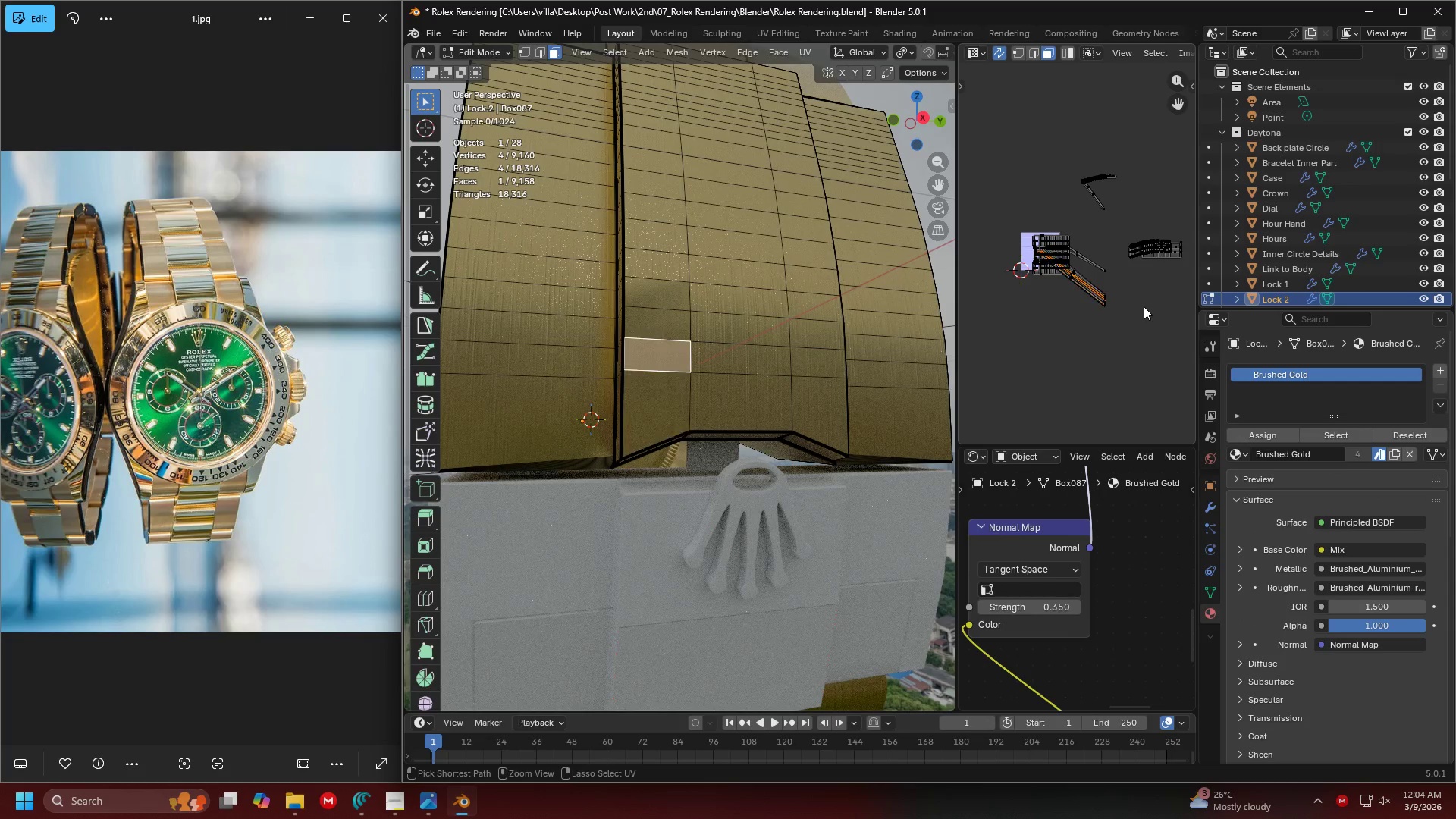 
key(Control+Z)
 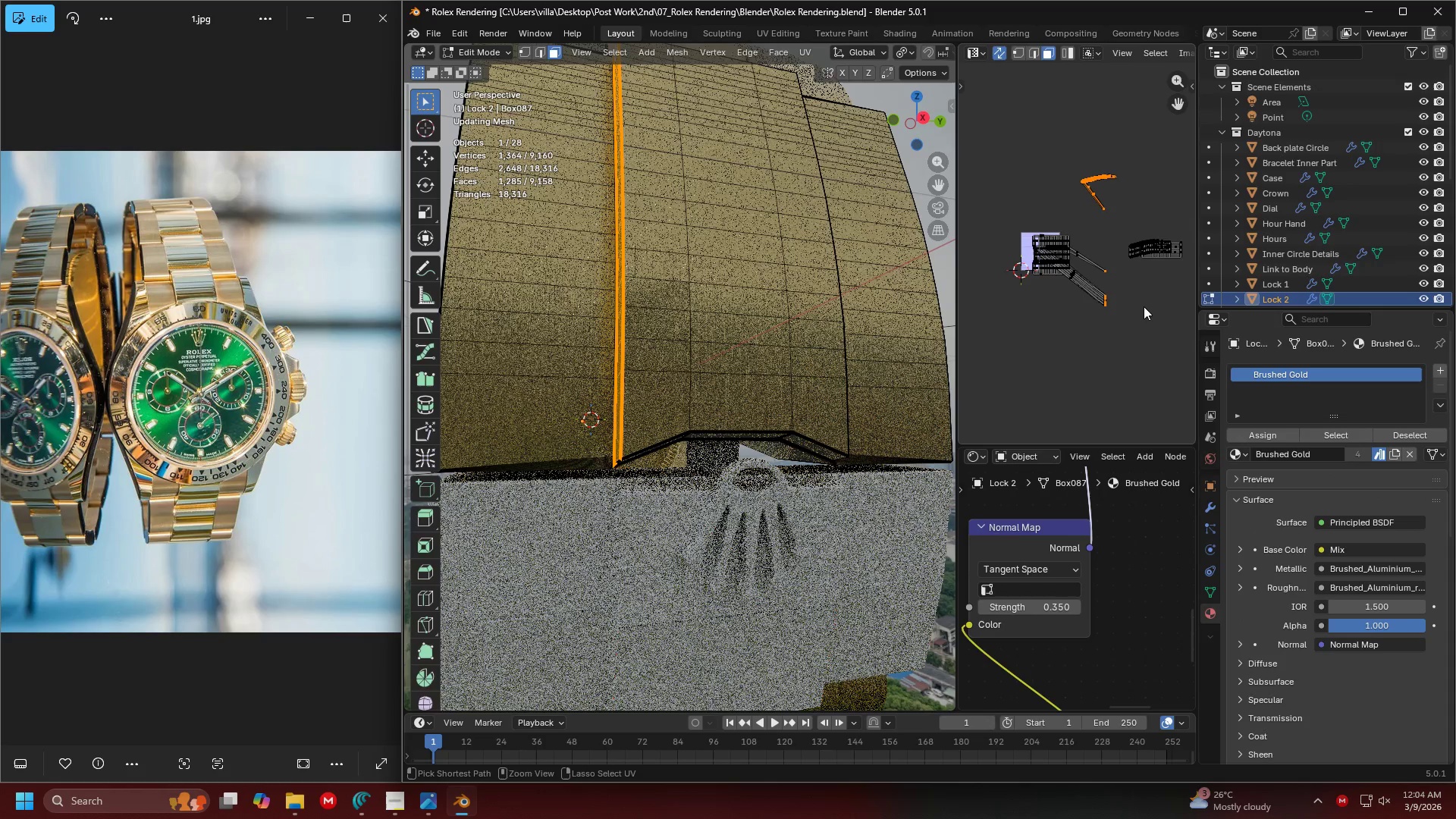 
key(Control+Z)
 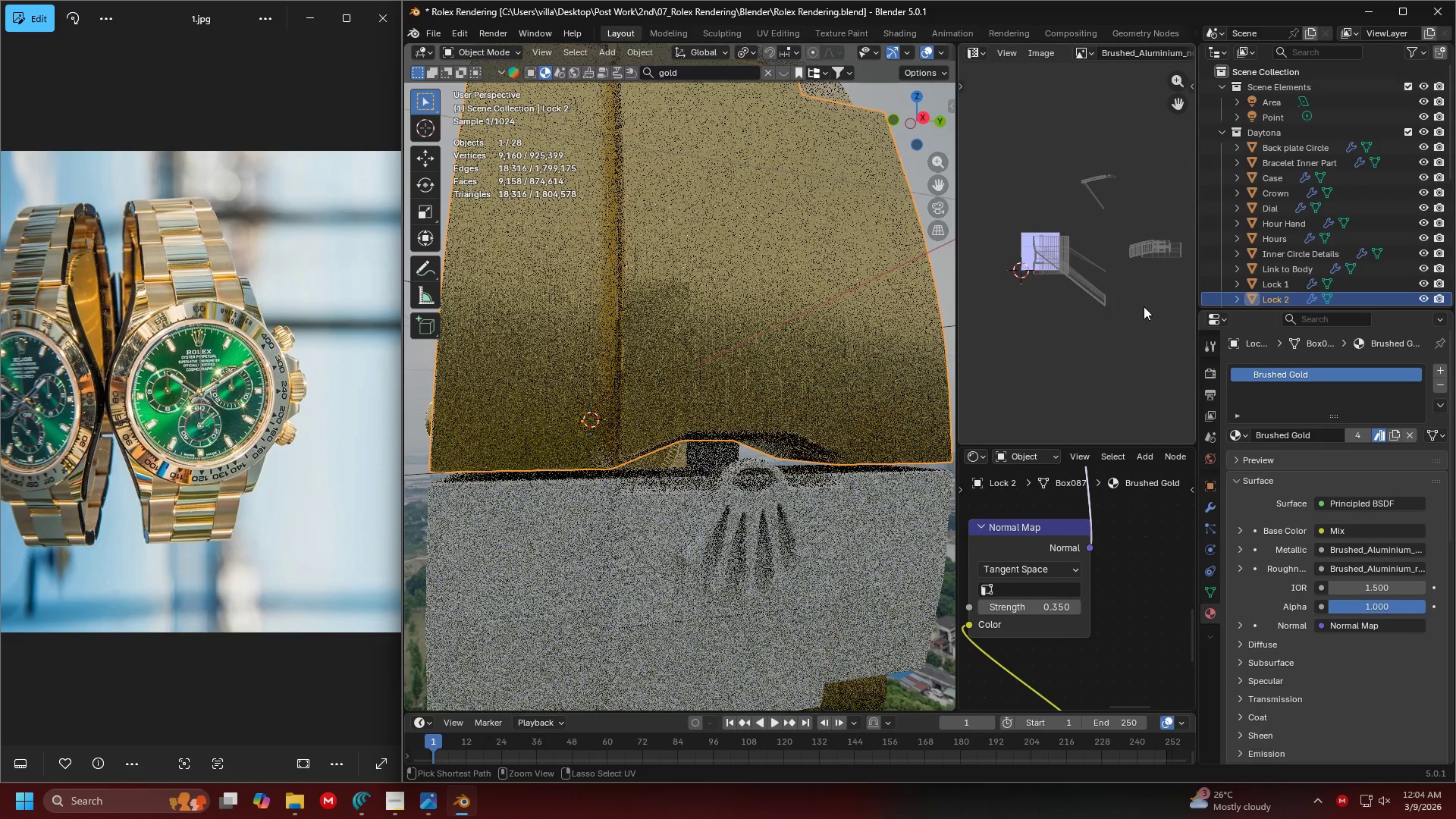 
key(Control+Z)
 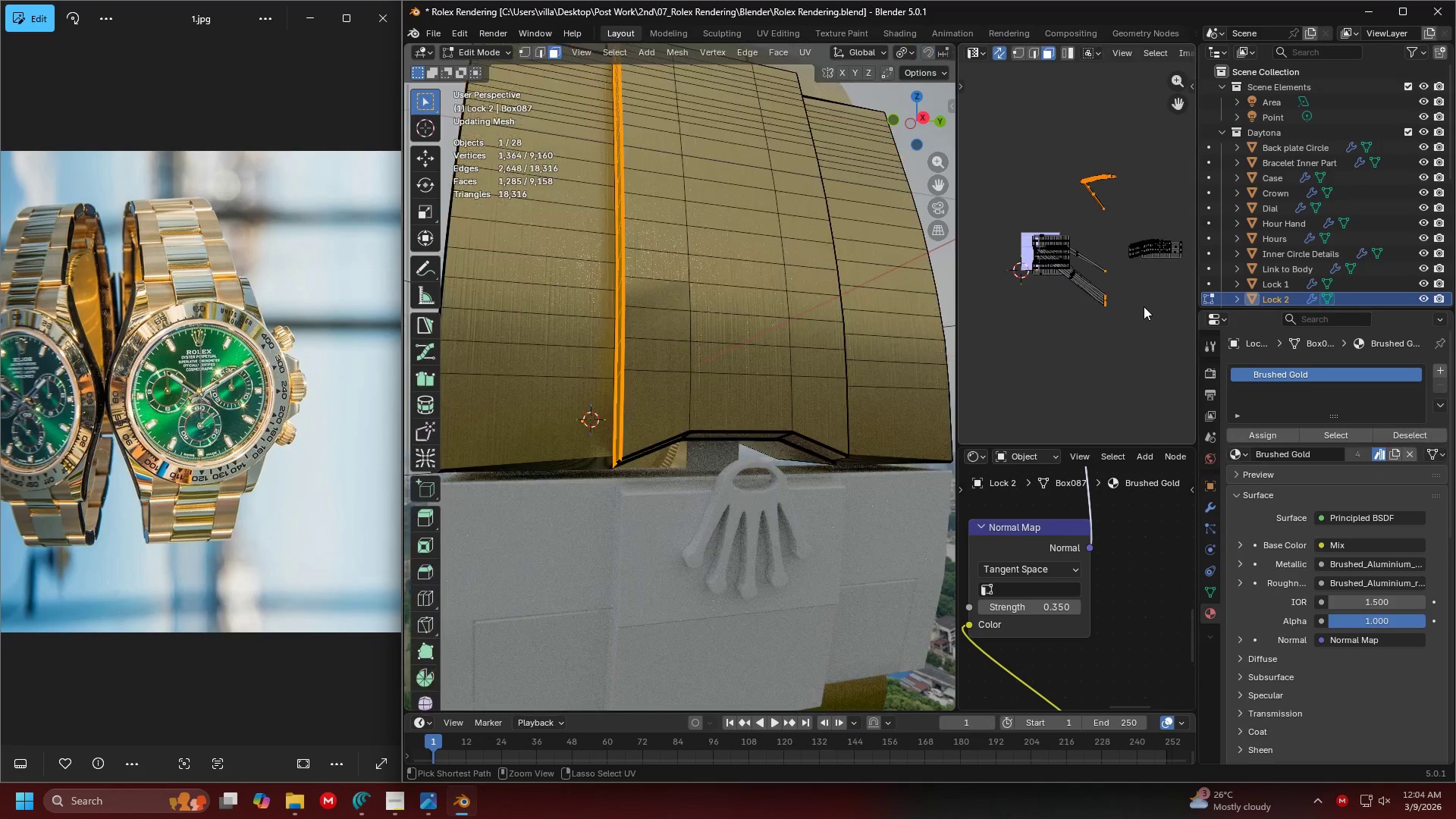 
key(Control+Z)
 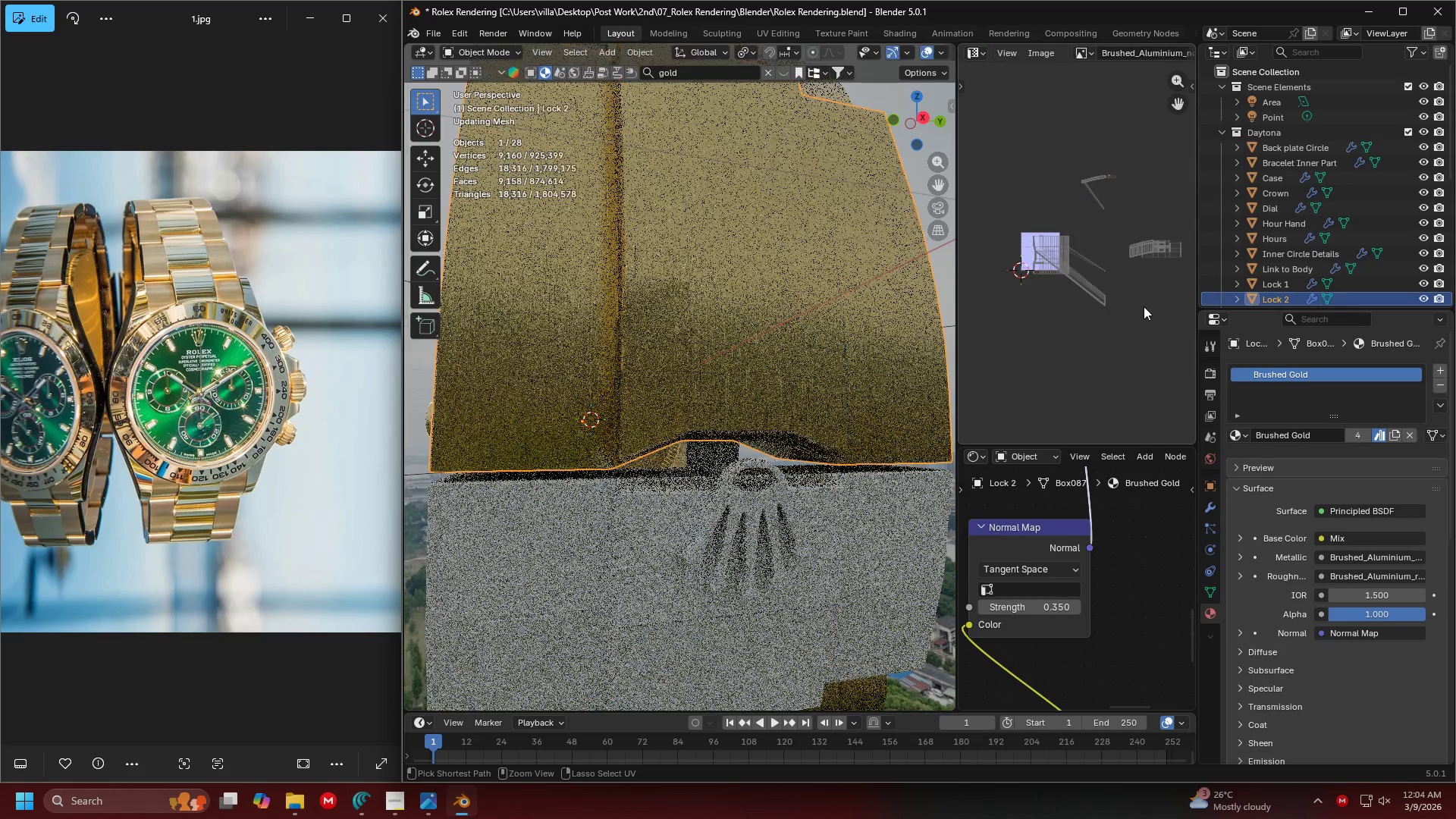 
key(Control+Z)
 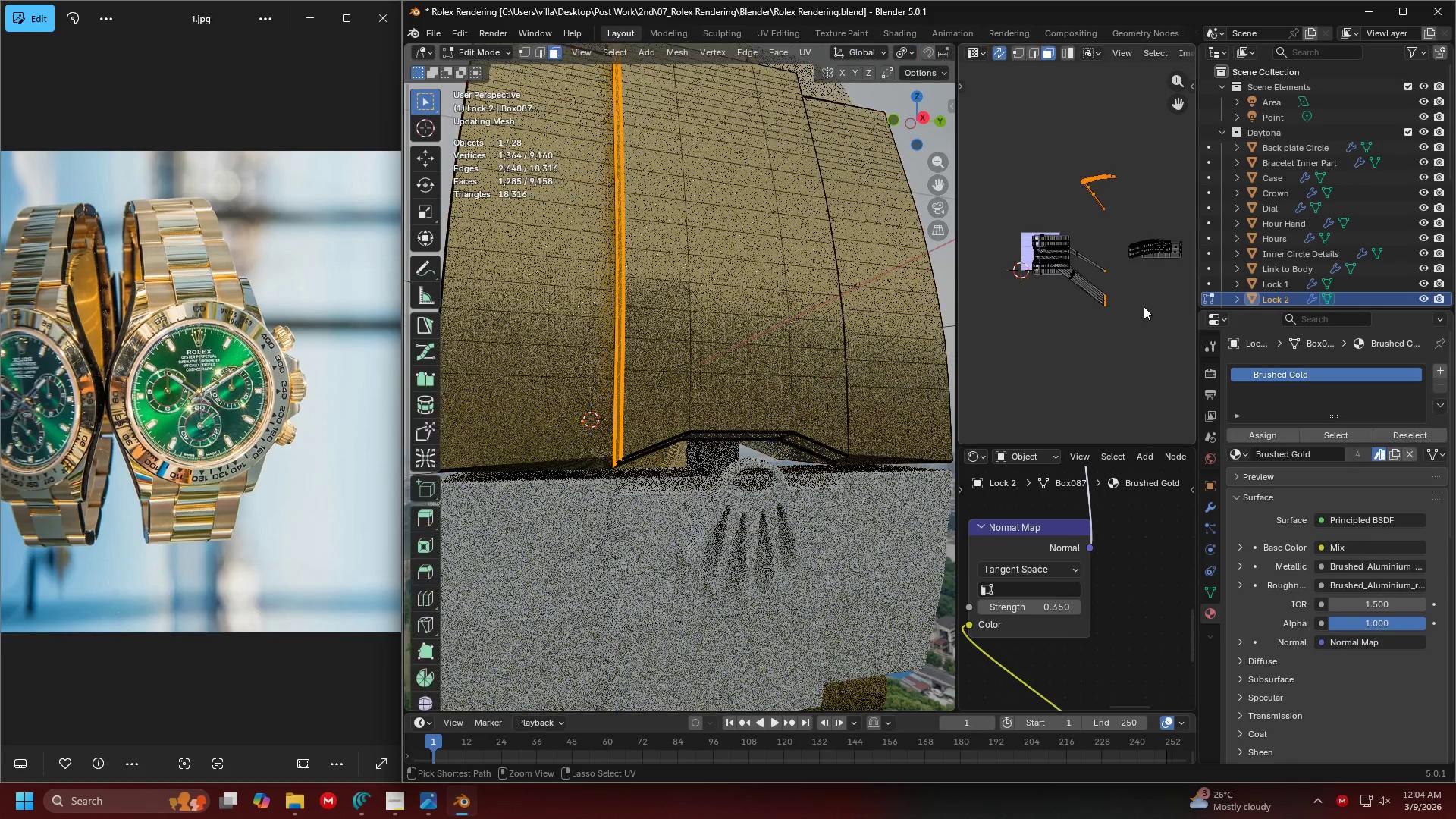 
key(Control+Z)
 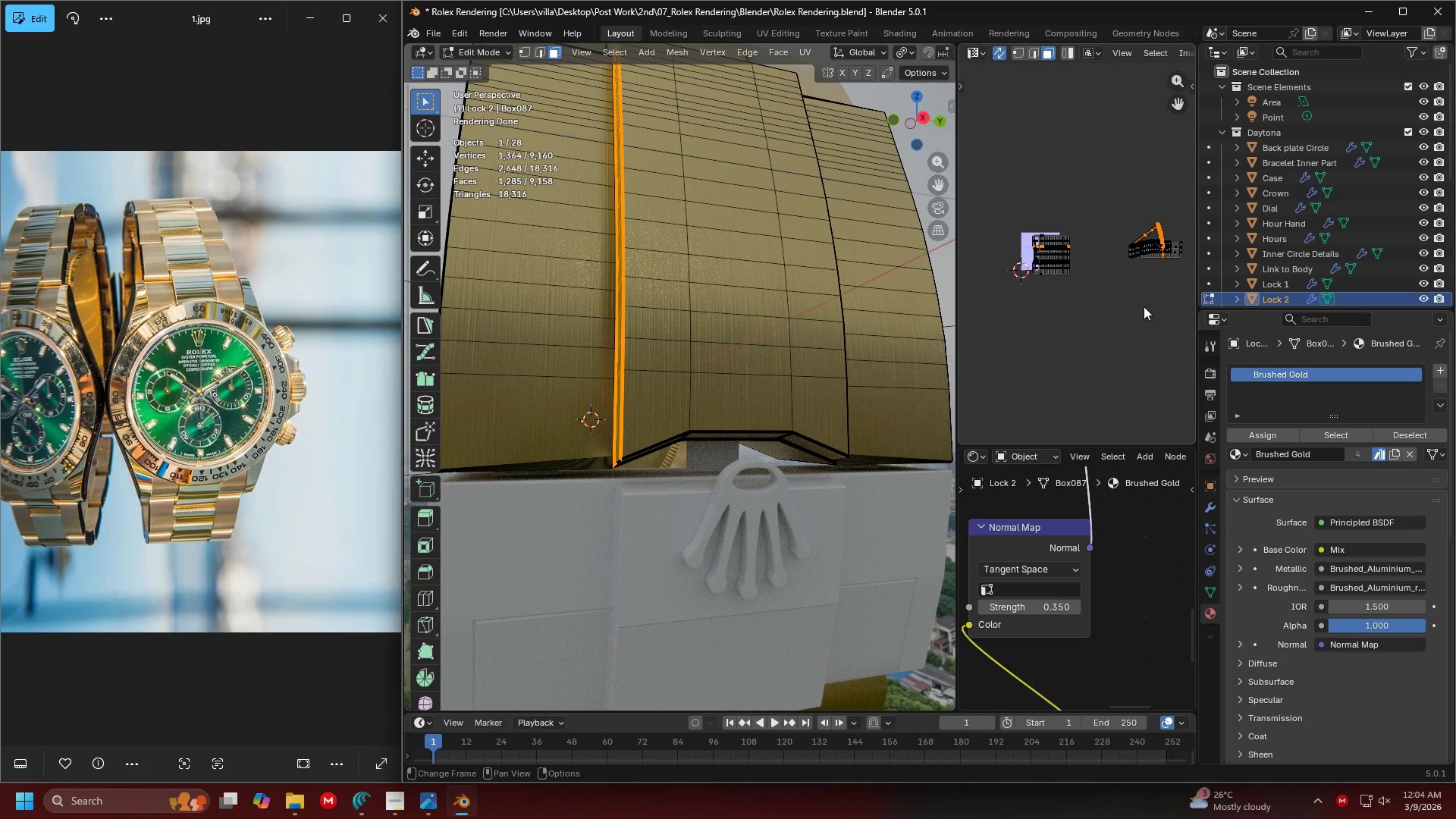 
hold_key(key=ControlLeft, duration=1.42)
left_click_drag(start_coordinate=[1068, 268], to_coordinate=[990, 190])
 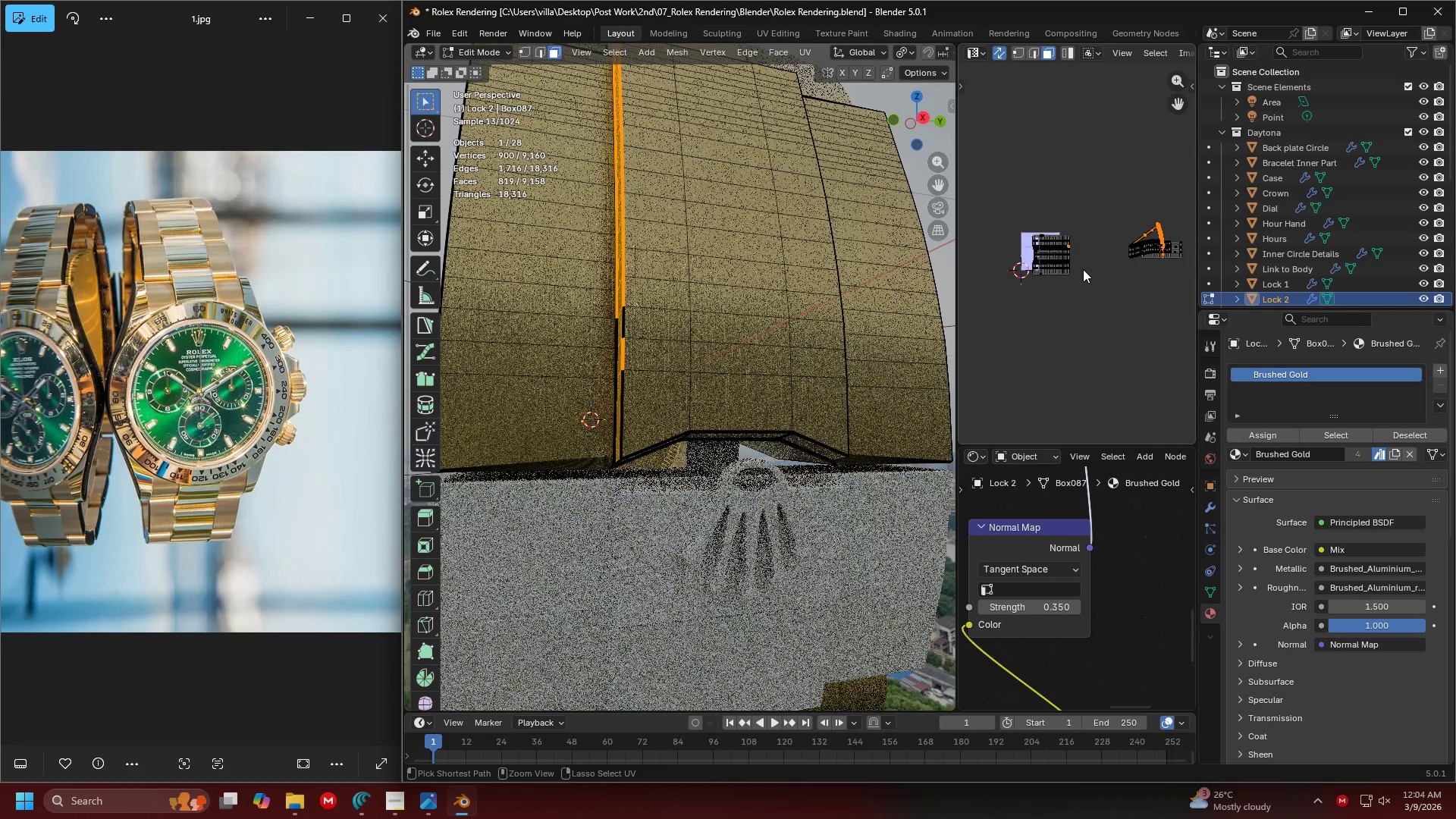 
left_click_drag(start_coordinate=[1083, 270], to_coordinate=[1021, 181])
 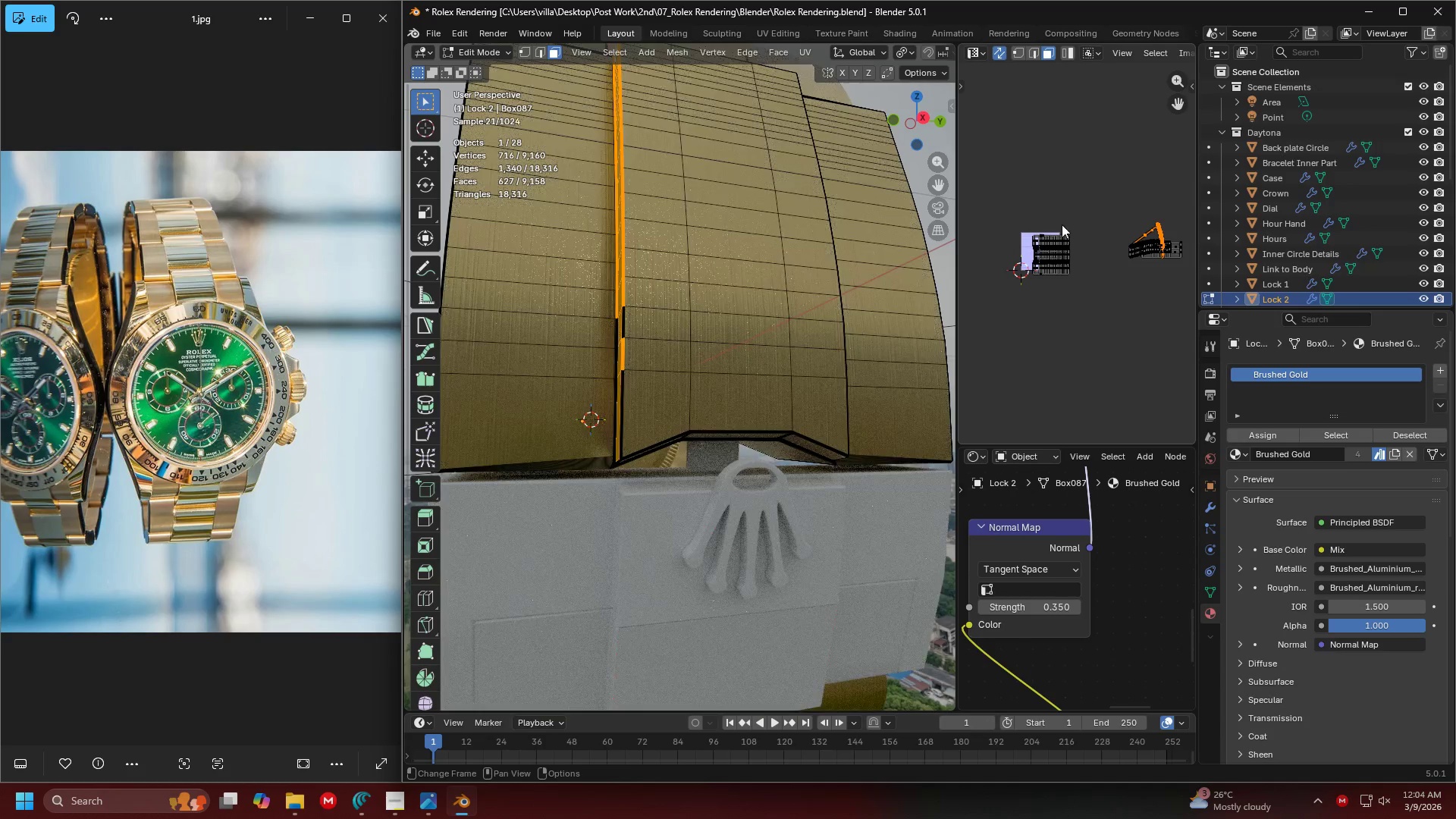 
hold_key(key=ShiftLeft, duration=0.34)
 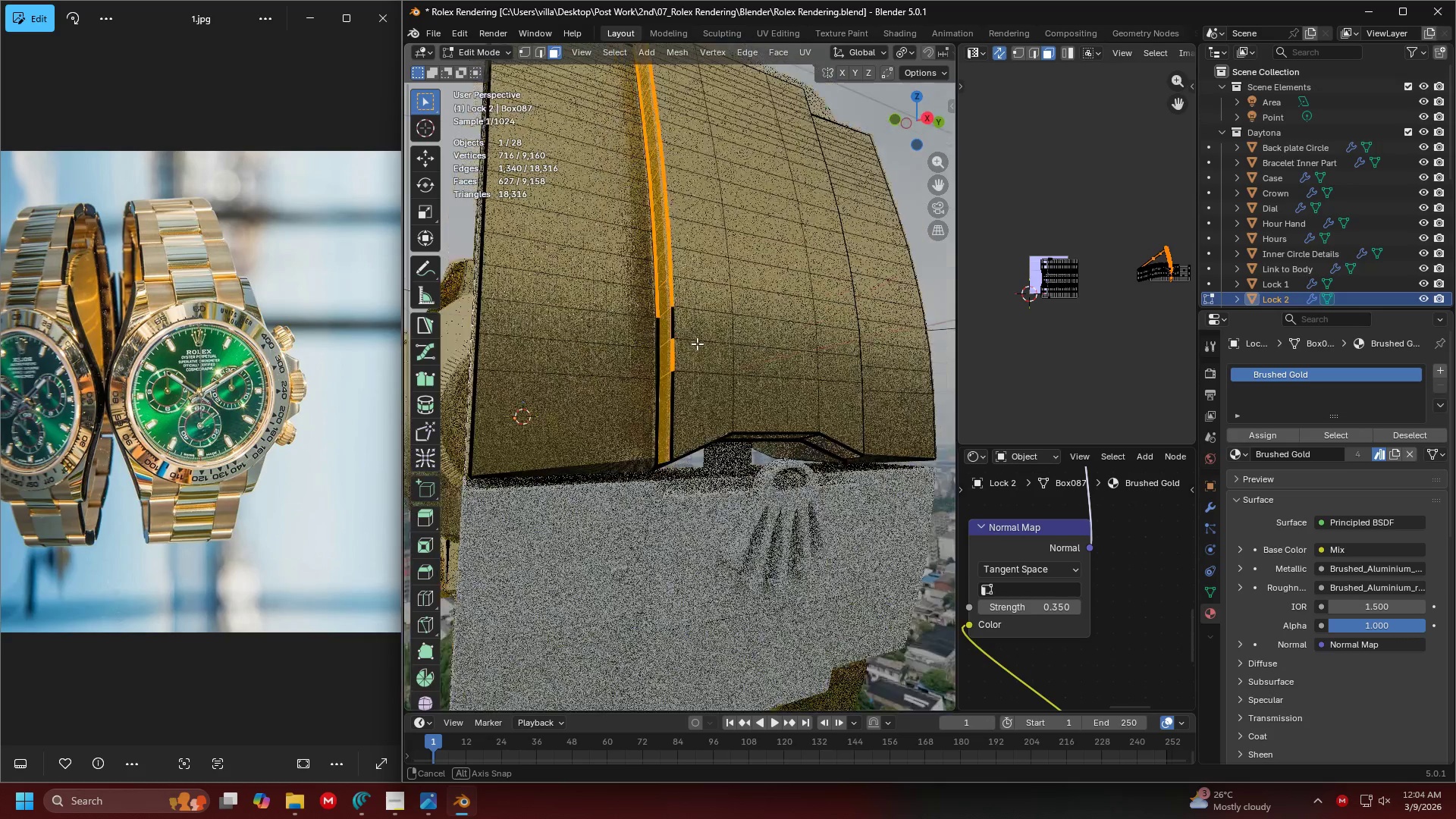 
scroll: coordinate [698, 336], scroll_direction: up, amount: 5.0
 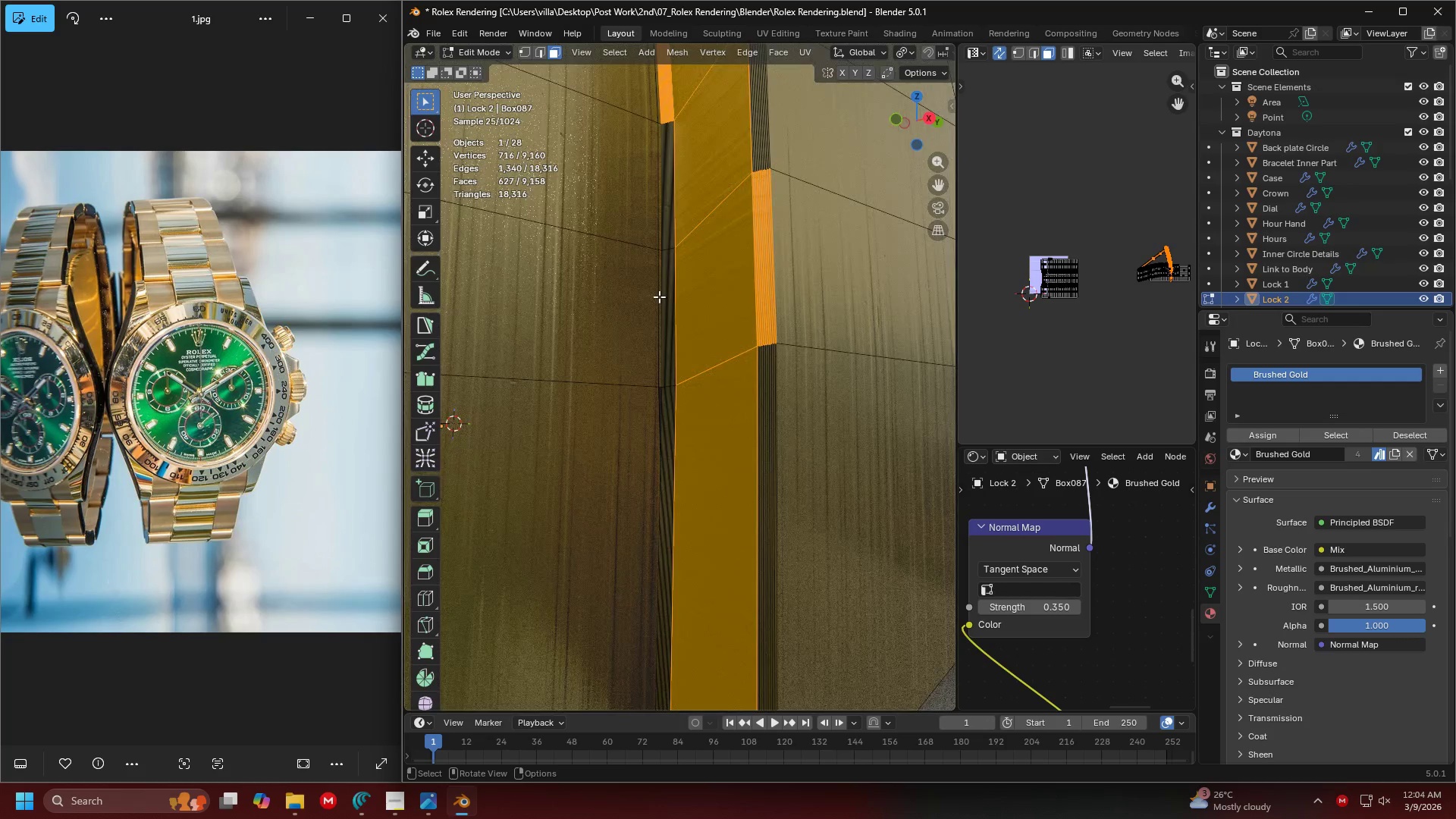 
hold_key(key=ShiftLeft, duration=1.5)
left_click_drag(start_coordinate=[671, 297], to_coordinate=[664, 287])
 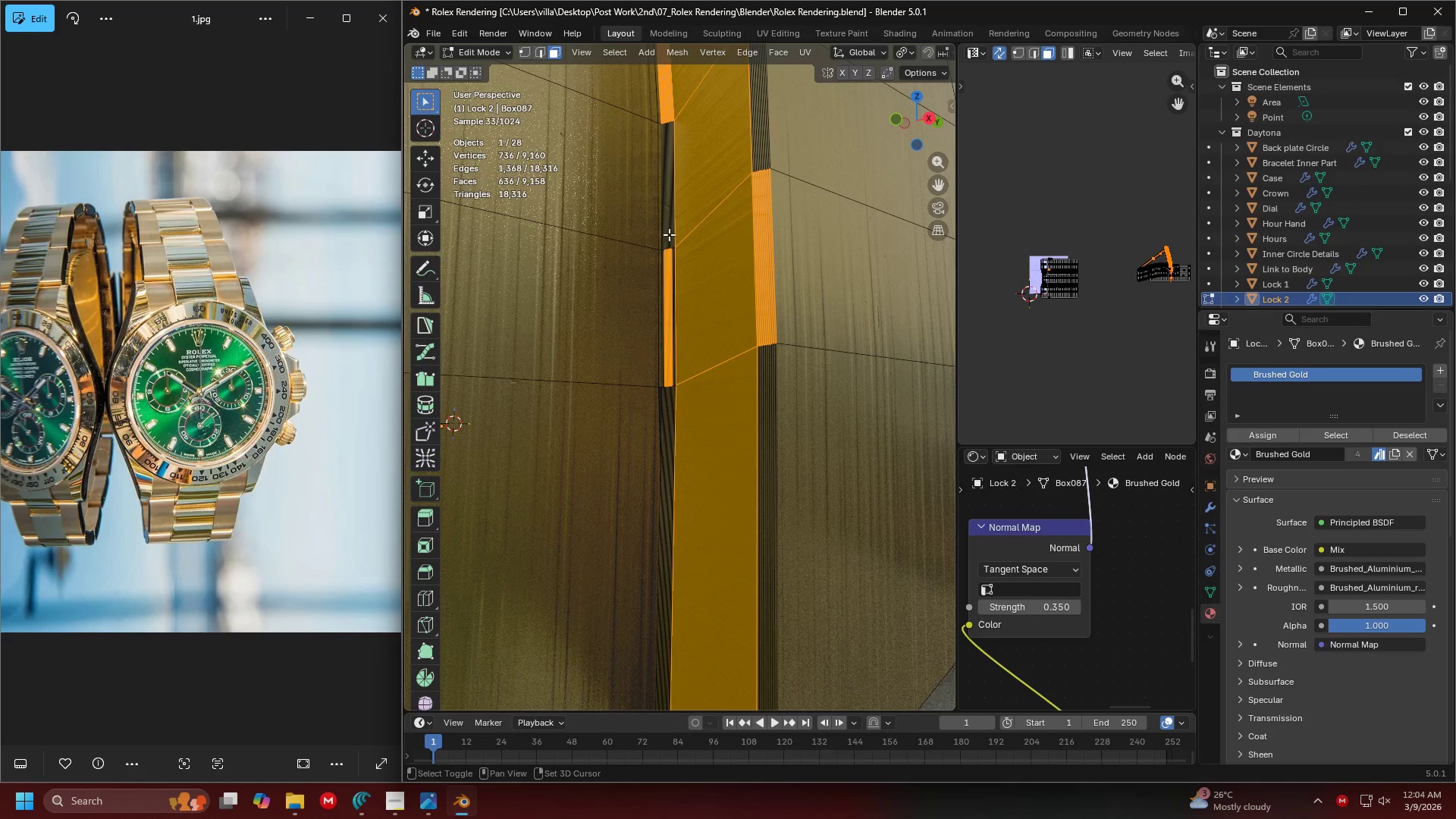 
left_click_drag(start_coordinate=[669, 228], to_coordinate=[658, 210])
 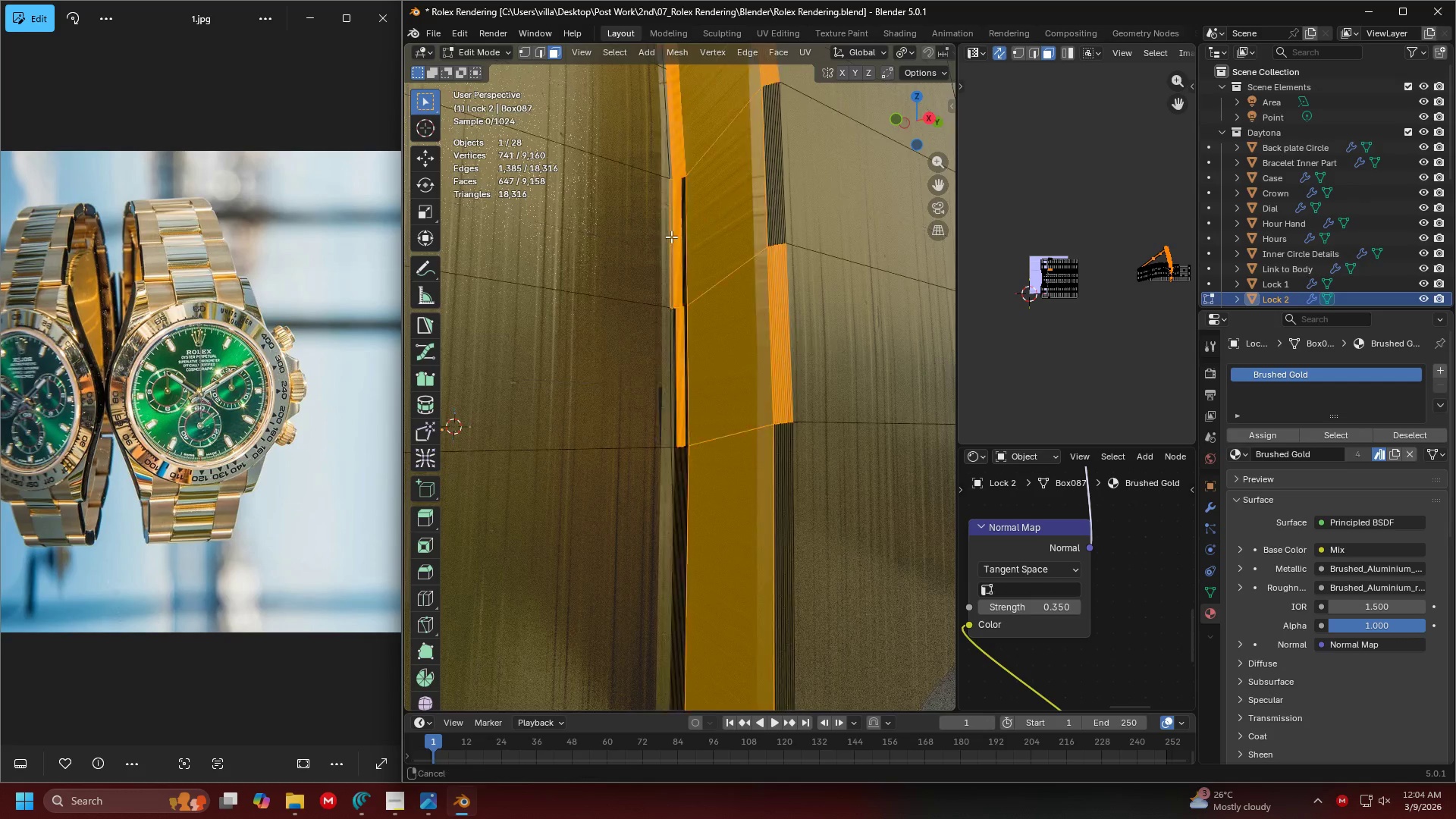 
key(Shift+ShiftLeft)
 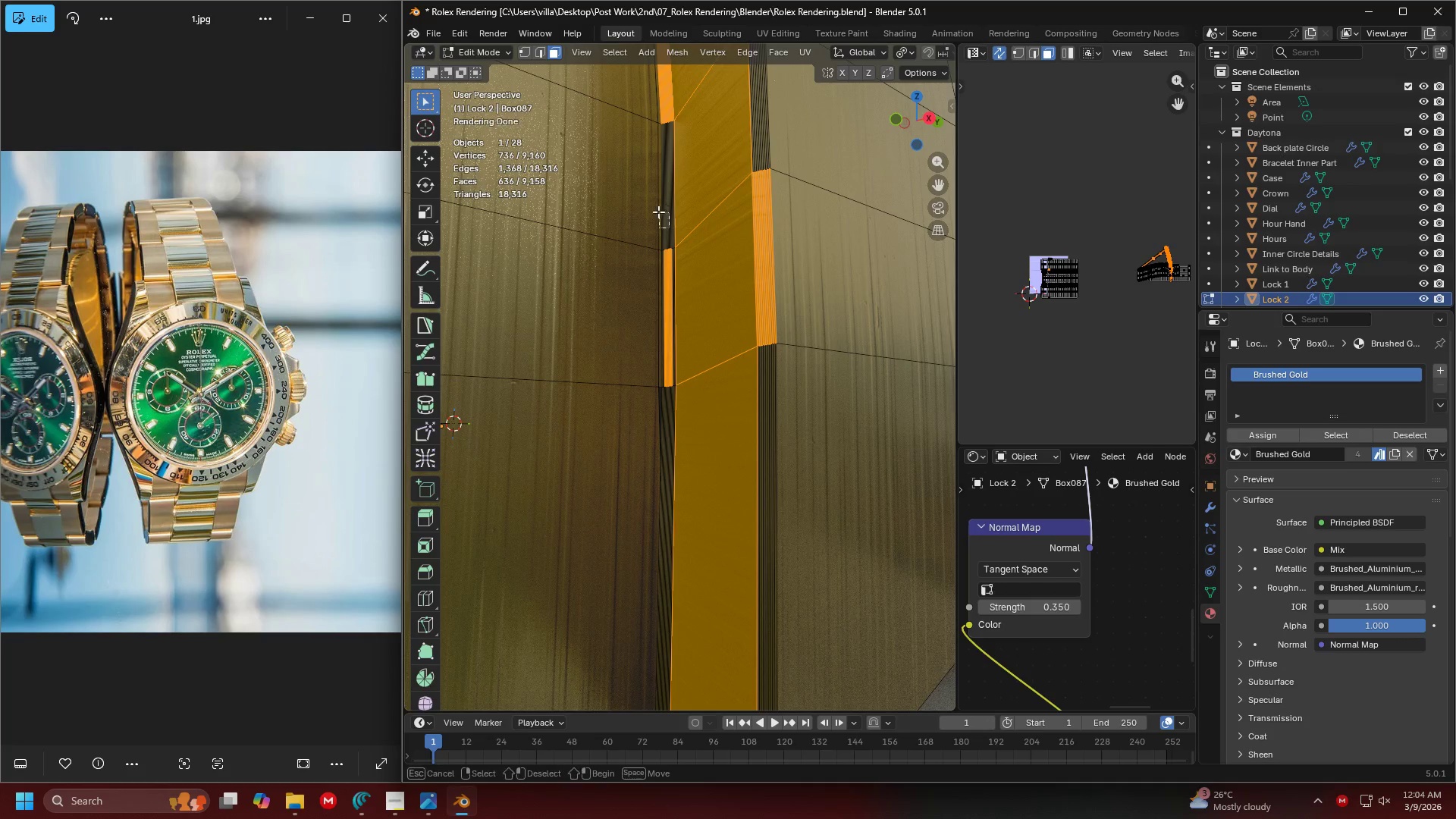 
key(Shift+ShiftLeft)
 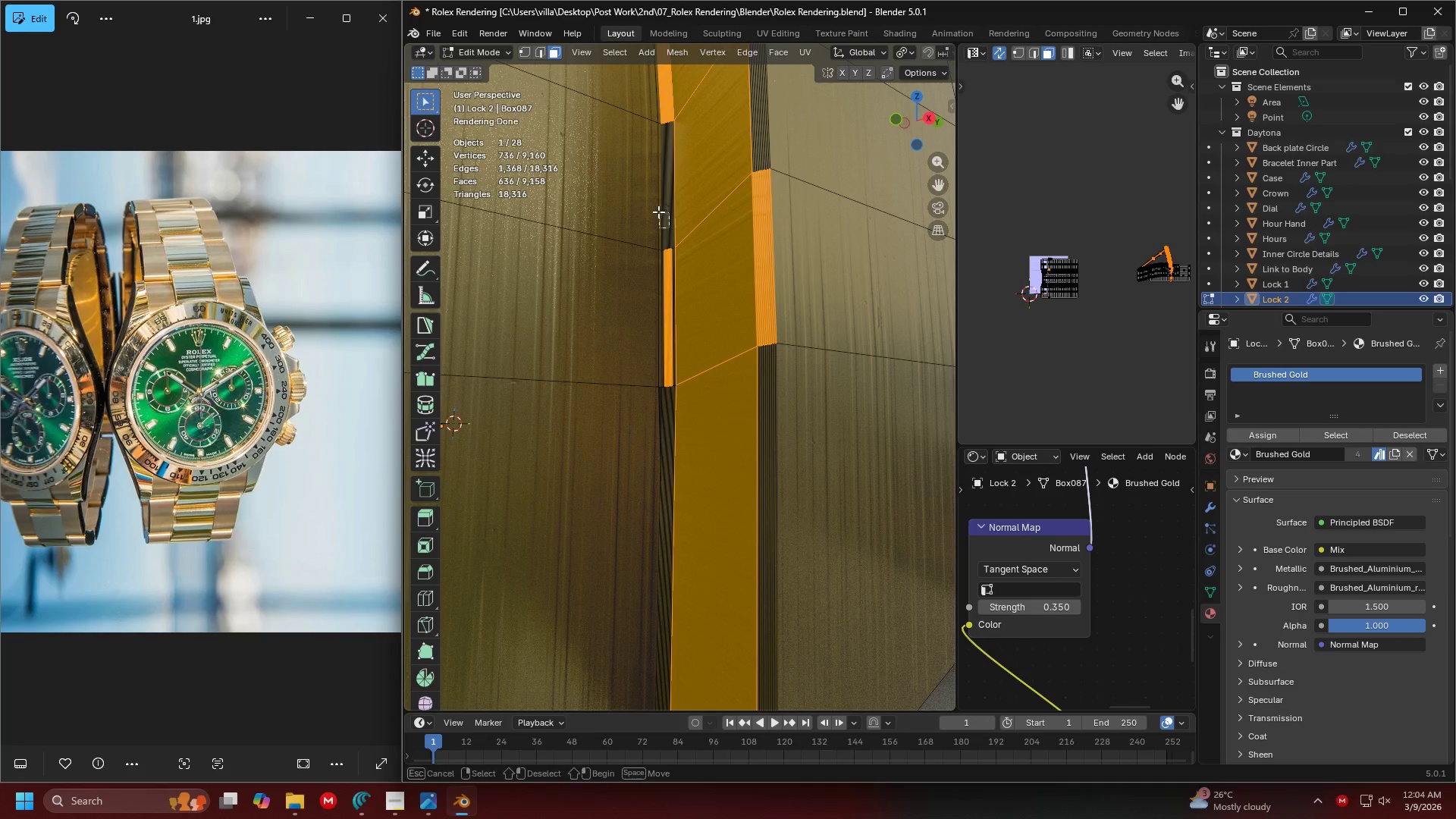 
key(Shift+ShiftLeft)
 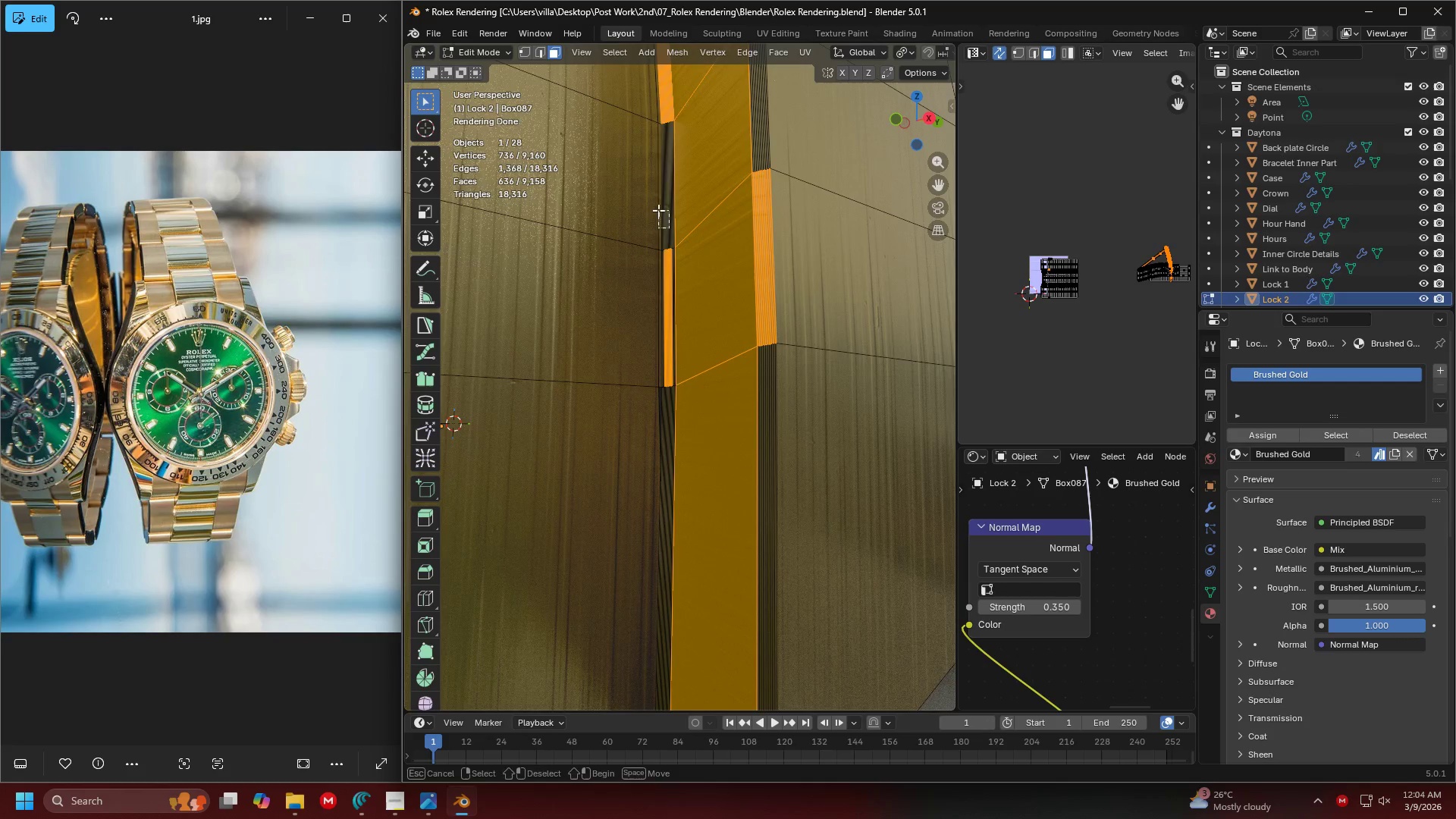 
key(Shift+ShiftLeft)
 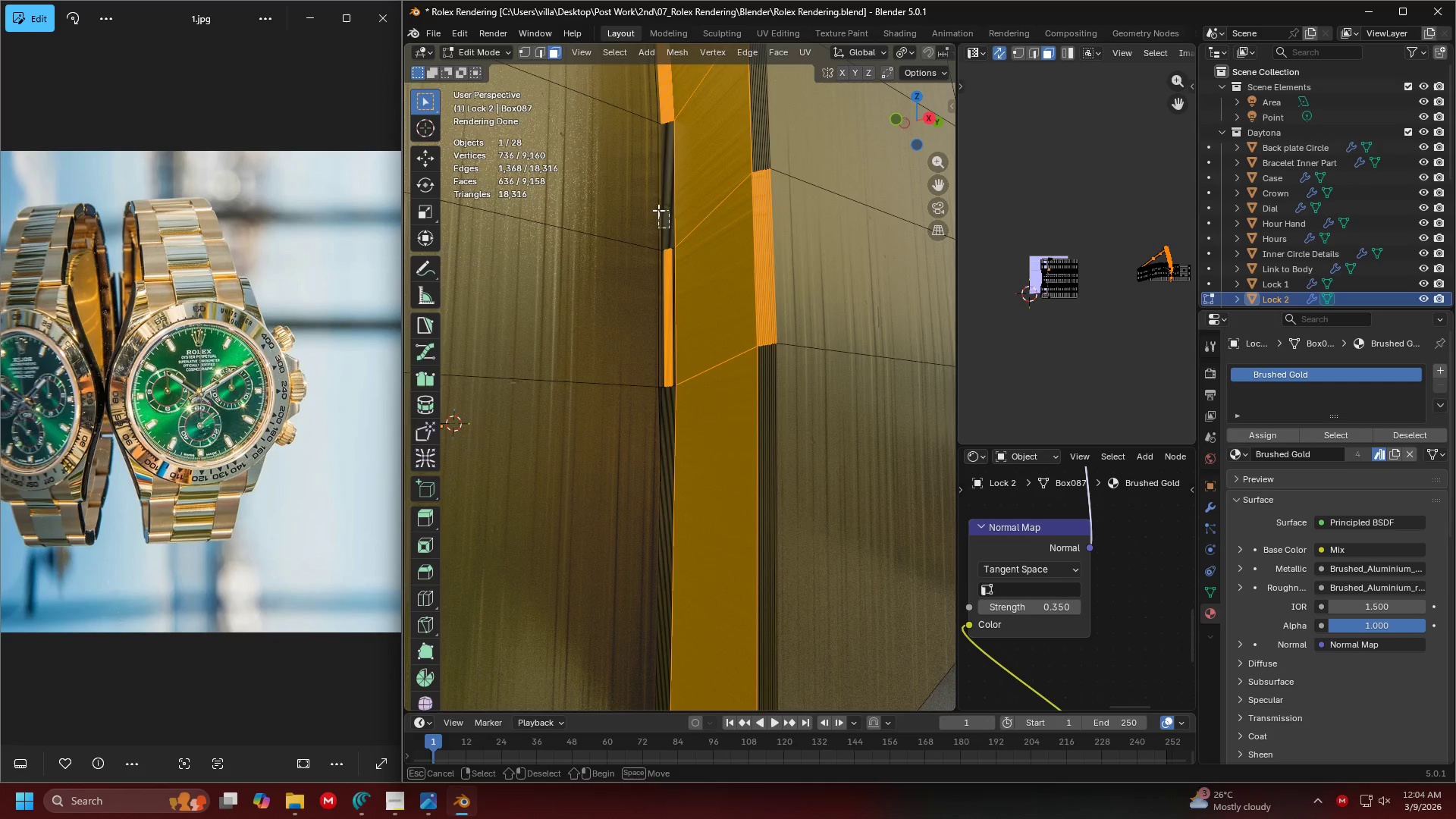 
key(Shift+ShiftLeft)
 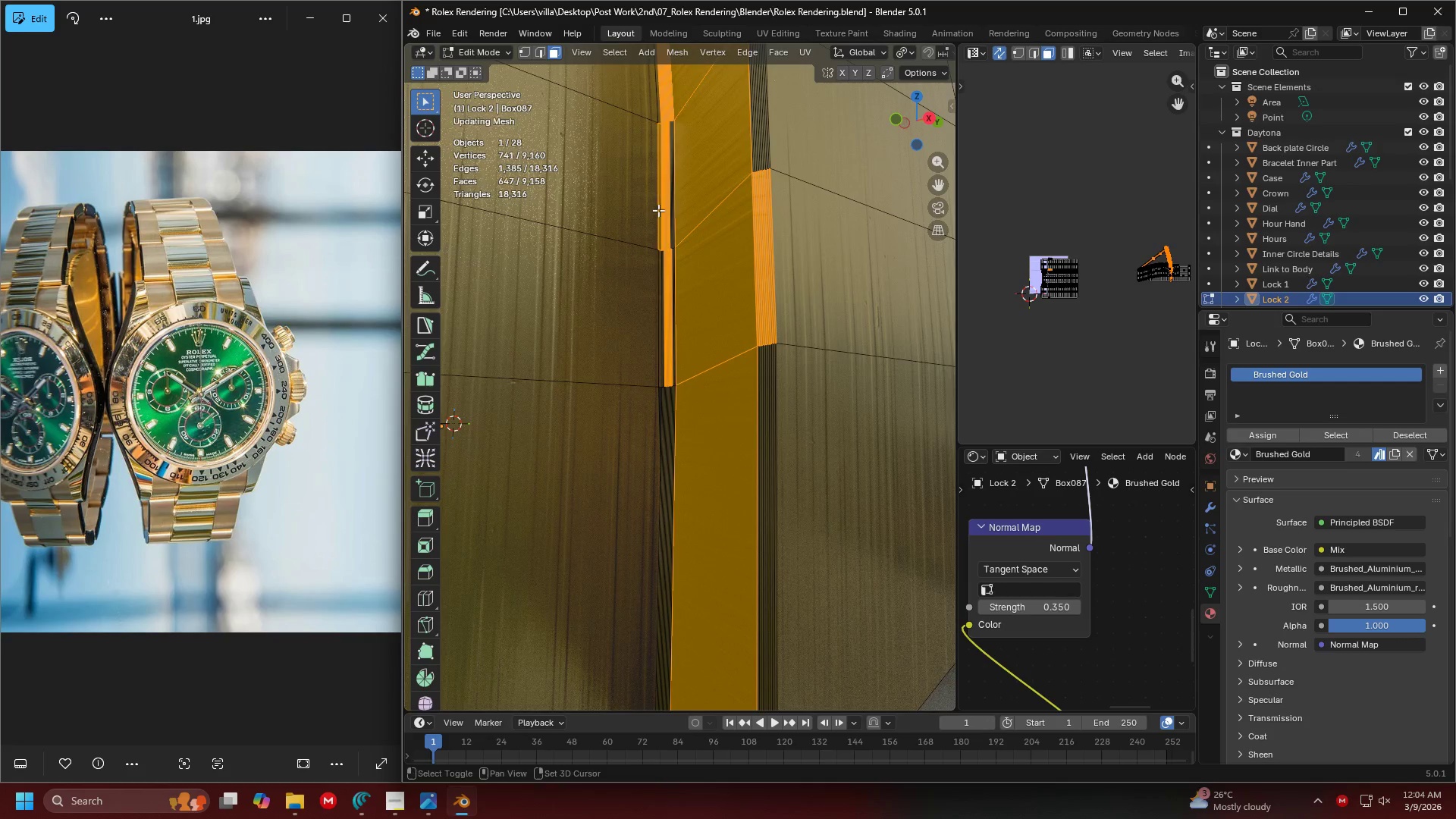 
key(Shift+ShiftLeft)
 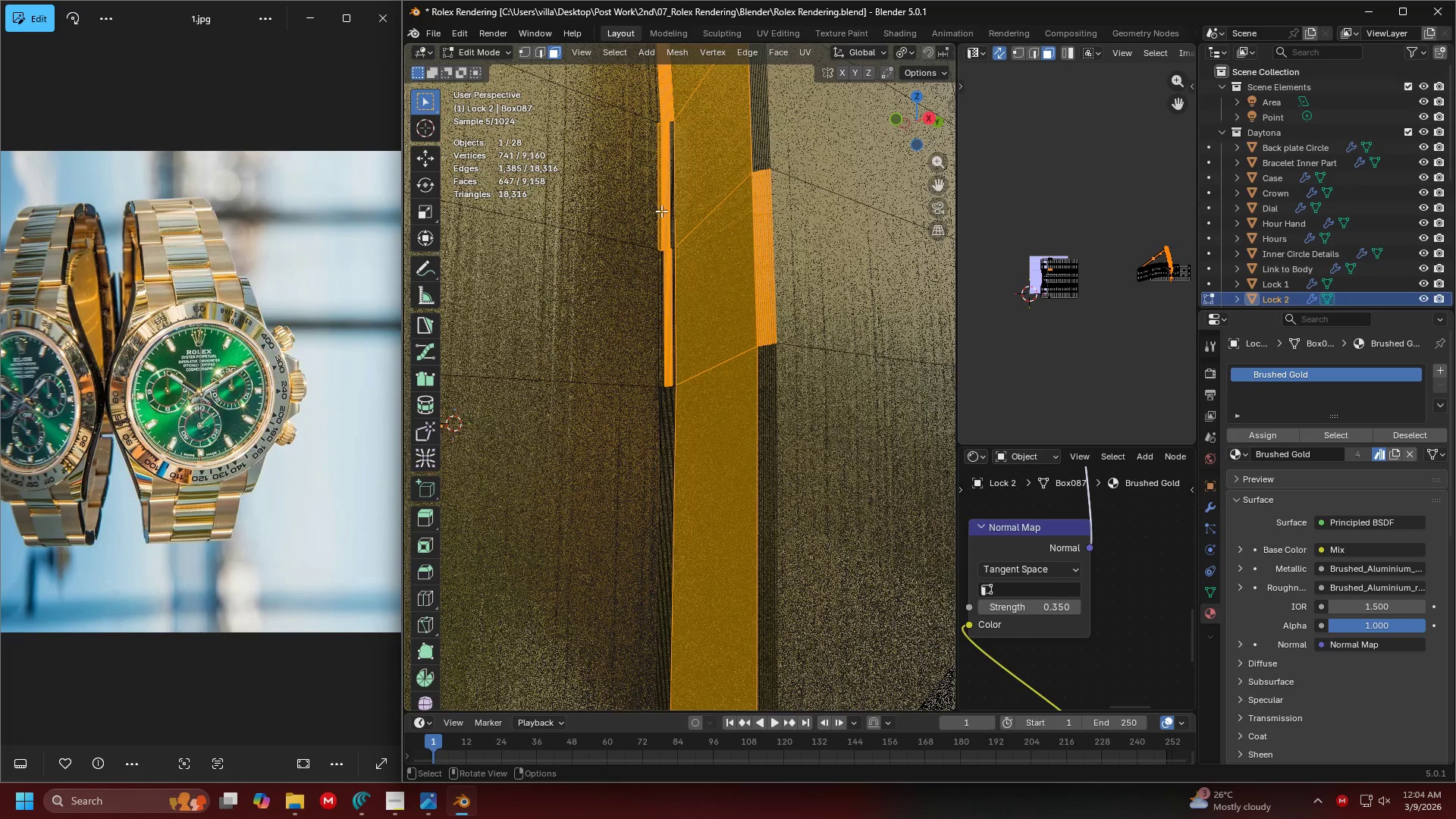 
key(Shift+ShiftLeft)
 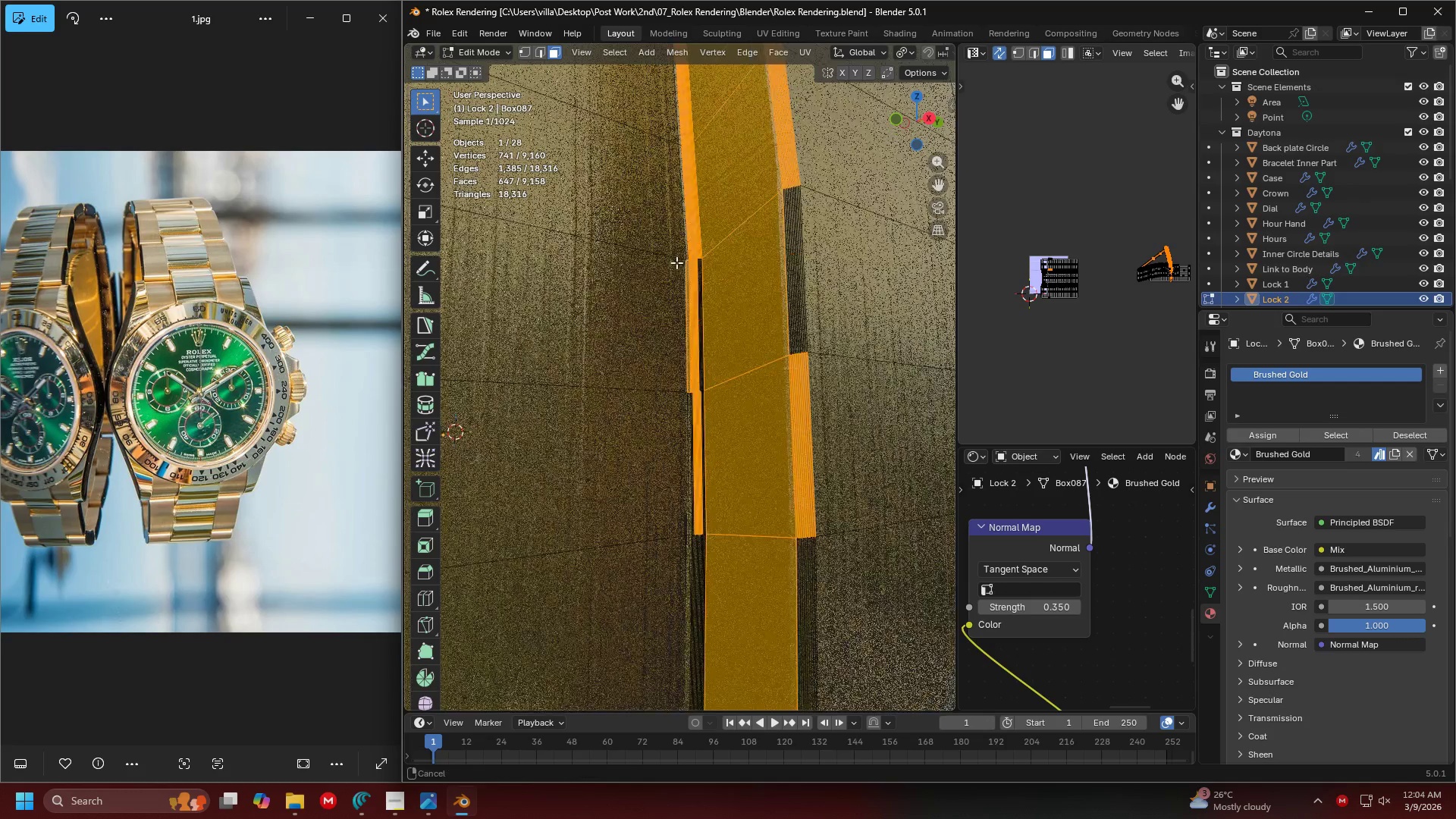 
scroll: coordinate [676, 264], scroll_direction: up, amount: 1.0
 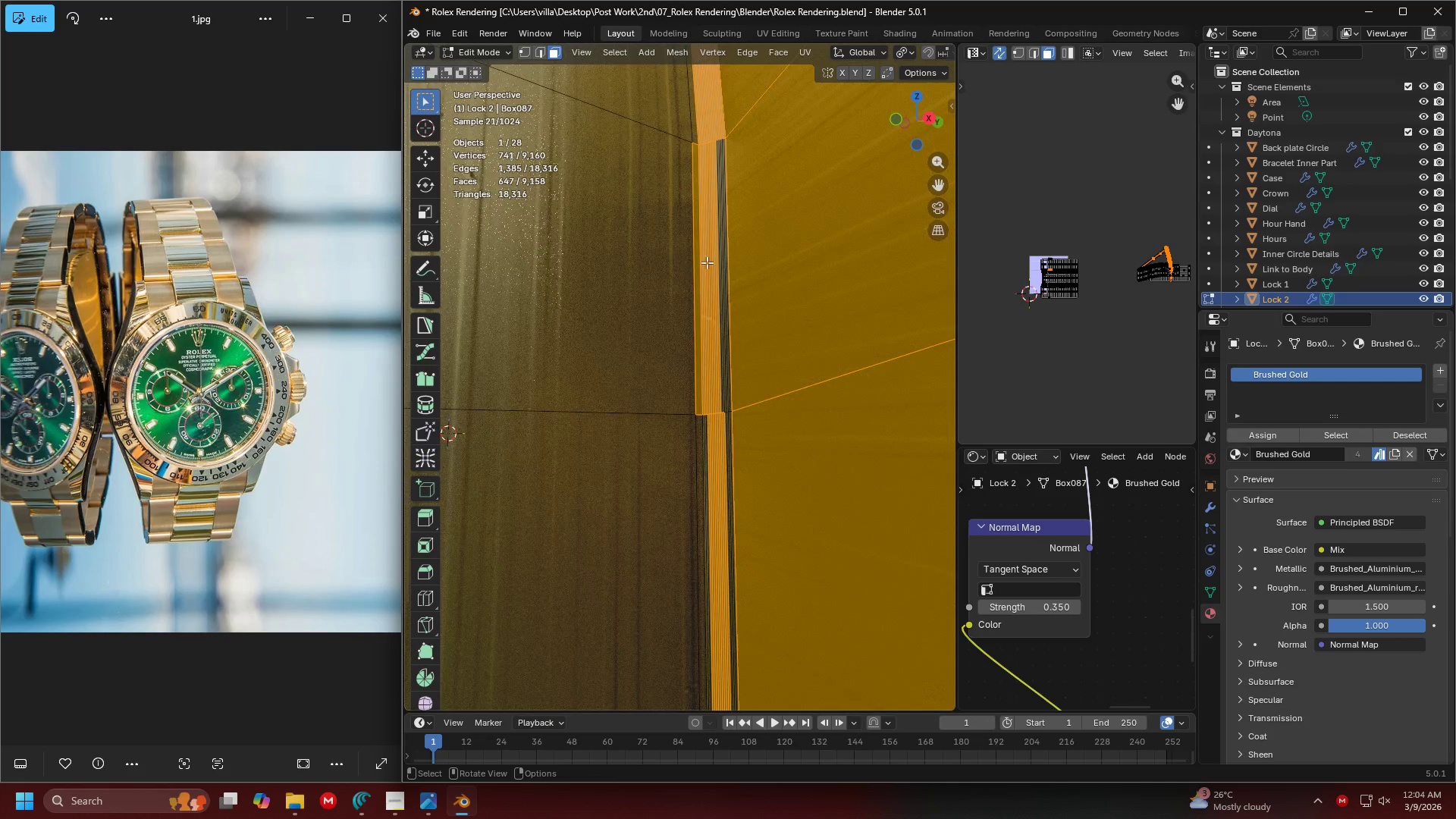 
left_click([748, 242])
 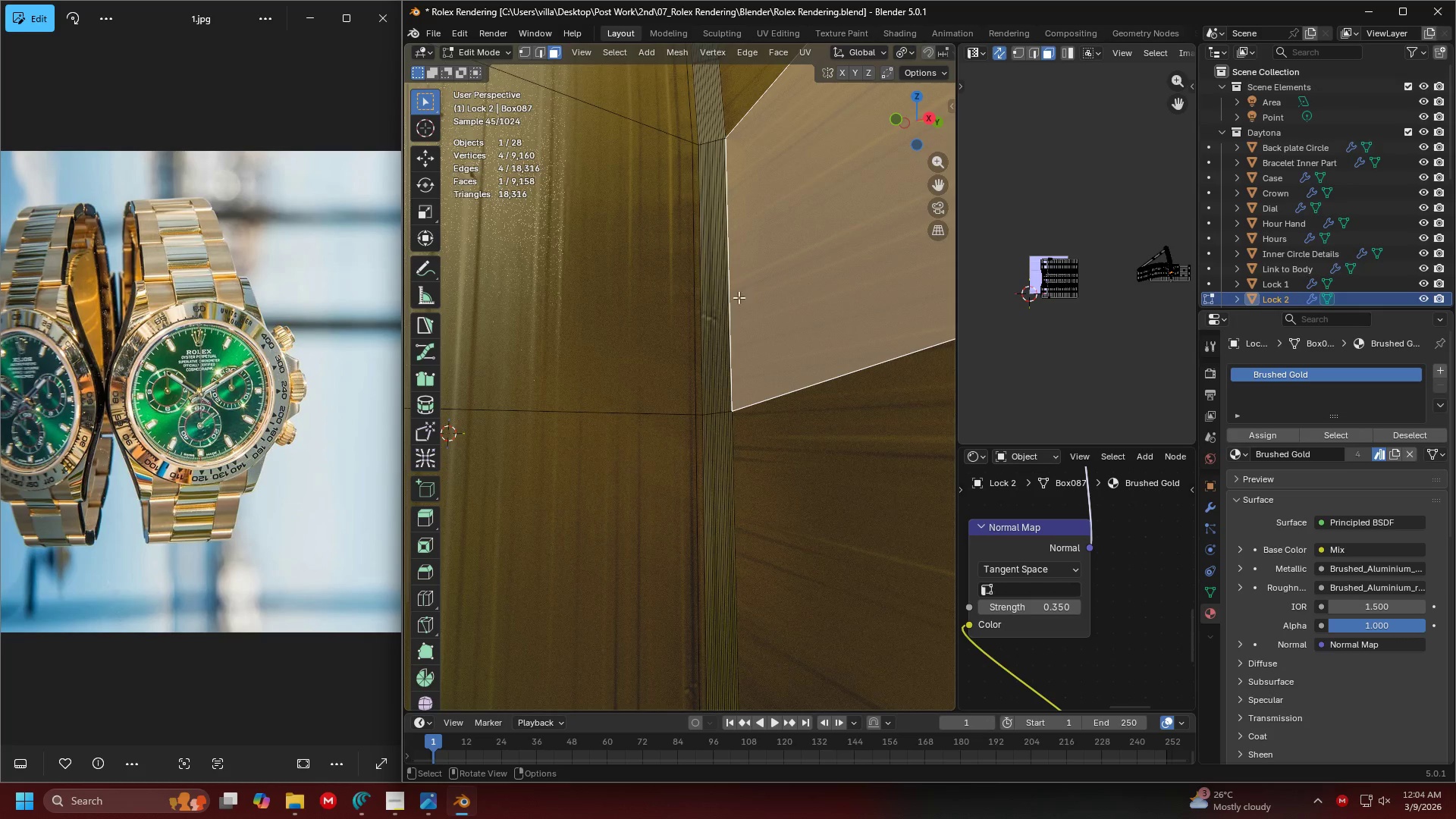 
left_click_drag(start_coordinate=[745, 325], to_coordinate=[702, 268])
 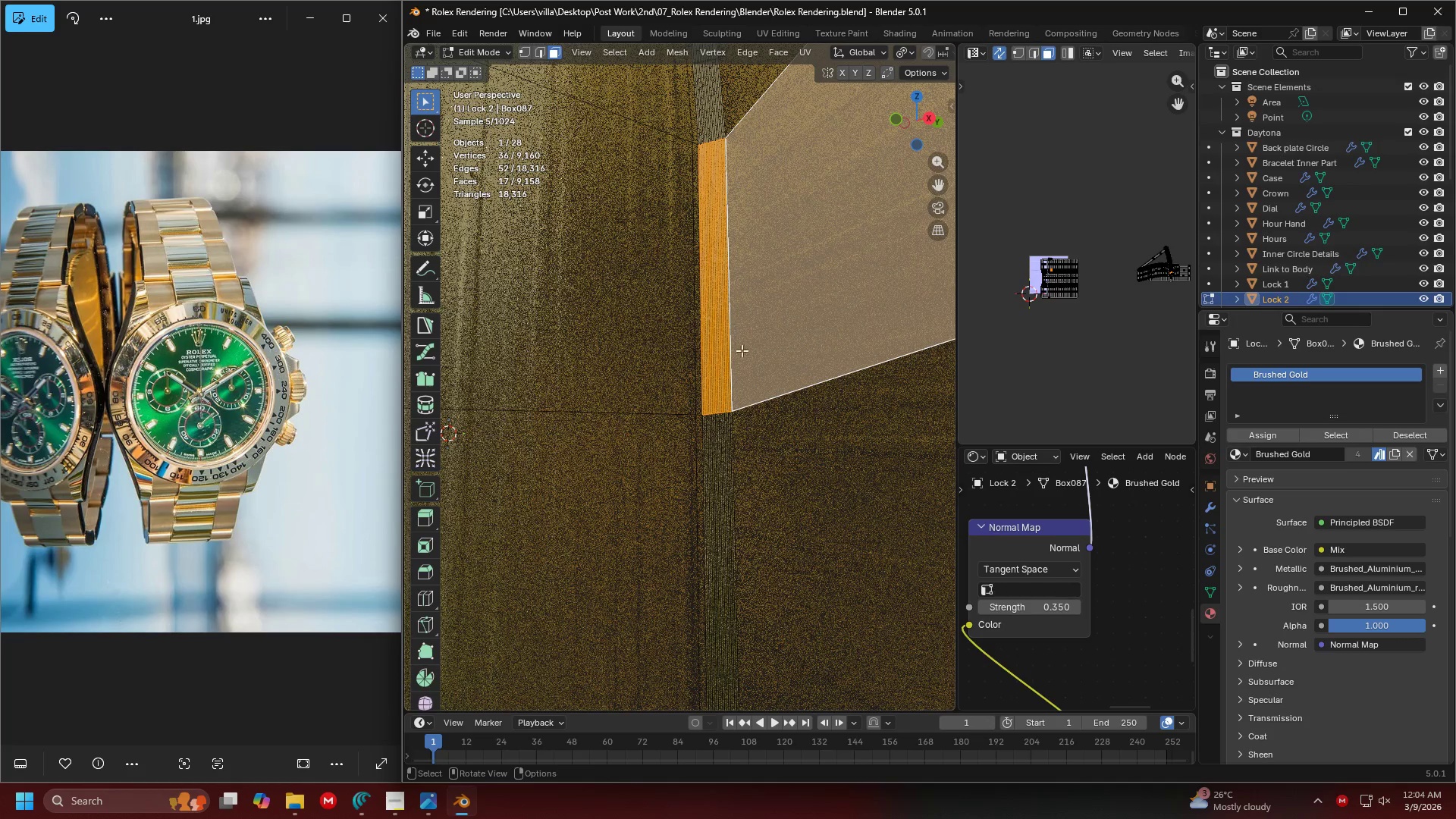 
hold_key(key=ShiftLeft, duration=1.5)
left_click_drag(start_coordinate=[770, 371], to_coordinate=[717, 318])
 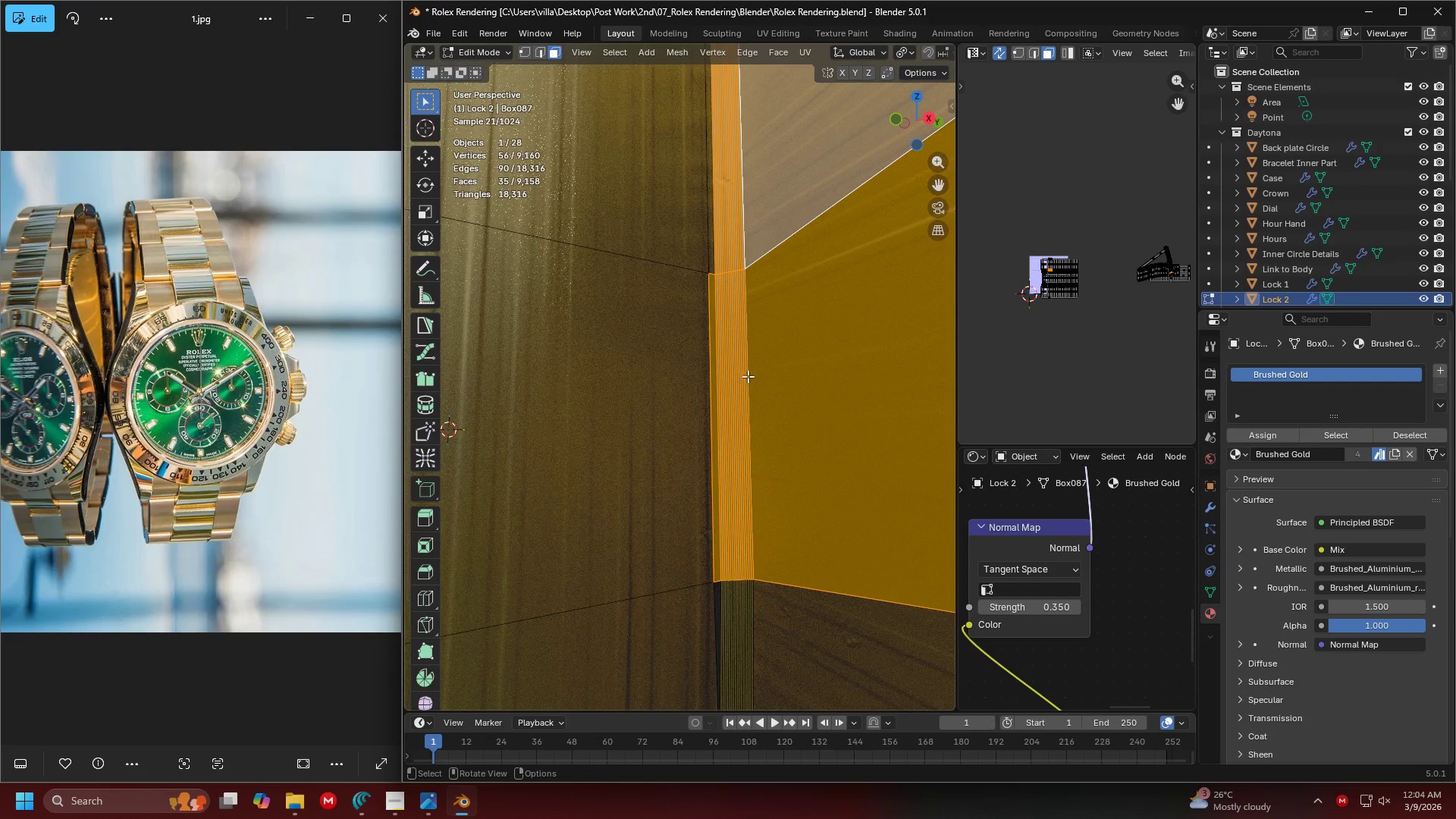 
hold_key(key=ShiftLeft, duration=1.38)
 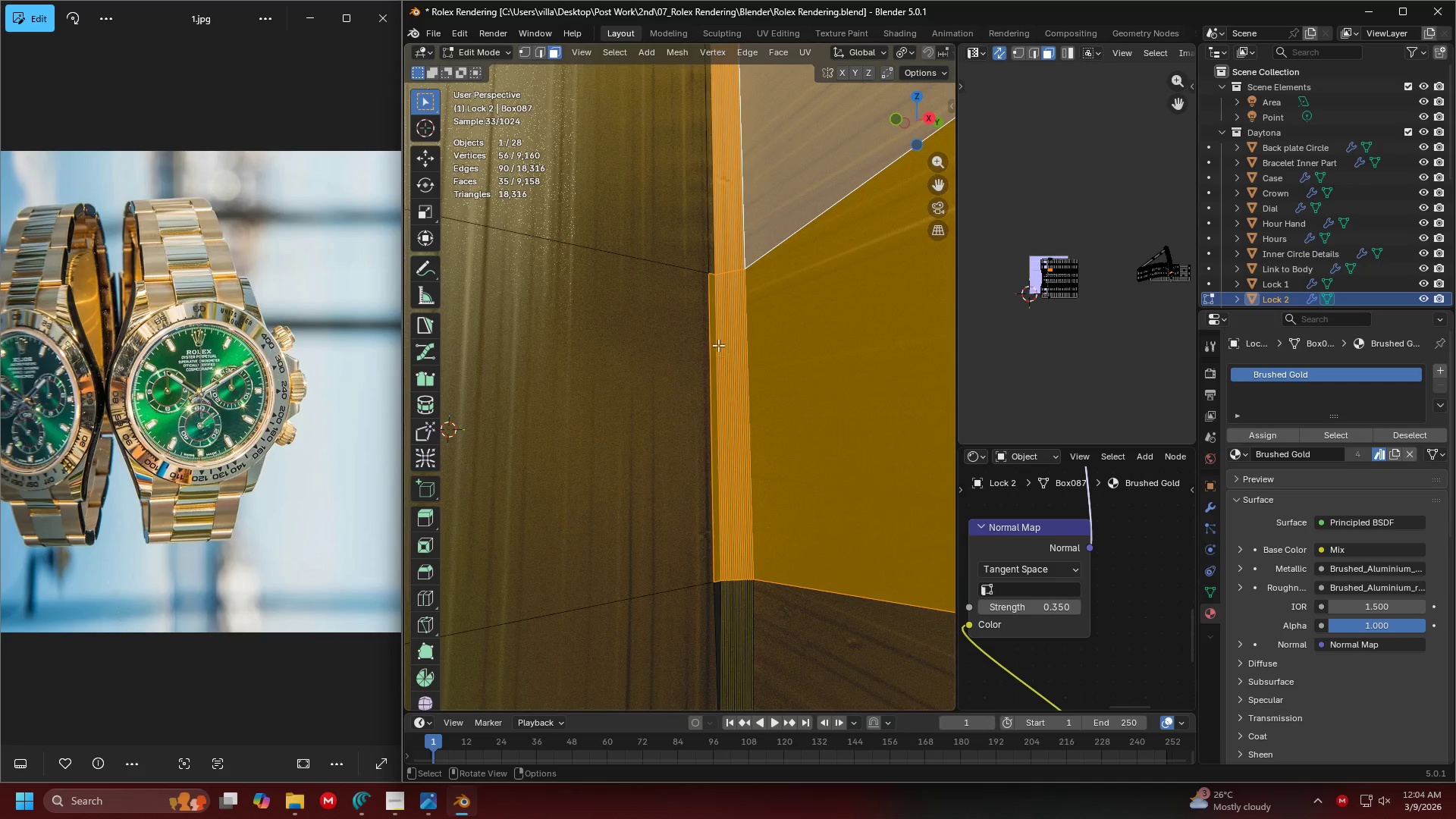 
hold_key(key=ControlLeft, duration=0.75)
left_click_drag(start_coordinate=[711, 334], to_coordinate=[703, 309])
 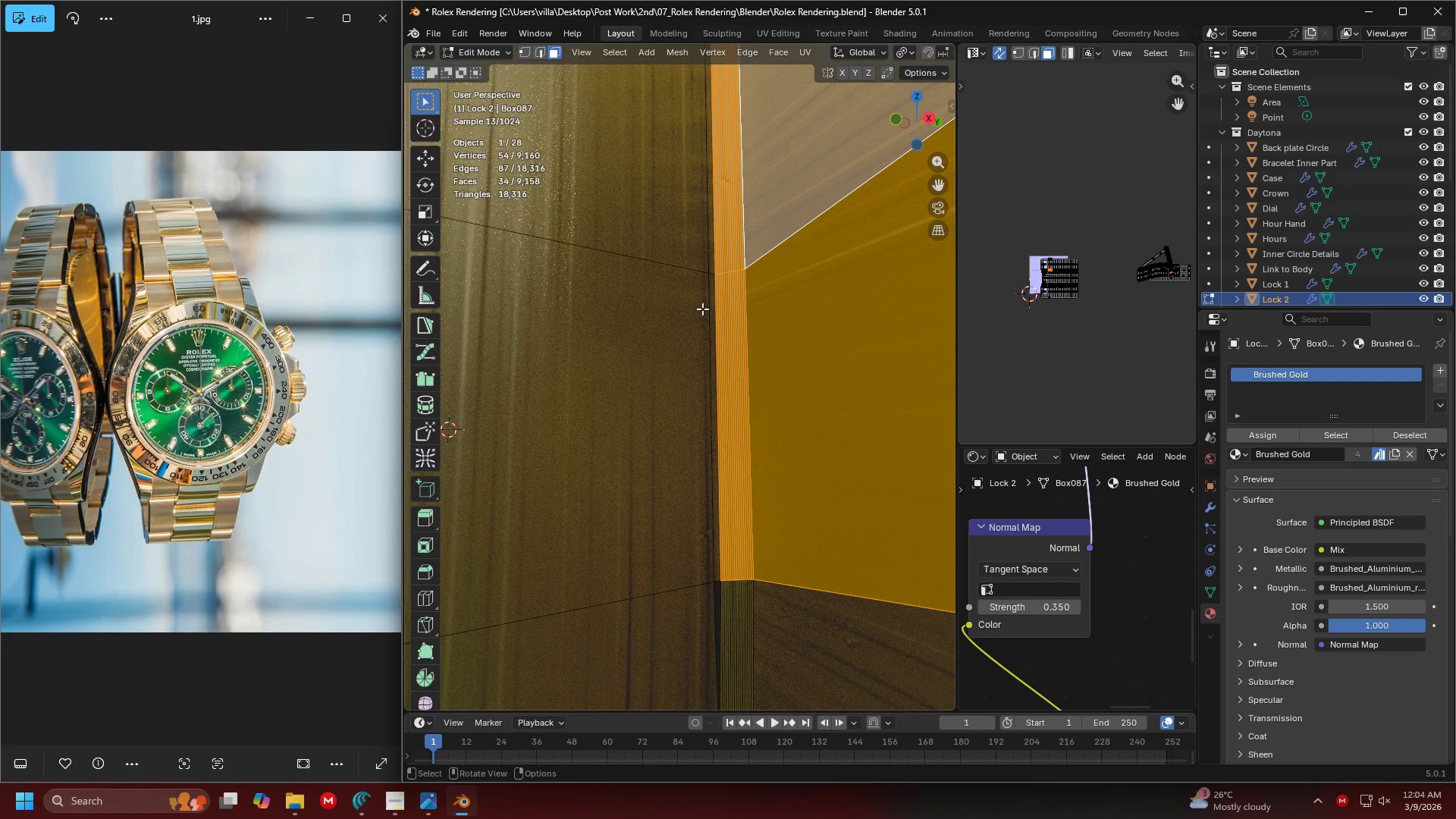 
hold_key(key=ShiftLeft, duration=0.58)
 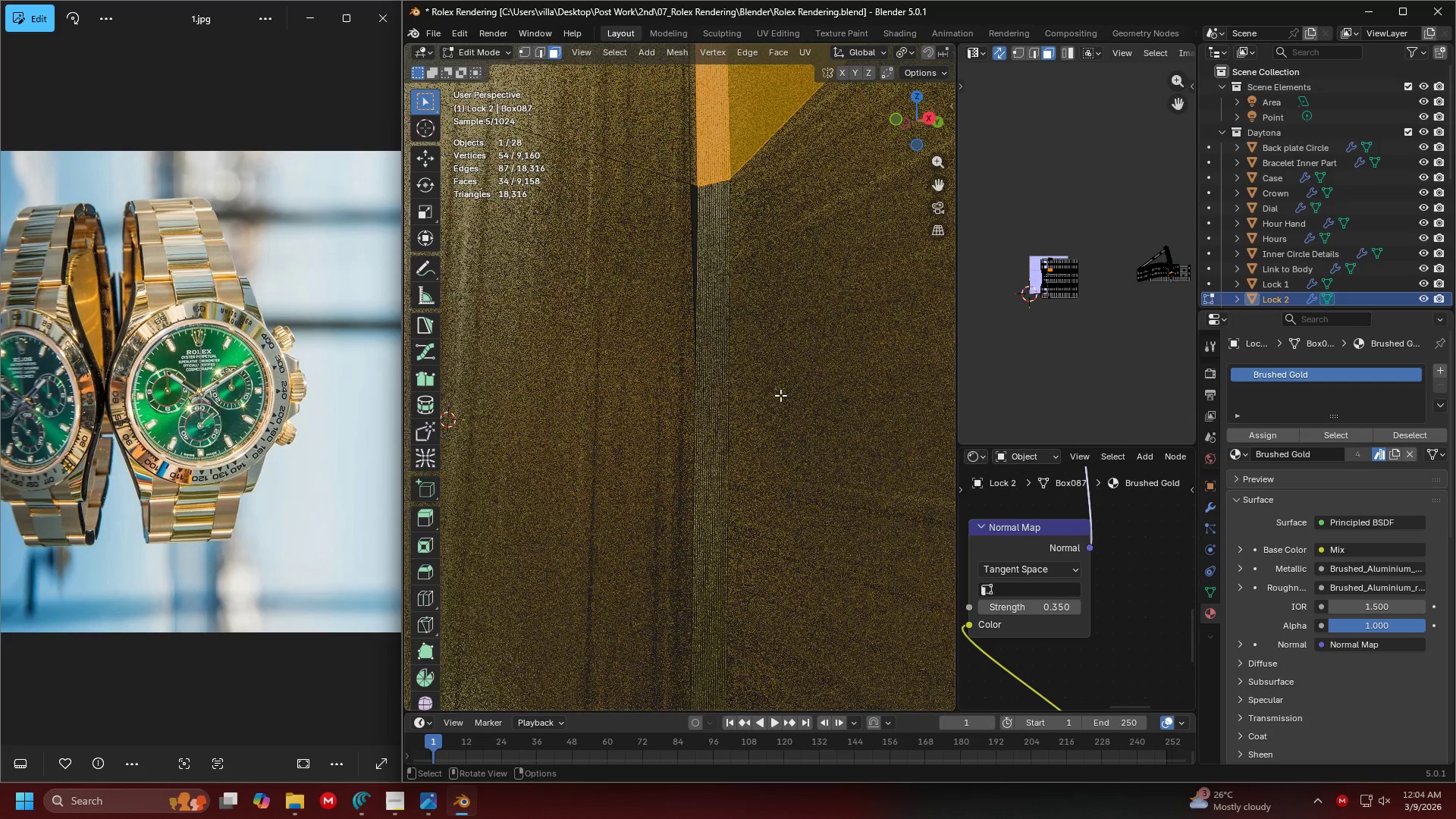 
hold_key(key=ShiftLeft, duration=1.51)
left_click_drag(start_coordinate=[764, 425], to_coordinate=[696, 329])
 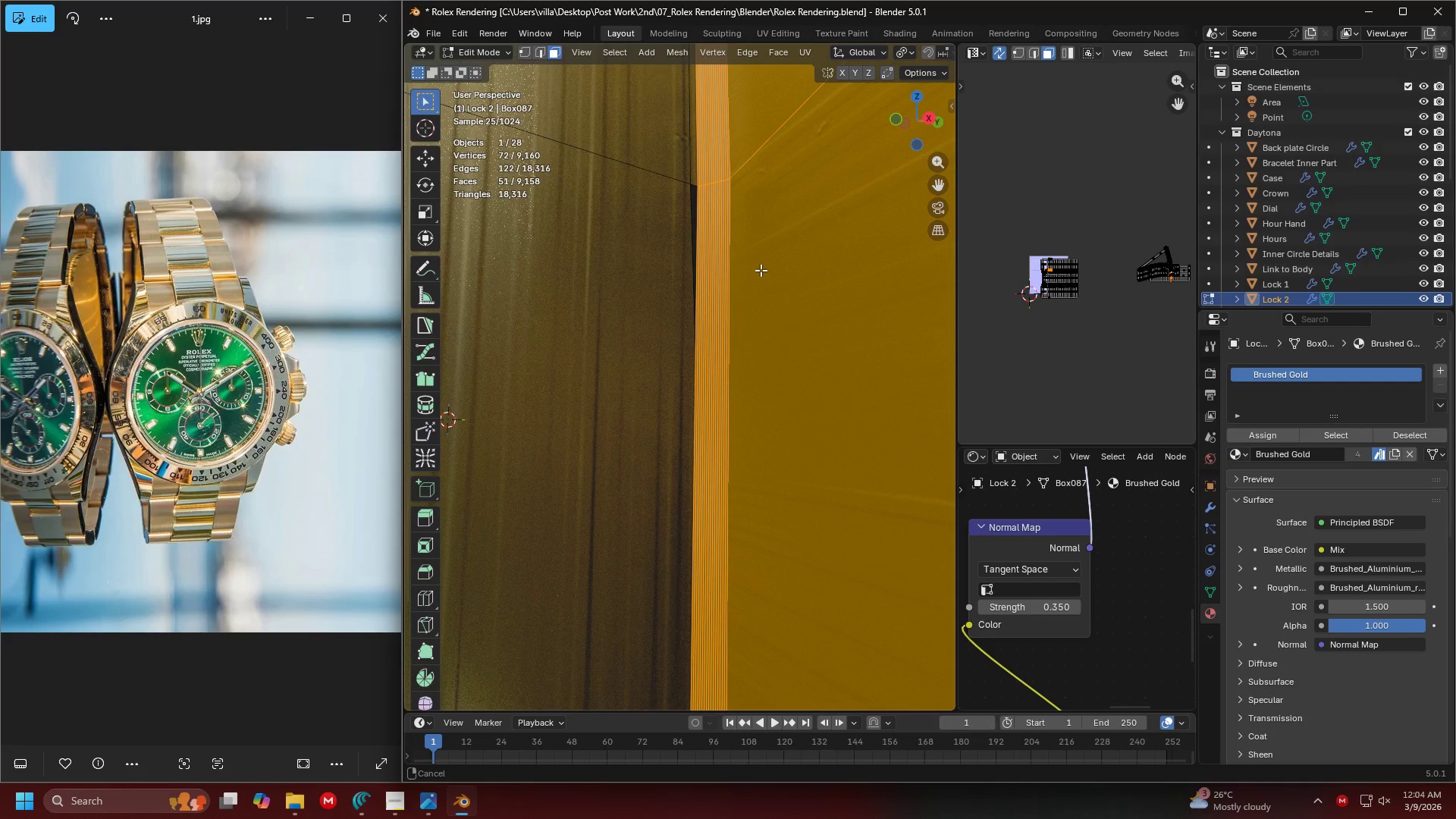 
hold_key(key=ShiftLeft, duration=1.25)
middle_click([761, 270])
 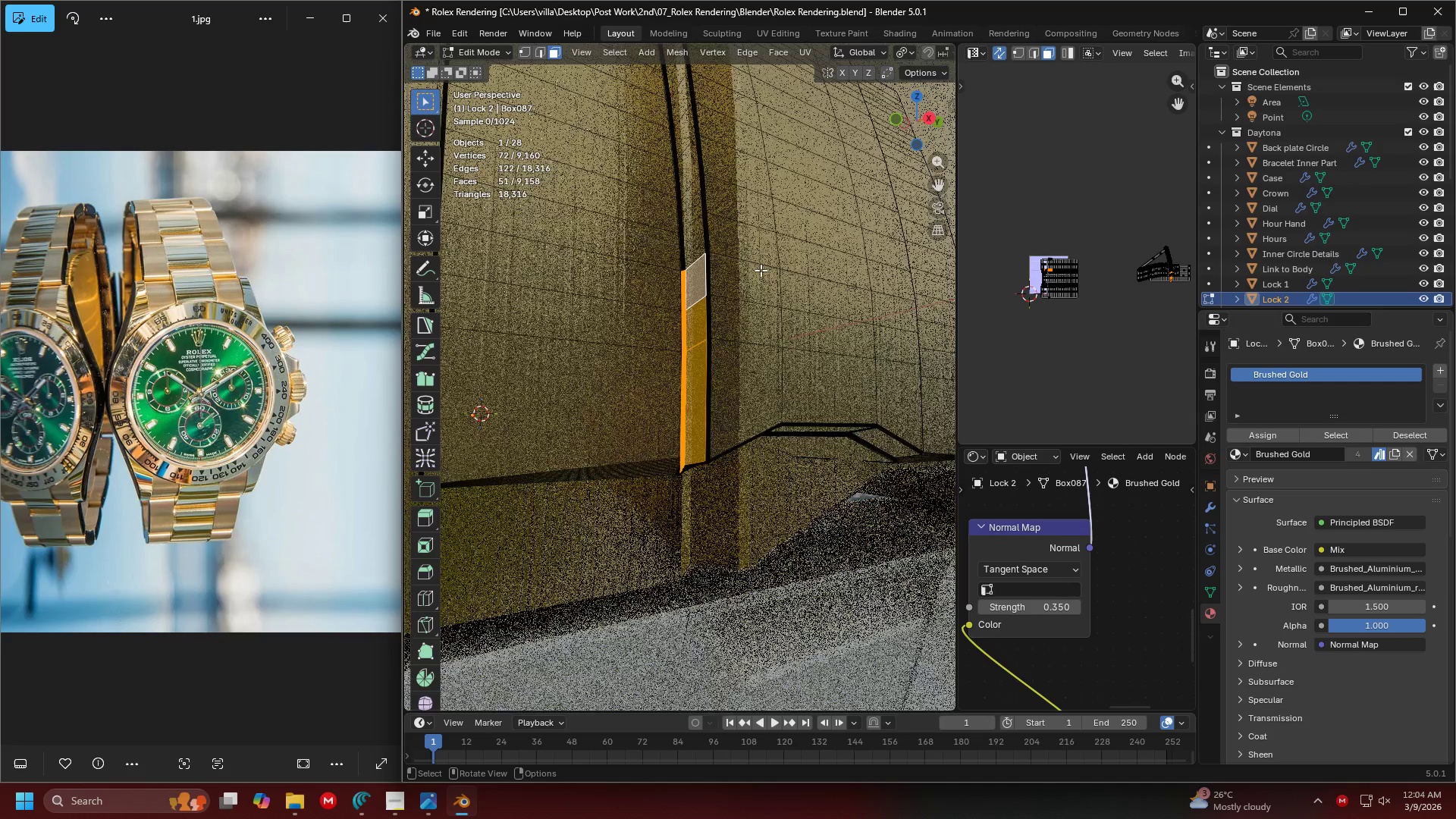 
key(Shift+ShiftLeft)
 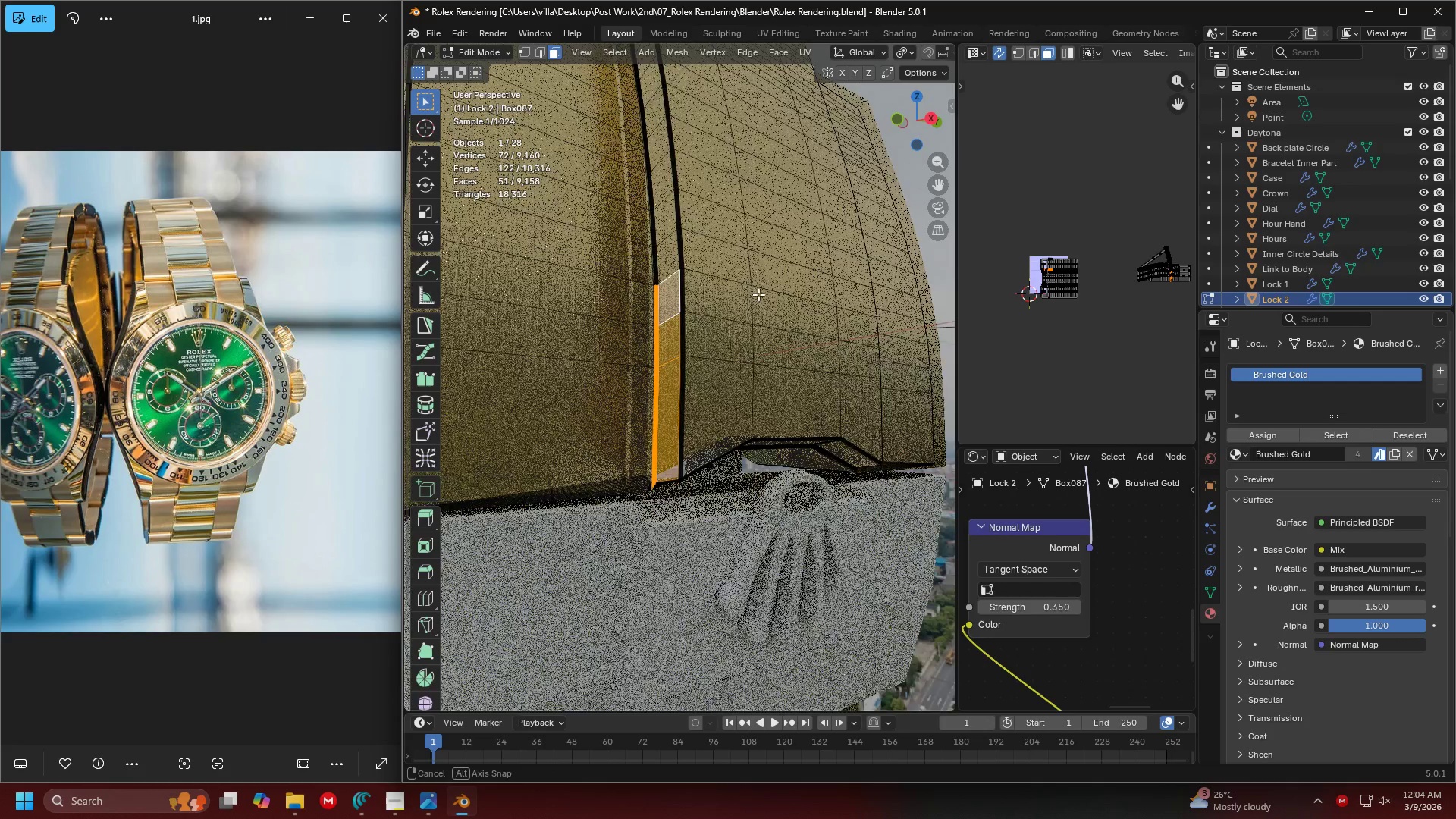 
scroll: coordinate [761, 270], scroll_direction: down, amount: 3.0
 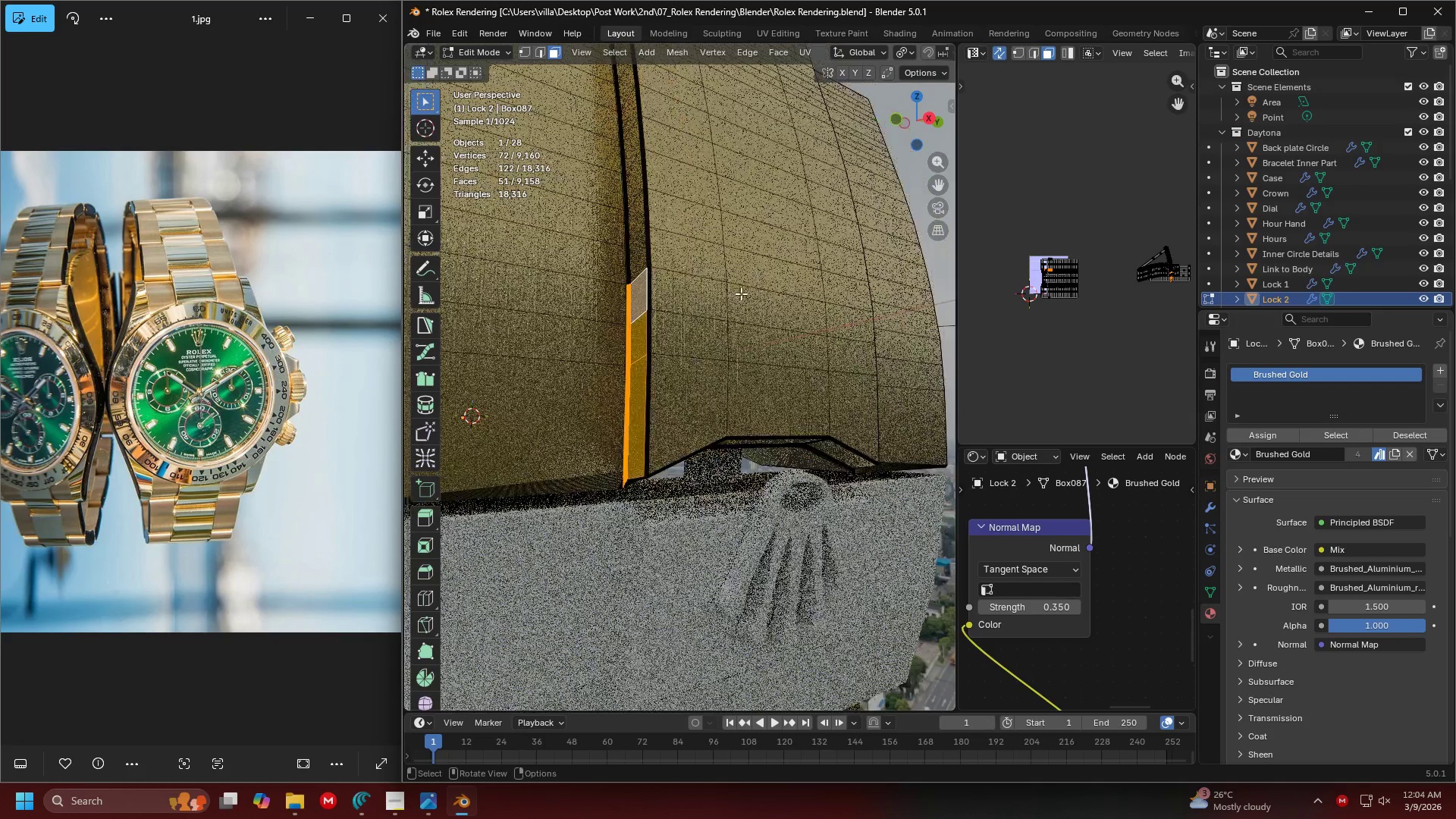 
hold_key(key=ShiftLeft, duration=0.34)
 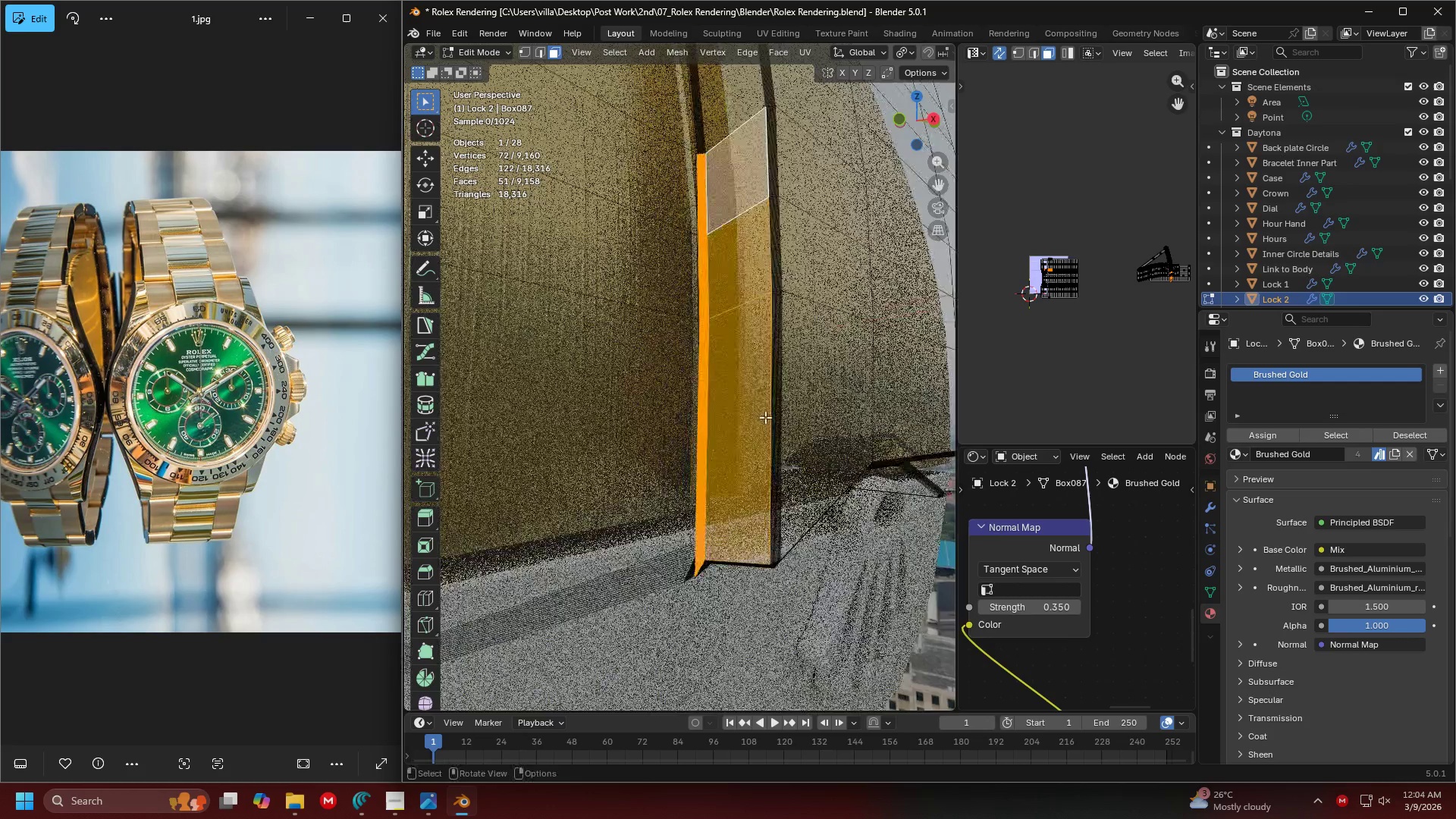 
scroll: coordinate [770, 297], scroll_direction: up, amount: 1.0
 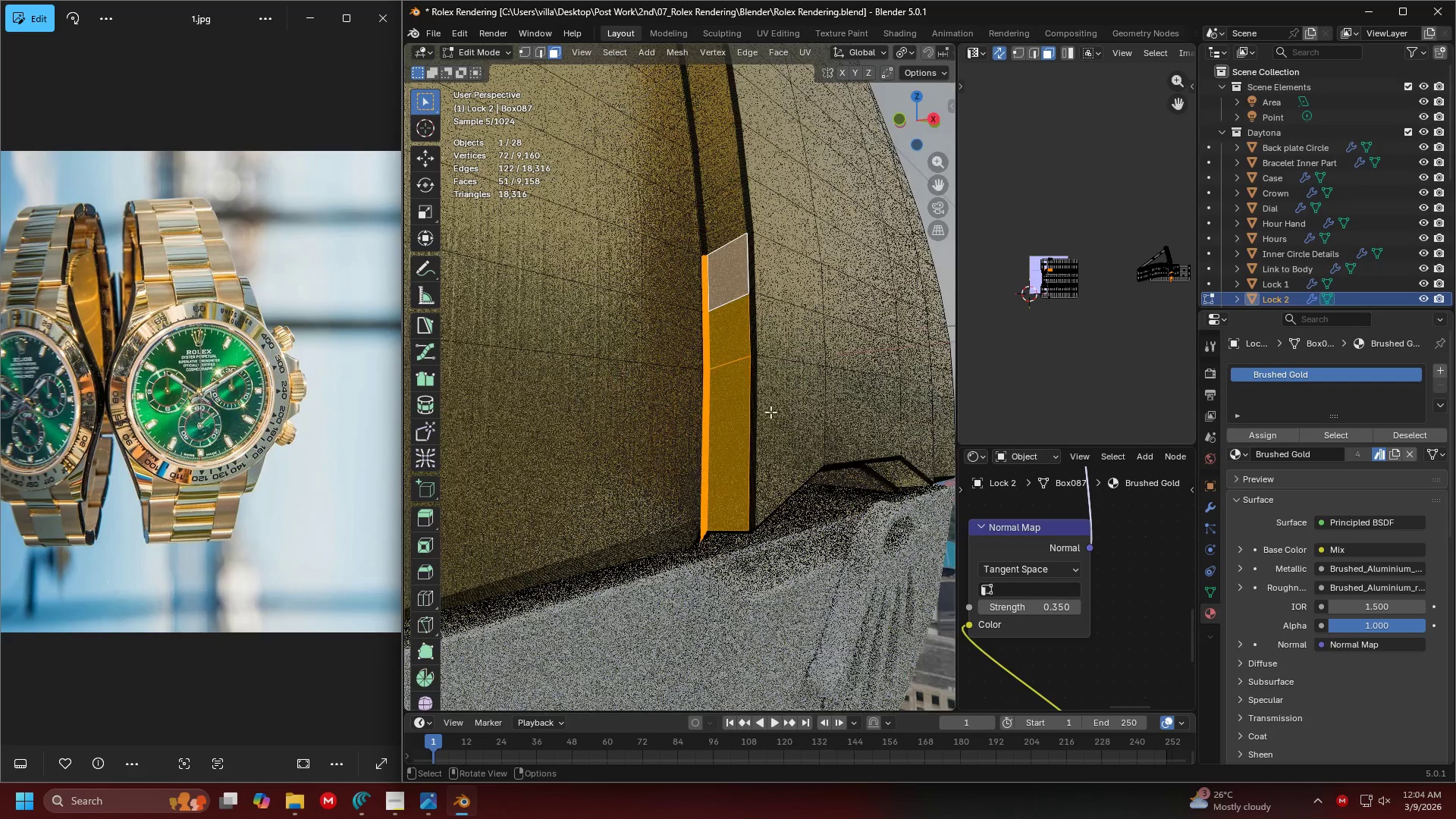 
hold_key(key=ShiftLeft, duration=1.5)
 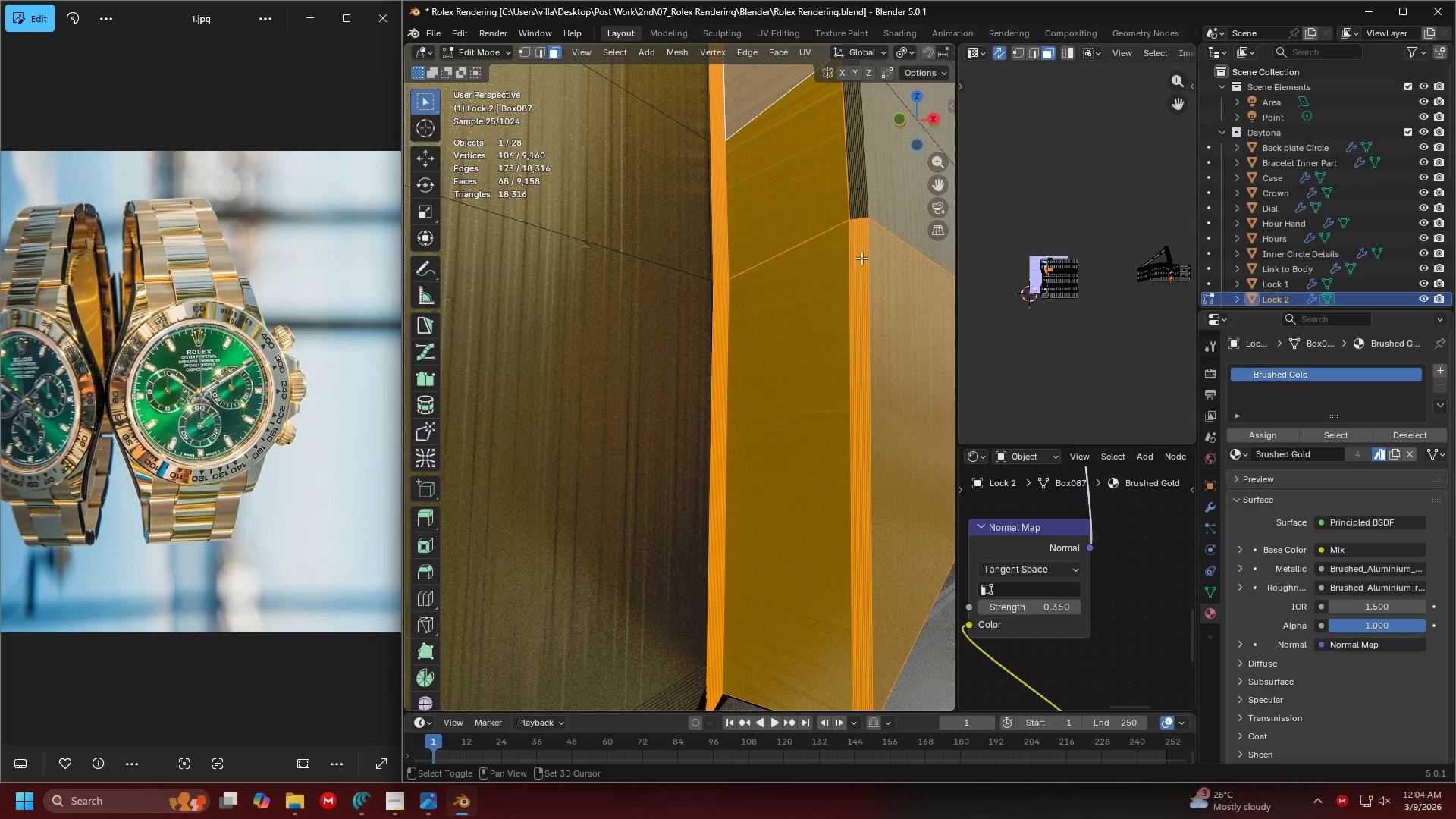 
scroll: coordinate [764, 415], scroll_direction: up, amount: 2.0
 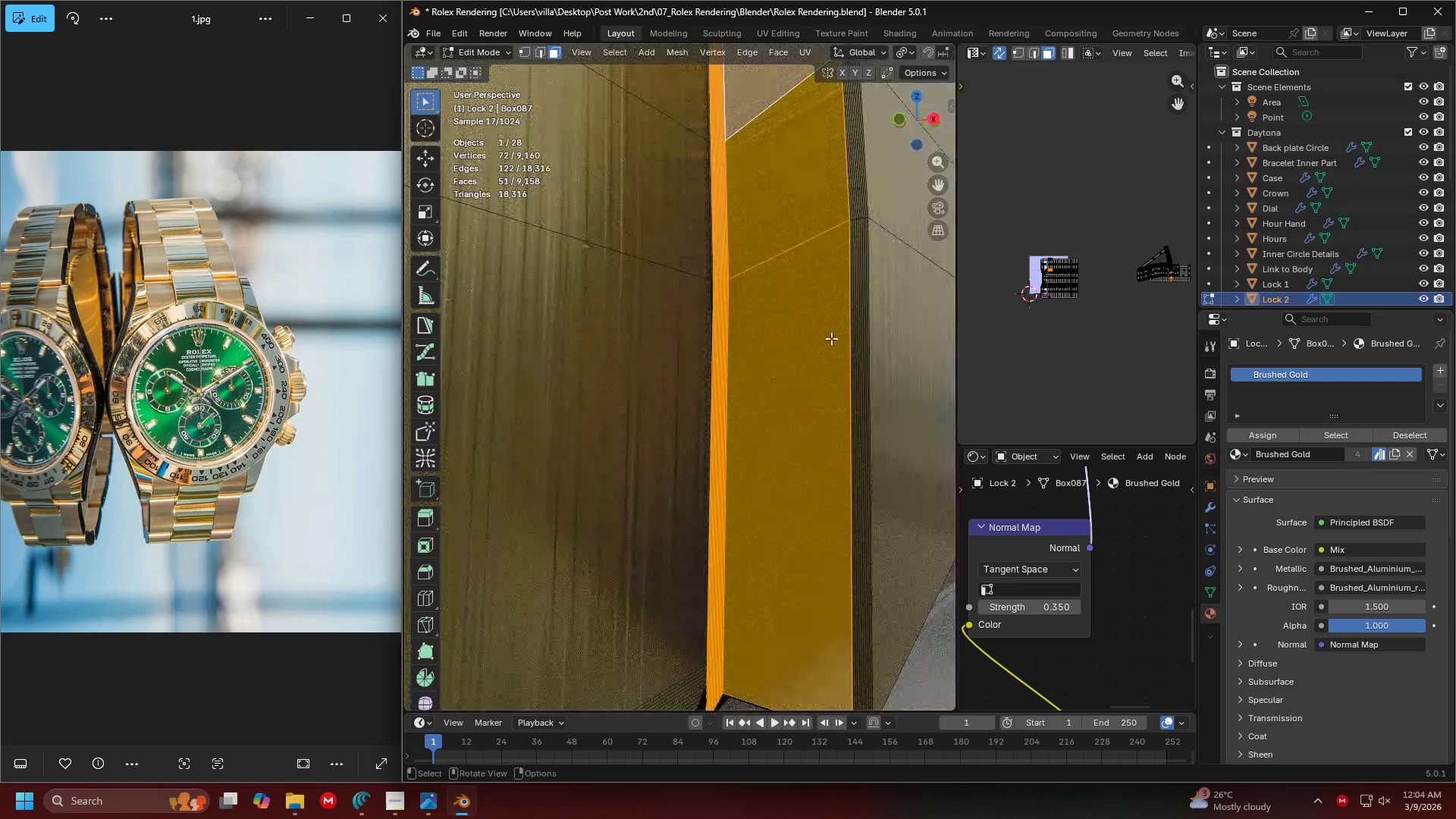 
left_click_drag(start_coordinate=[870, 337], to_coordinate=[847, 318])
 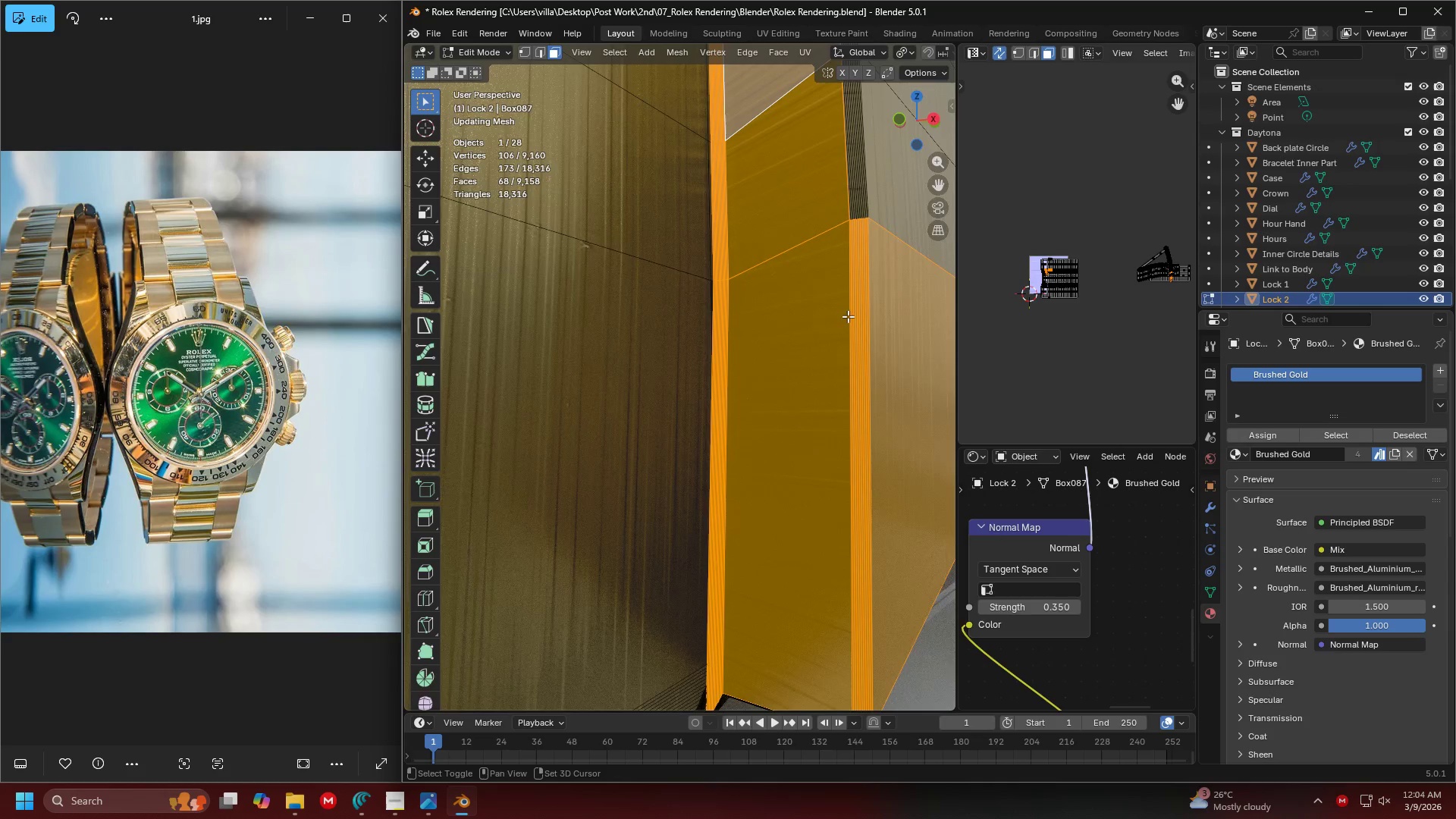 
hold_key(key=ShiftLeft, duration=0.77)
 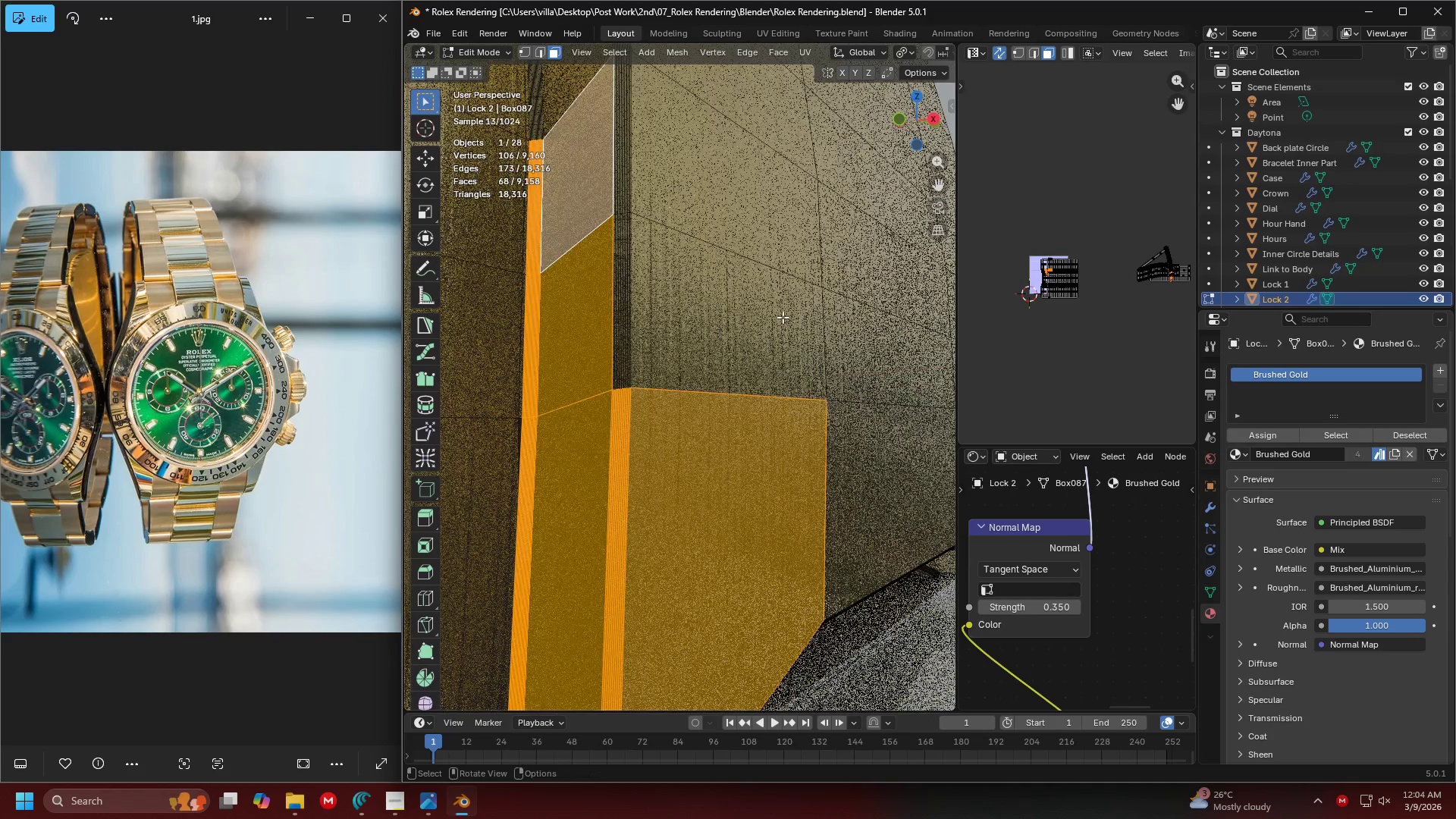 
hold_key(key=ShiftLeft, duration=1.5)
left_click_drag(start_coordinate=[706, 541], to_coordinate=[648, 247])
 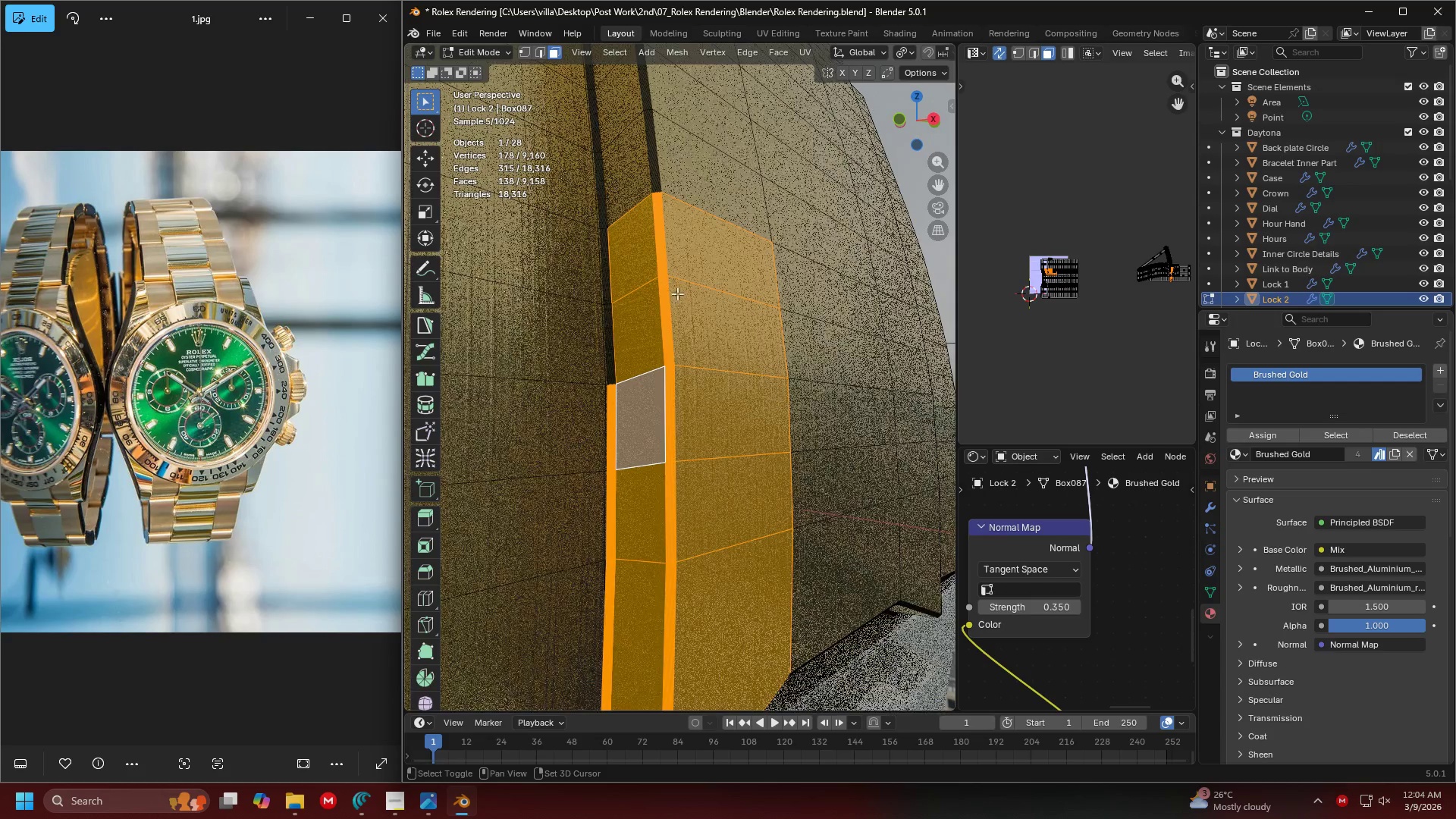 
scroll: coordinate [721, 318], scroll_direction: down, amount: 2.0
 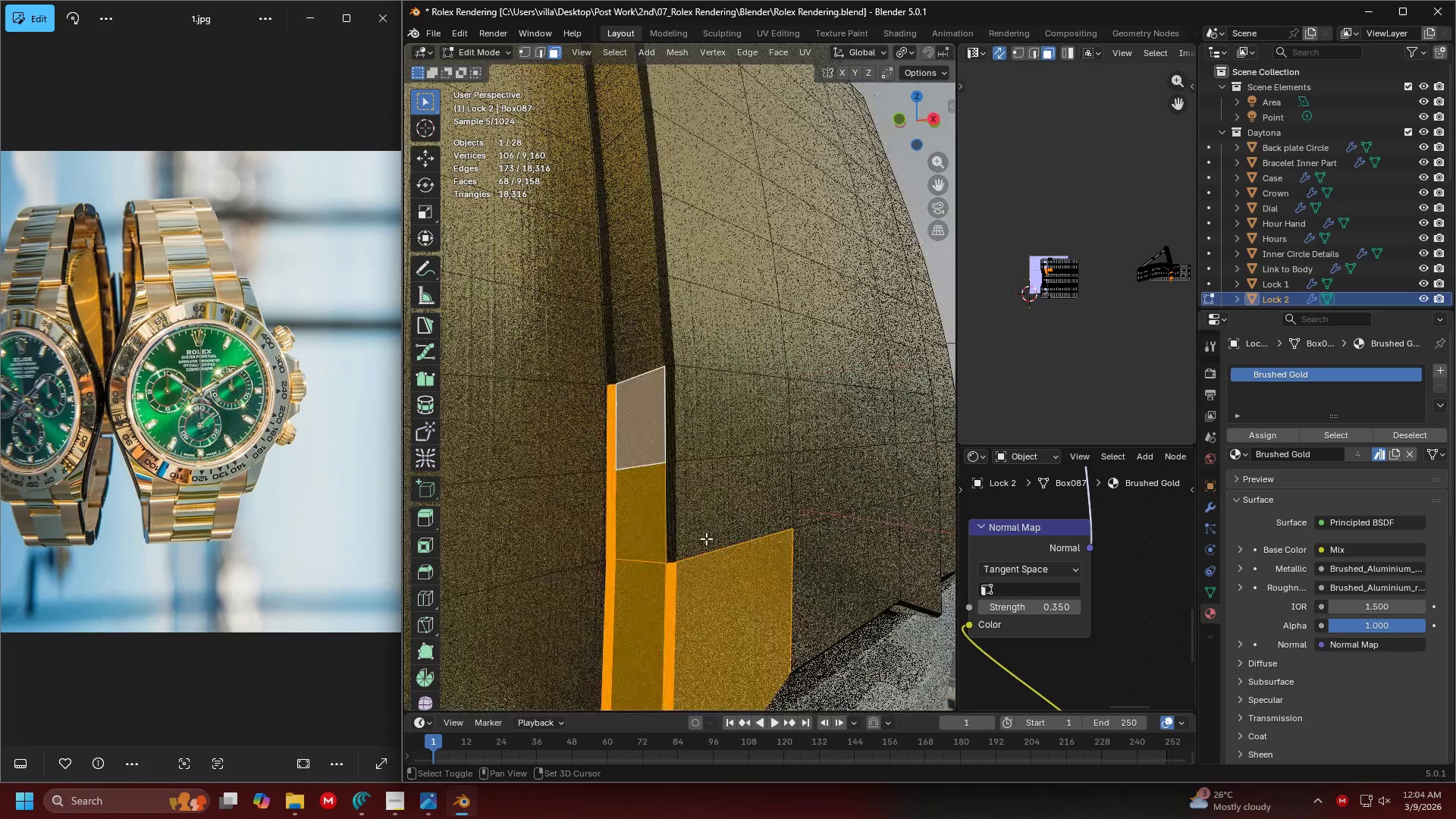 
hold_key(key=ShiftLeft, duration=1.51)
left_click_drag(start_coordinate=[748, 546], to_coordinate=[669, 311])
 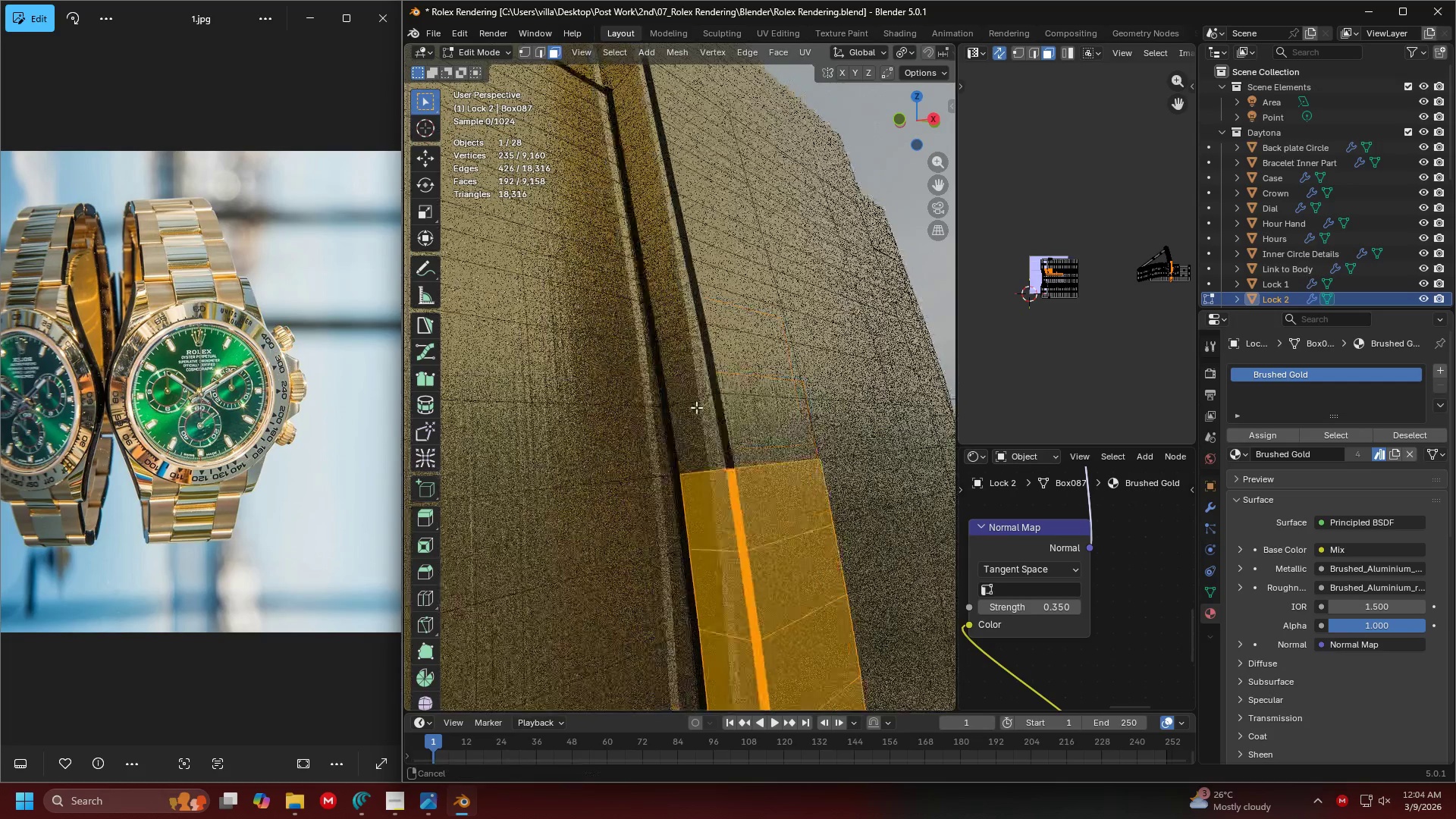 
hold_key(key=ShiftLeft, duration=1.09)
left_click_drag(start_coordinate=[785, 560], to_coordinate=[711, 406])
 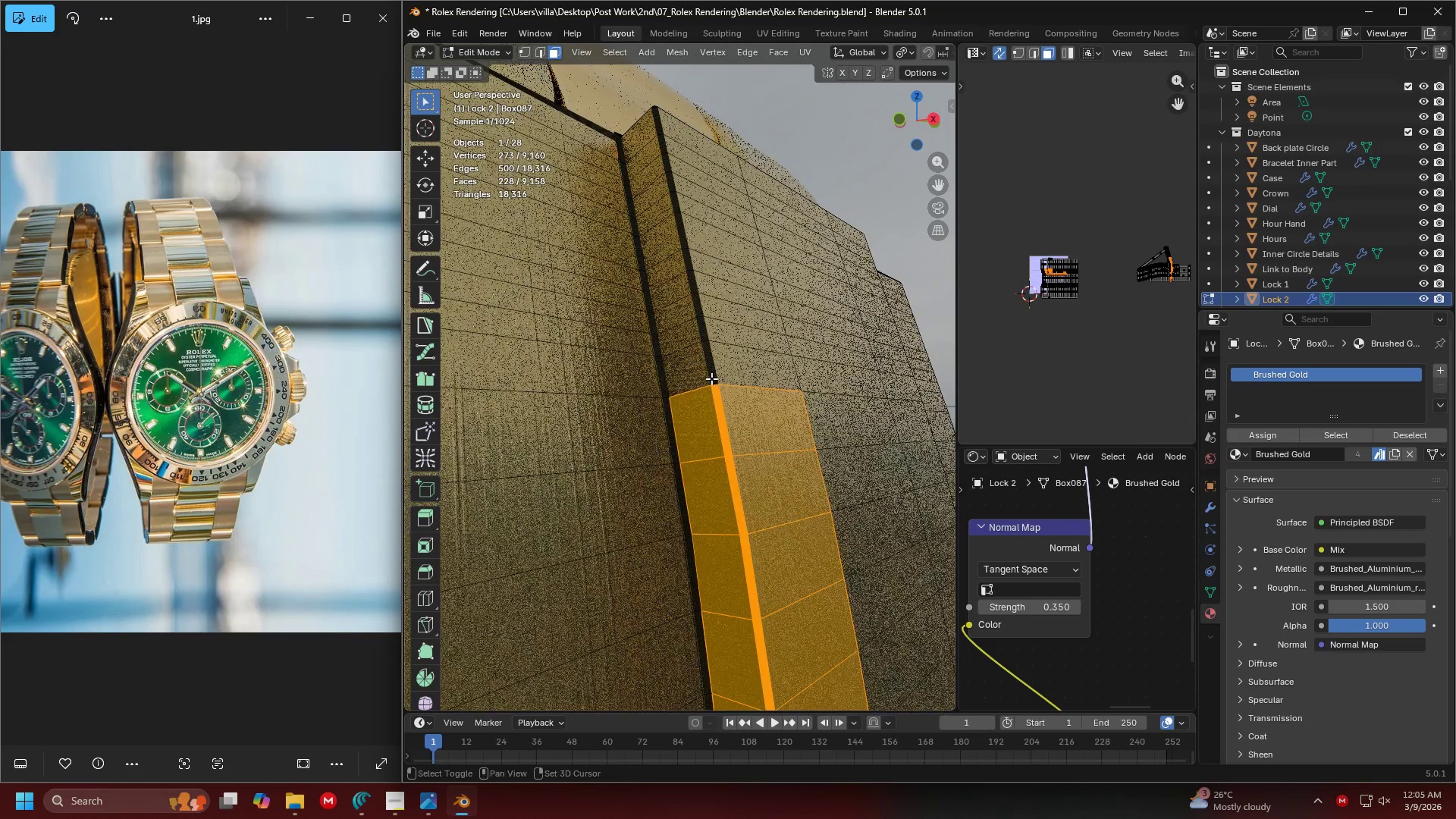 
middle_click([711, 378])
 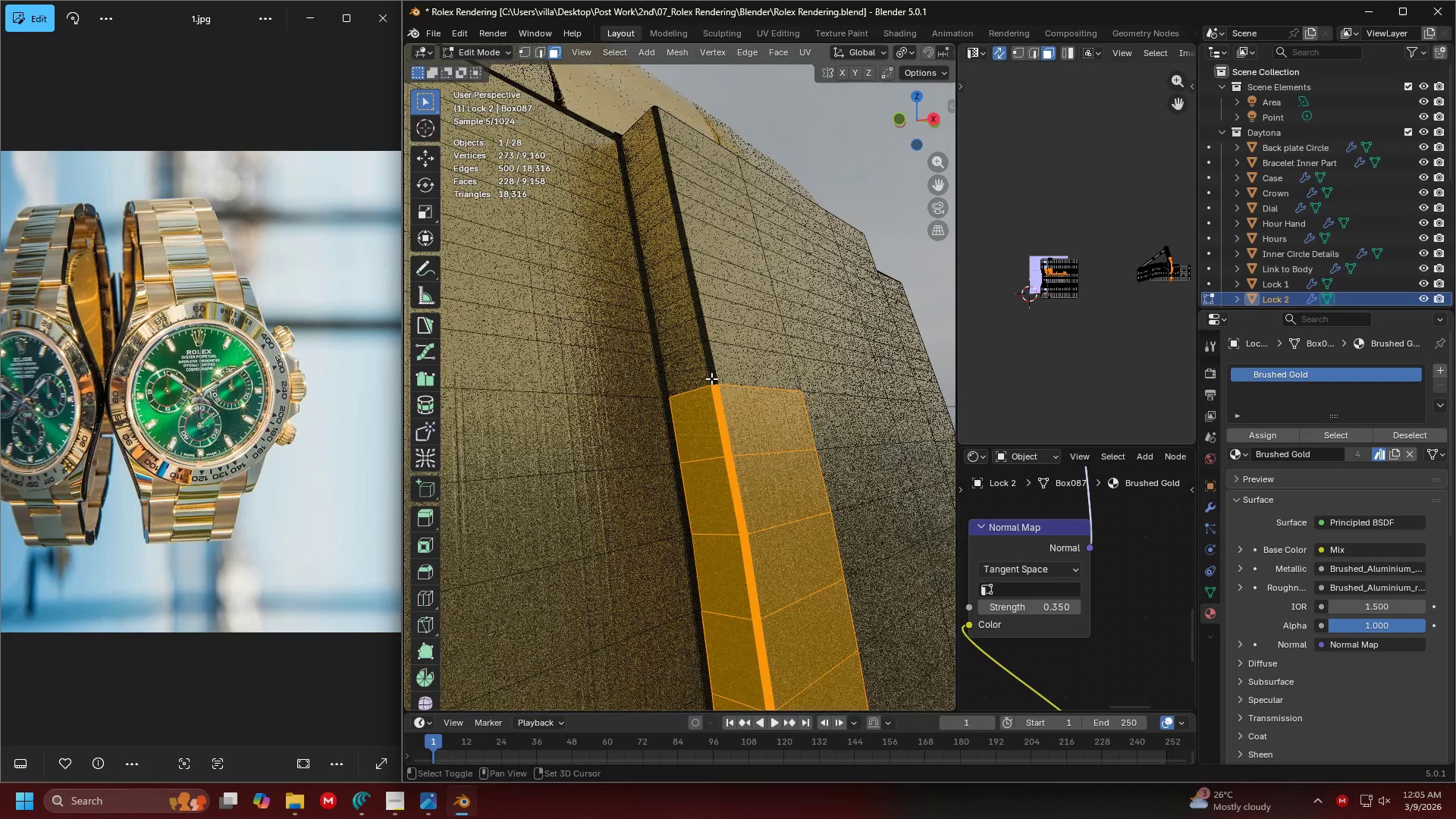 
hold_key(key=ShiftLeft, duration=1.5)
scroll: coordinate [709, 381], scroll_direction: down, amount: 3.0
 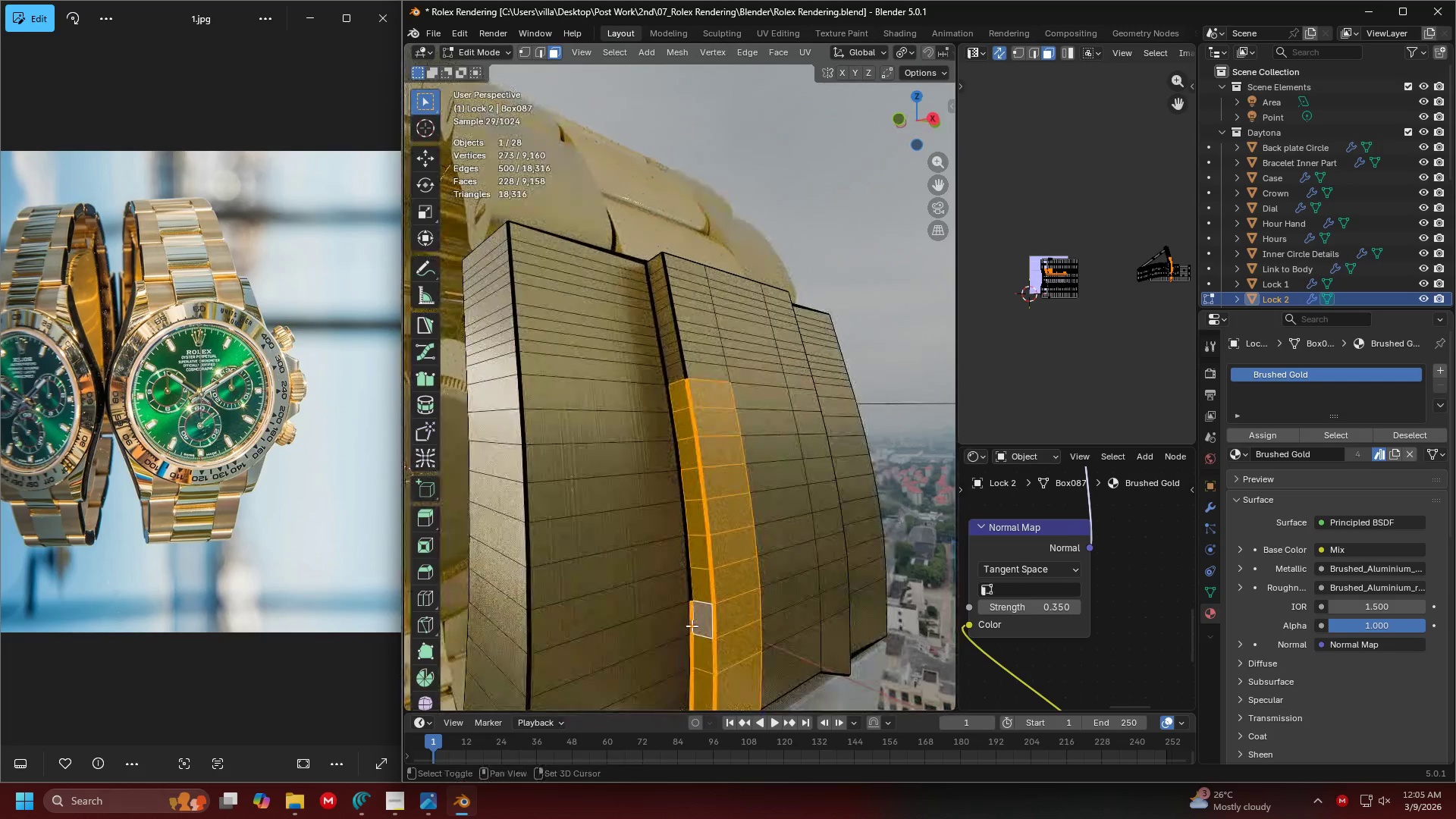 
left_click_drag(start_coordinate=[713, 618], to_coordinate=[586, 314])
 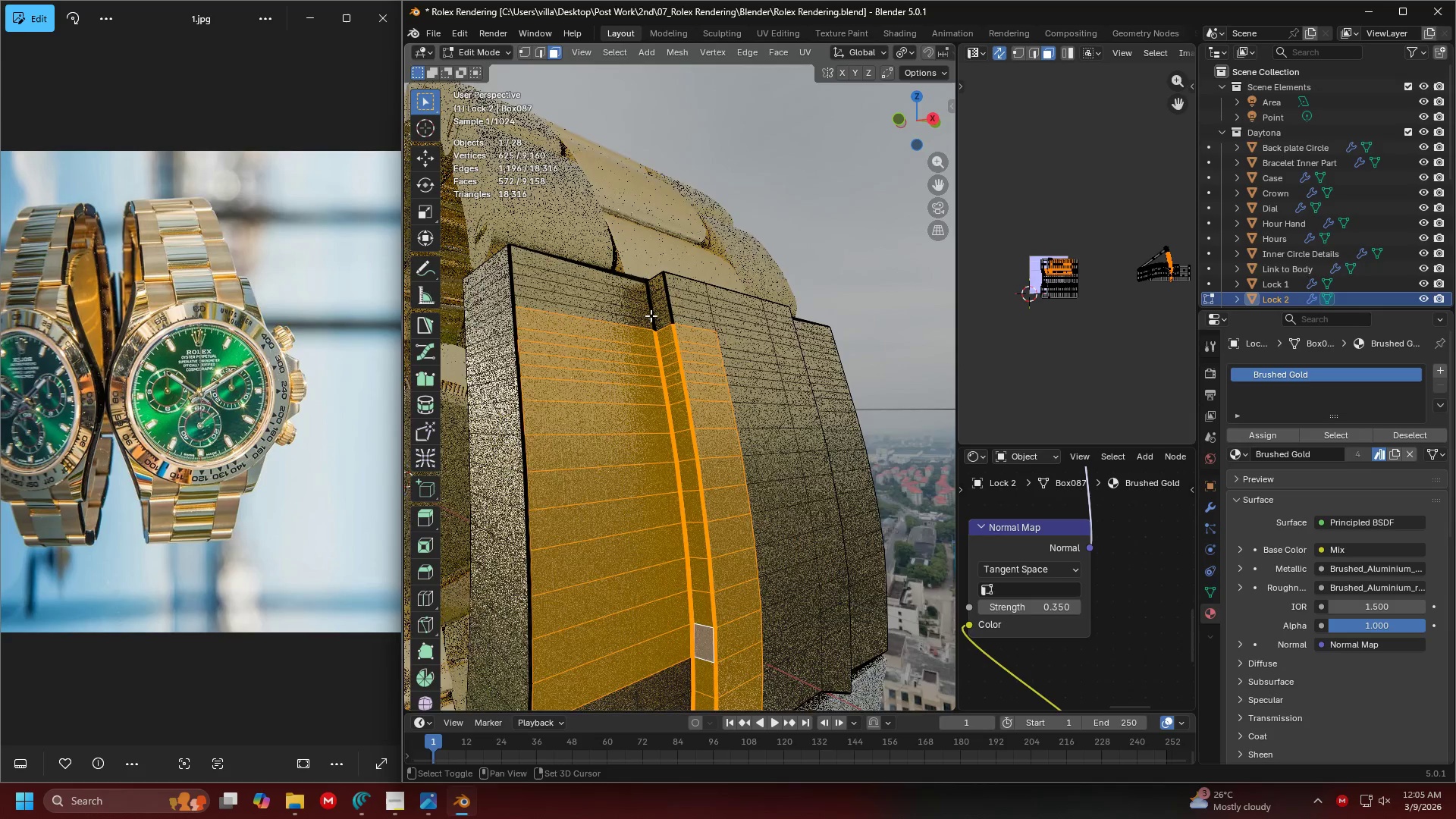 
hold_key(key=ShiftLeft, duration=1.52)
 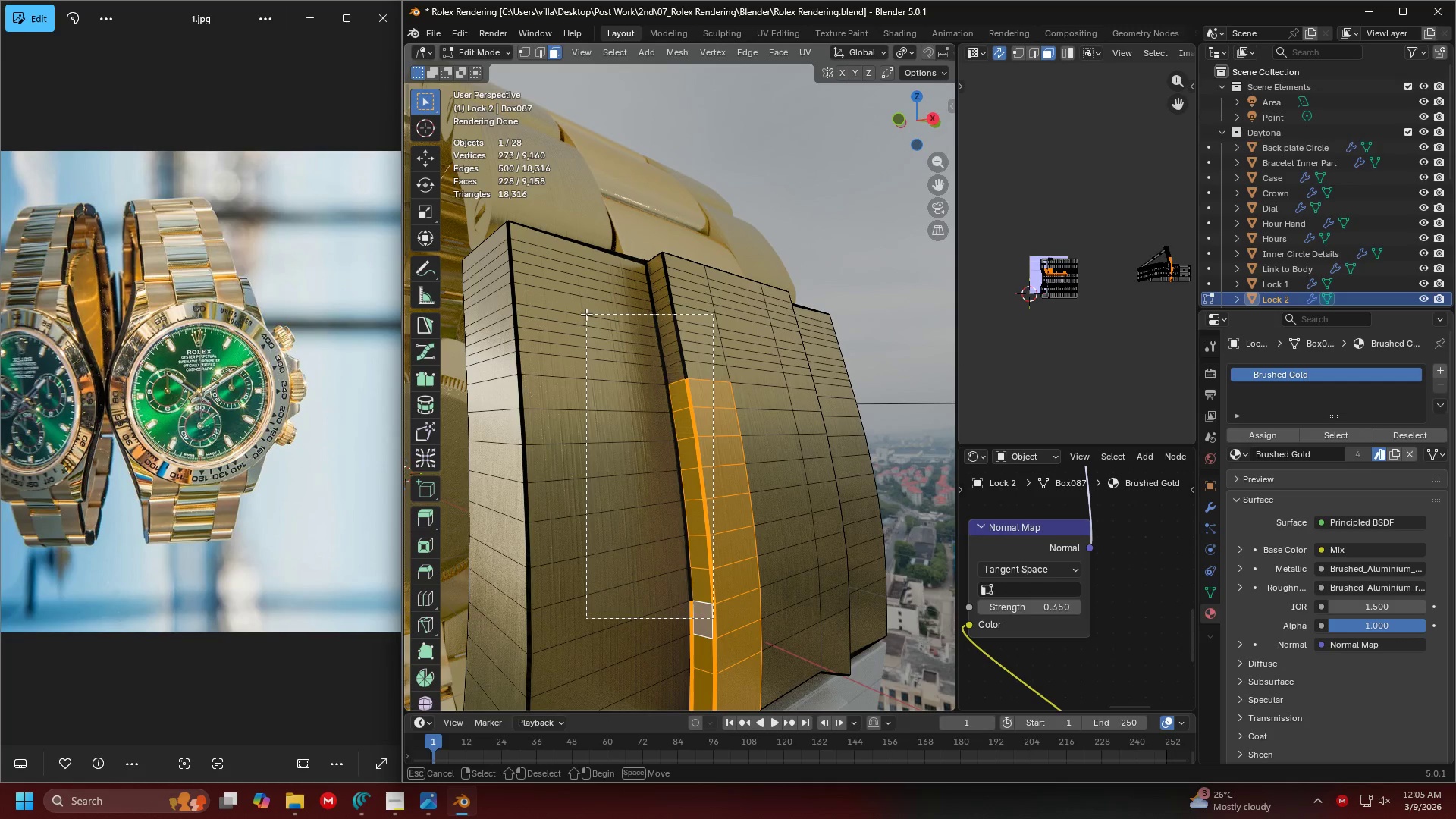 
hold_key(key=ShiftLeft, duration=0.98)
 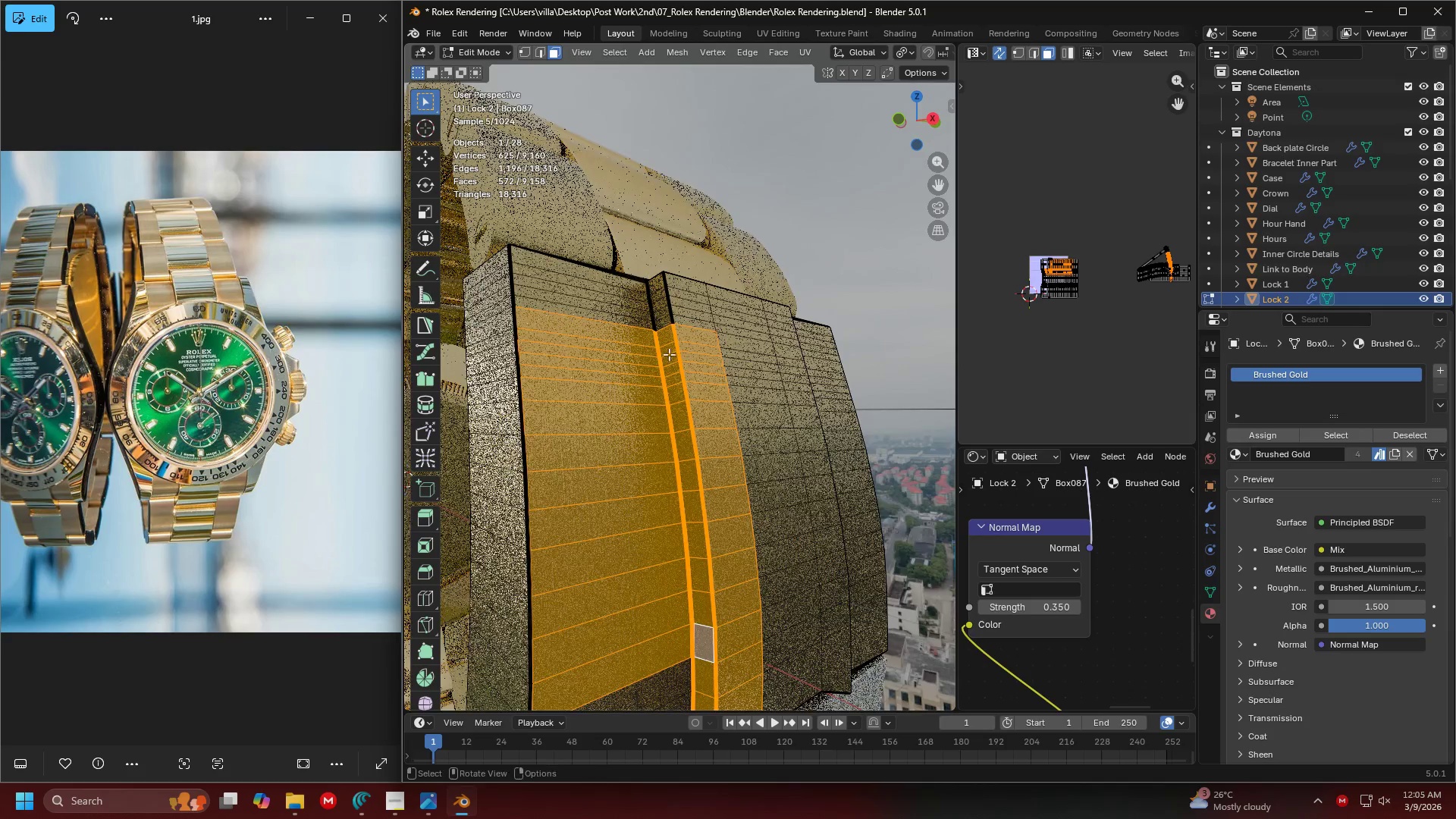 
hold_key(key=ShiftLeft, duration=1.53)
 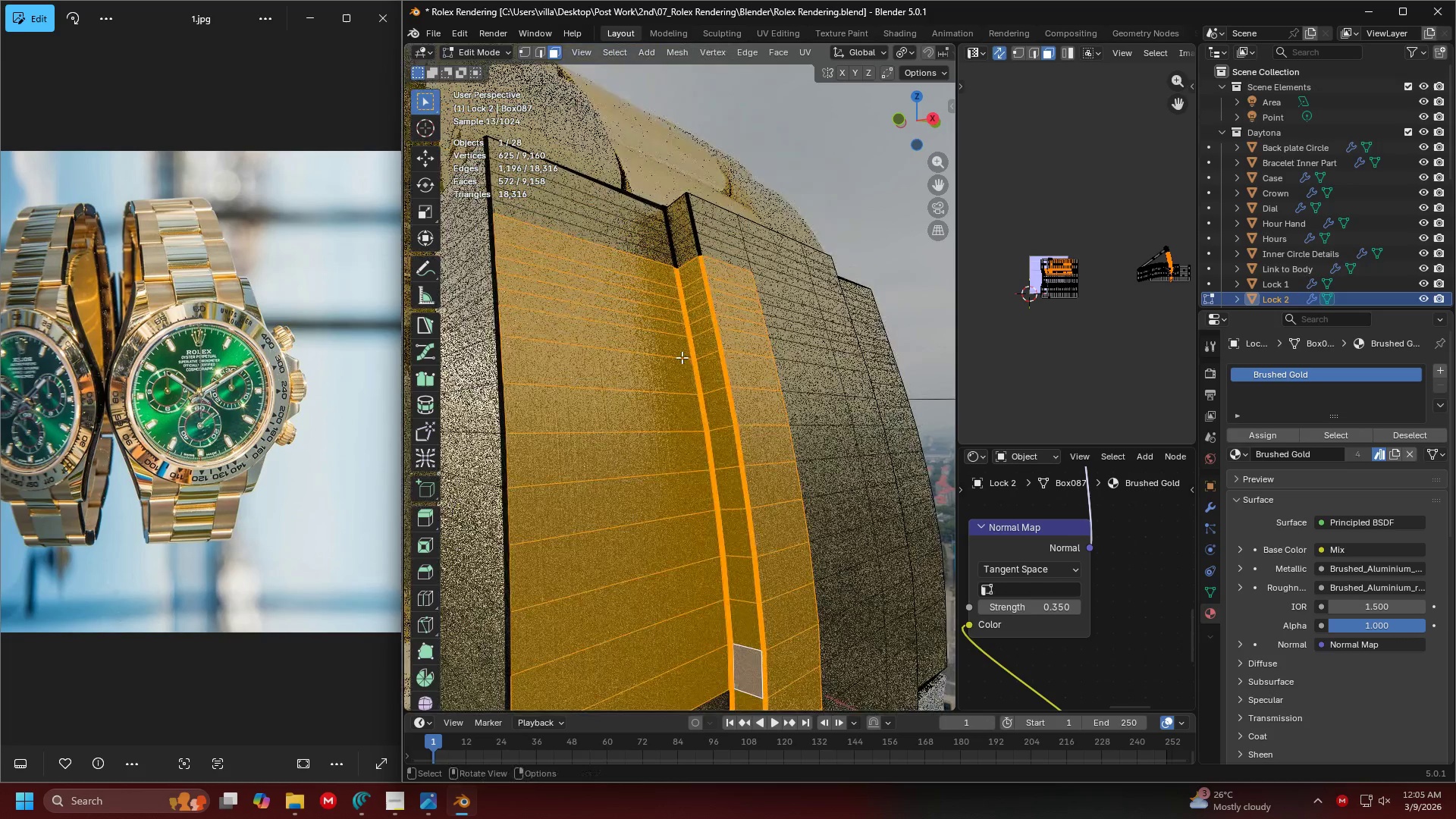 
scroll: coordinate [673, 362], scroll_direction: up, amount: 1.0
 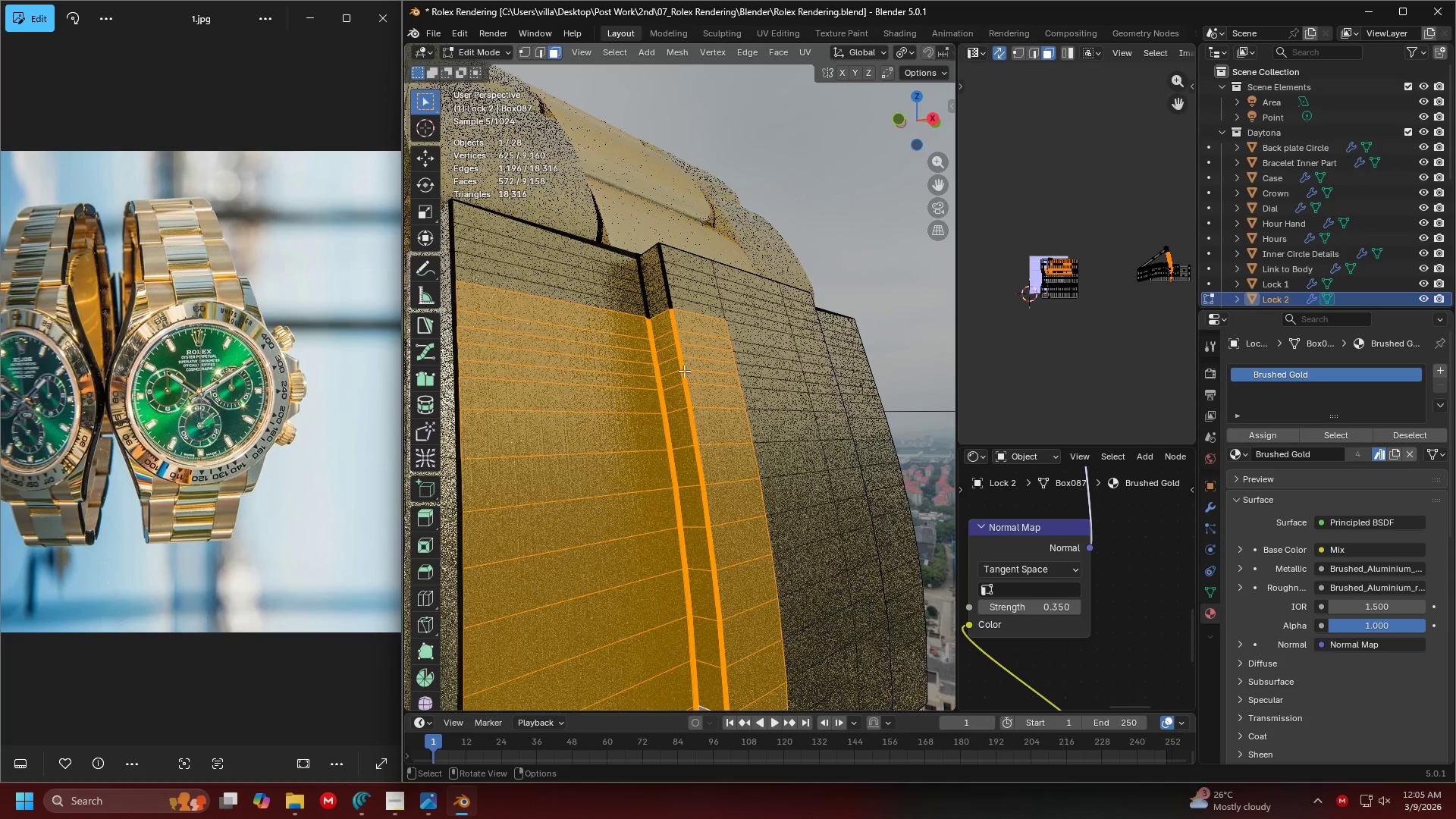 
scroll: coordinate [689, 261], scroll_direction: down, amount: 1.0
 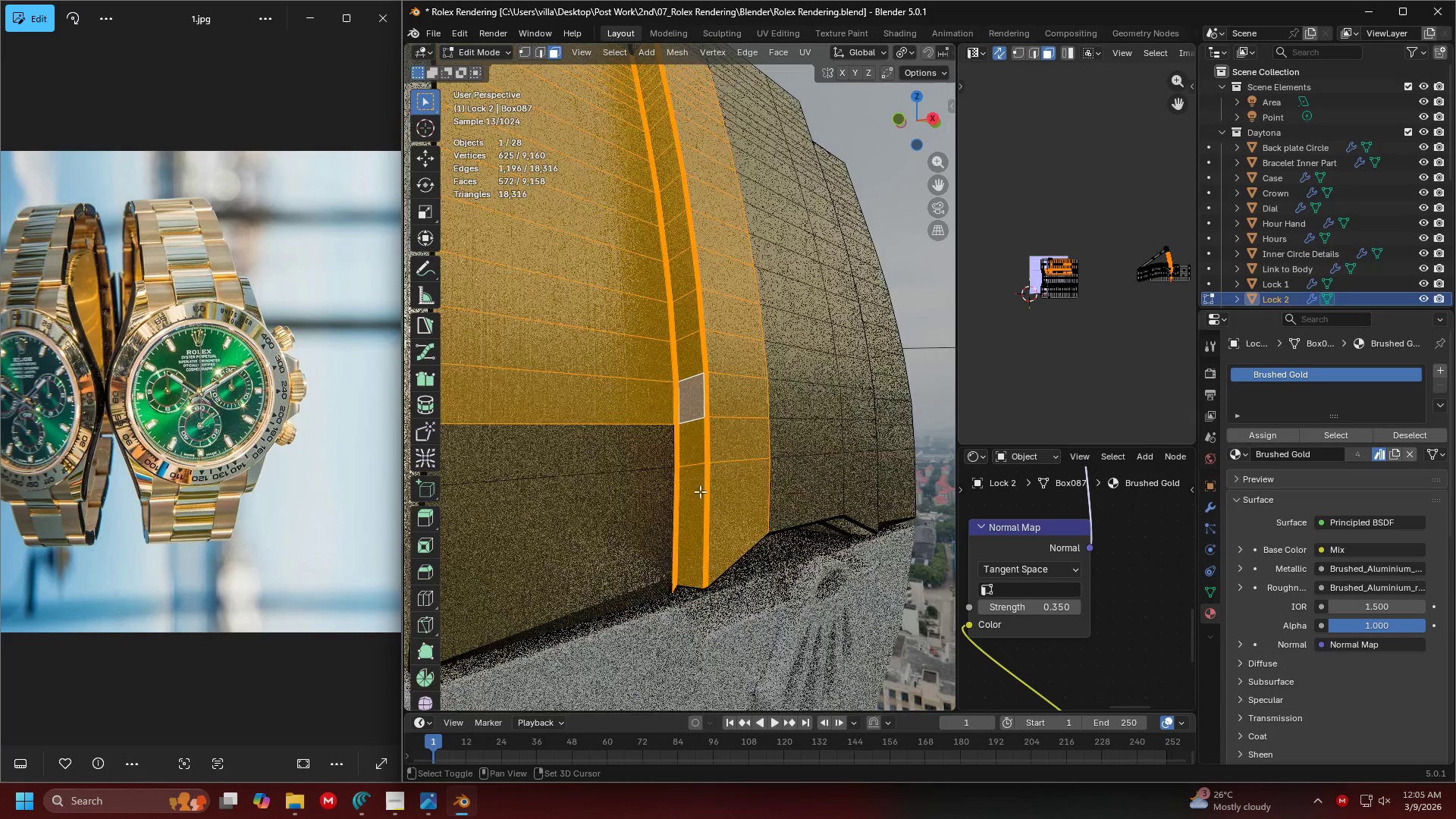 
hold_key(key=ShiftLeft, duration=0.36)
 